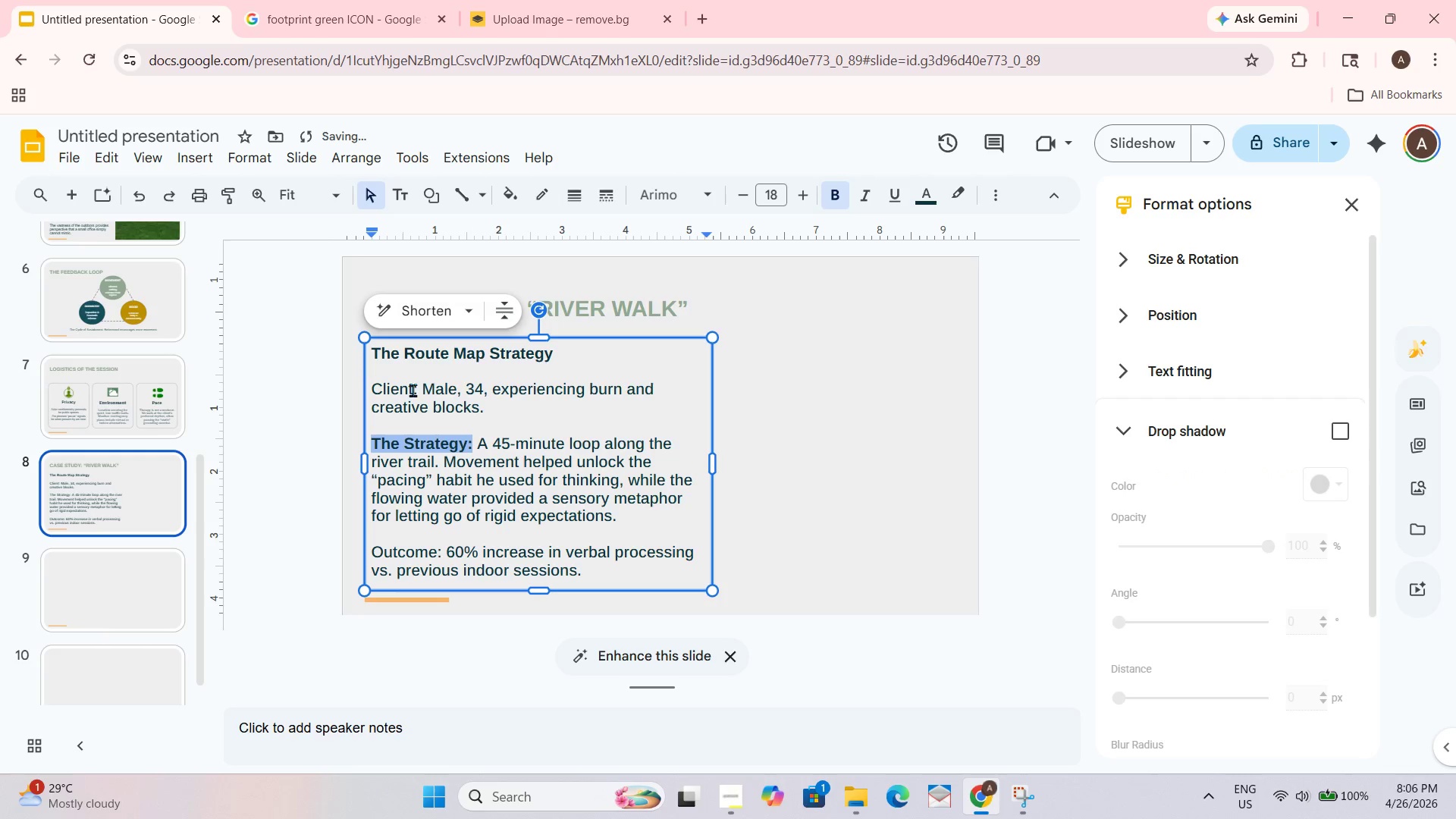 
left_click_drag(start_coordinate=[416, 388], to_coordinate=[369, 388])
 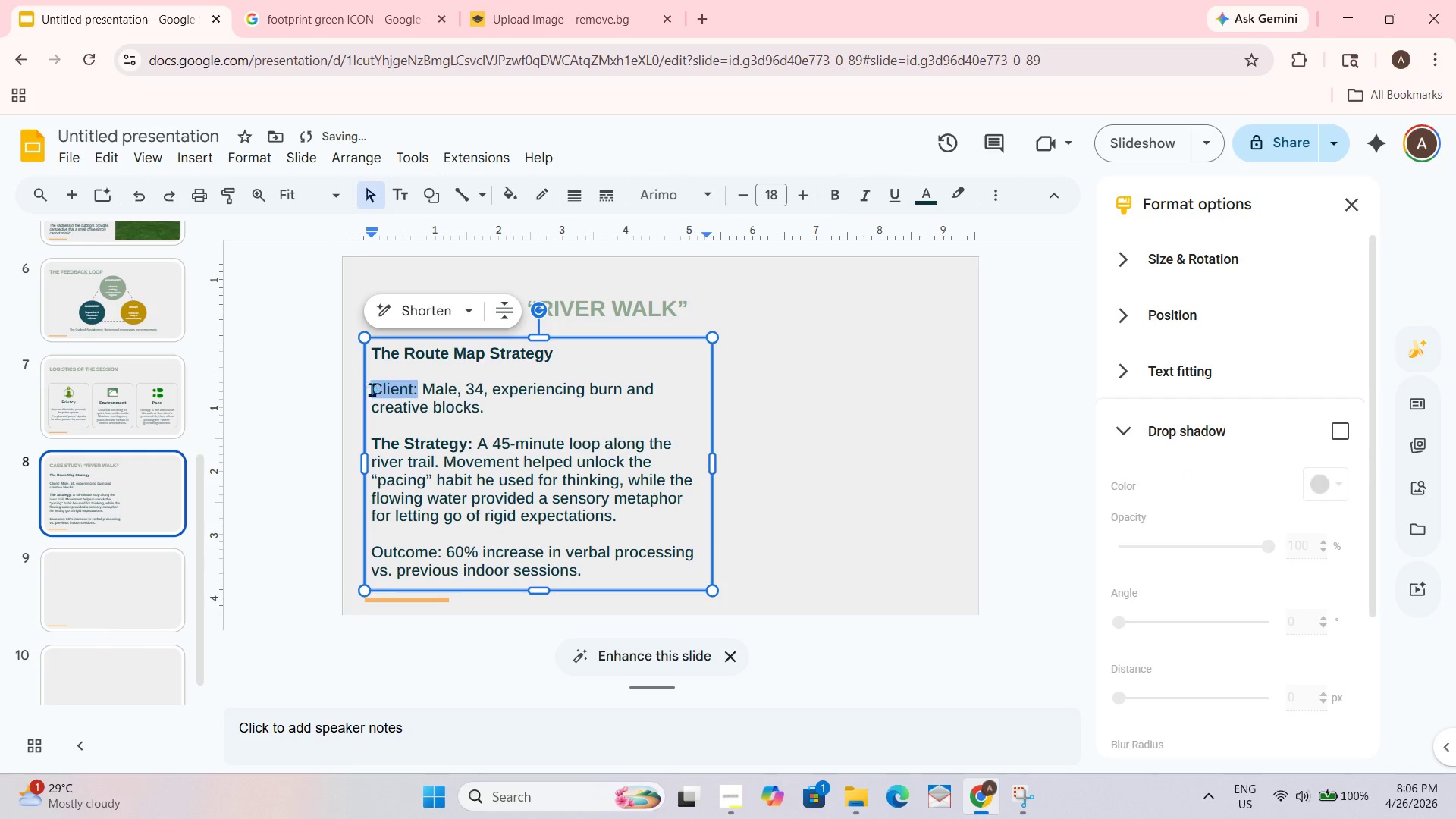 
key(Control+B)
 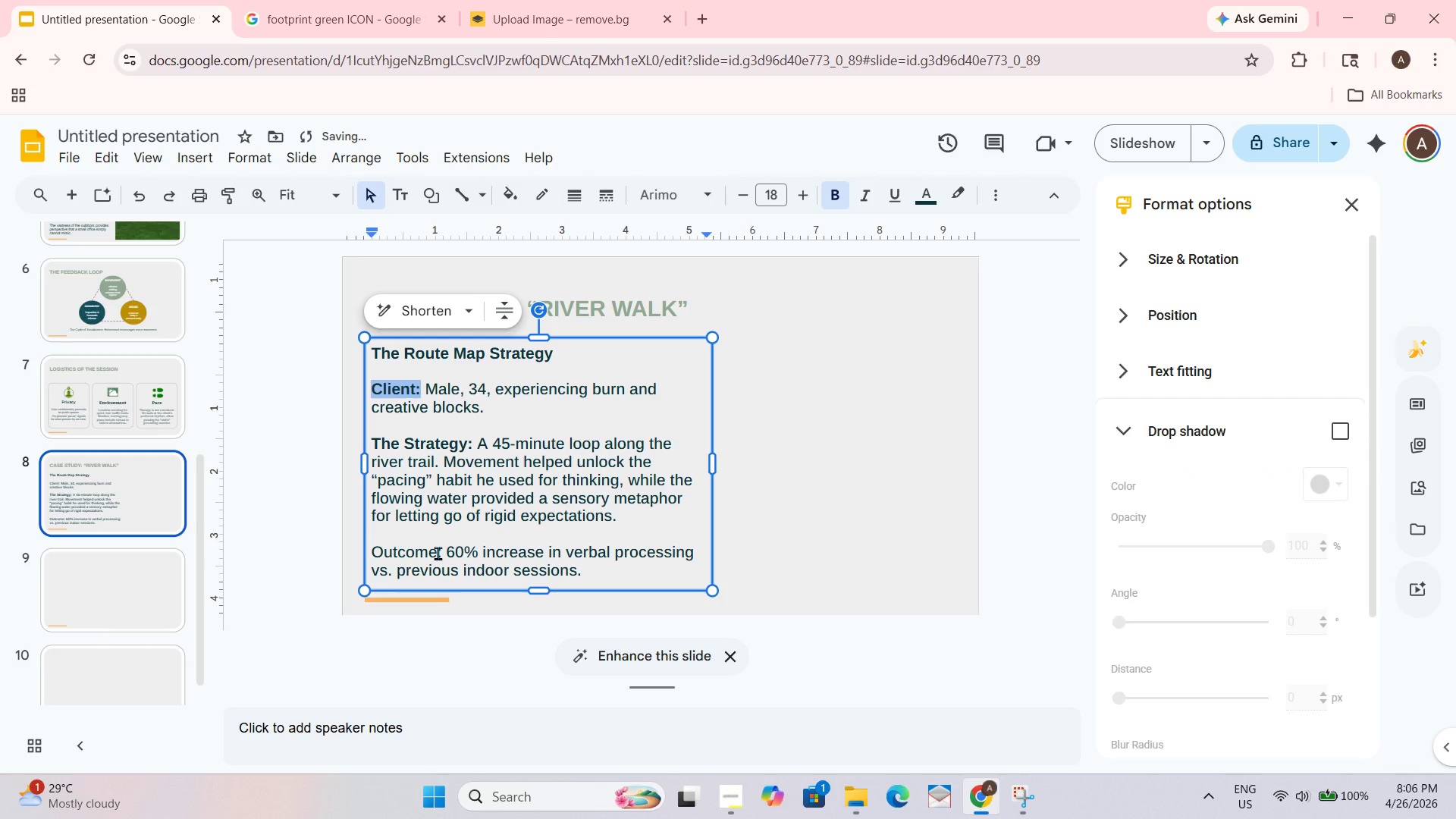 
left_click_drag(start_coordinate=[441, 553], to_coordinate=[372, 546])
 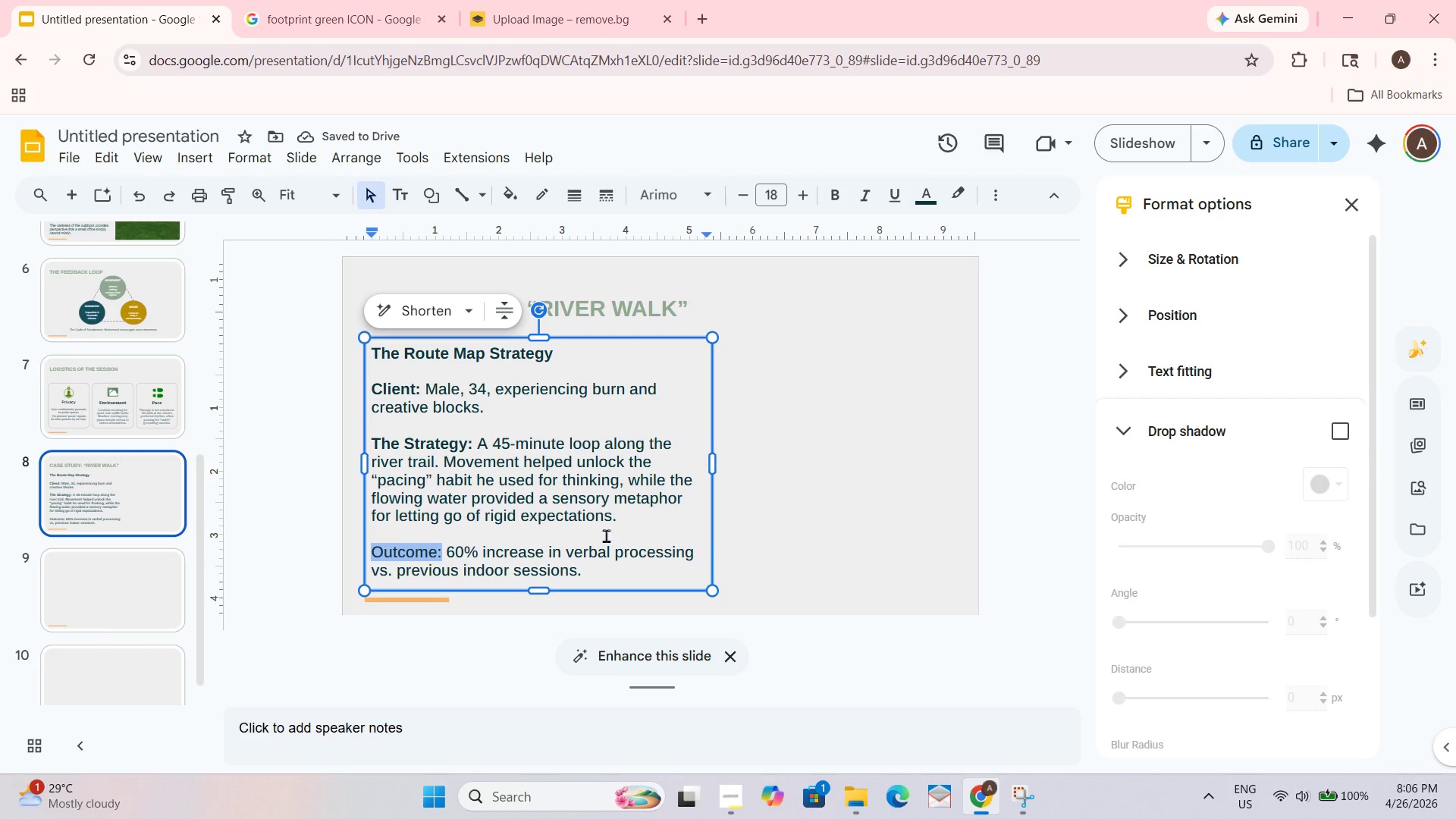 
key(Control+ControlLeft)
 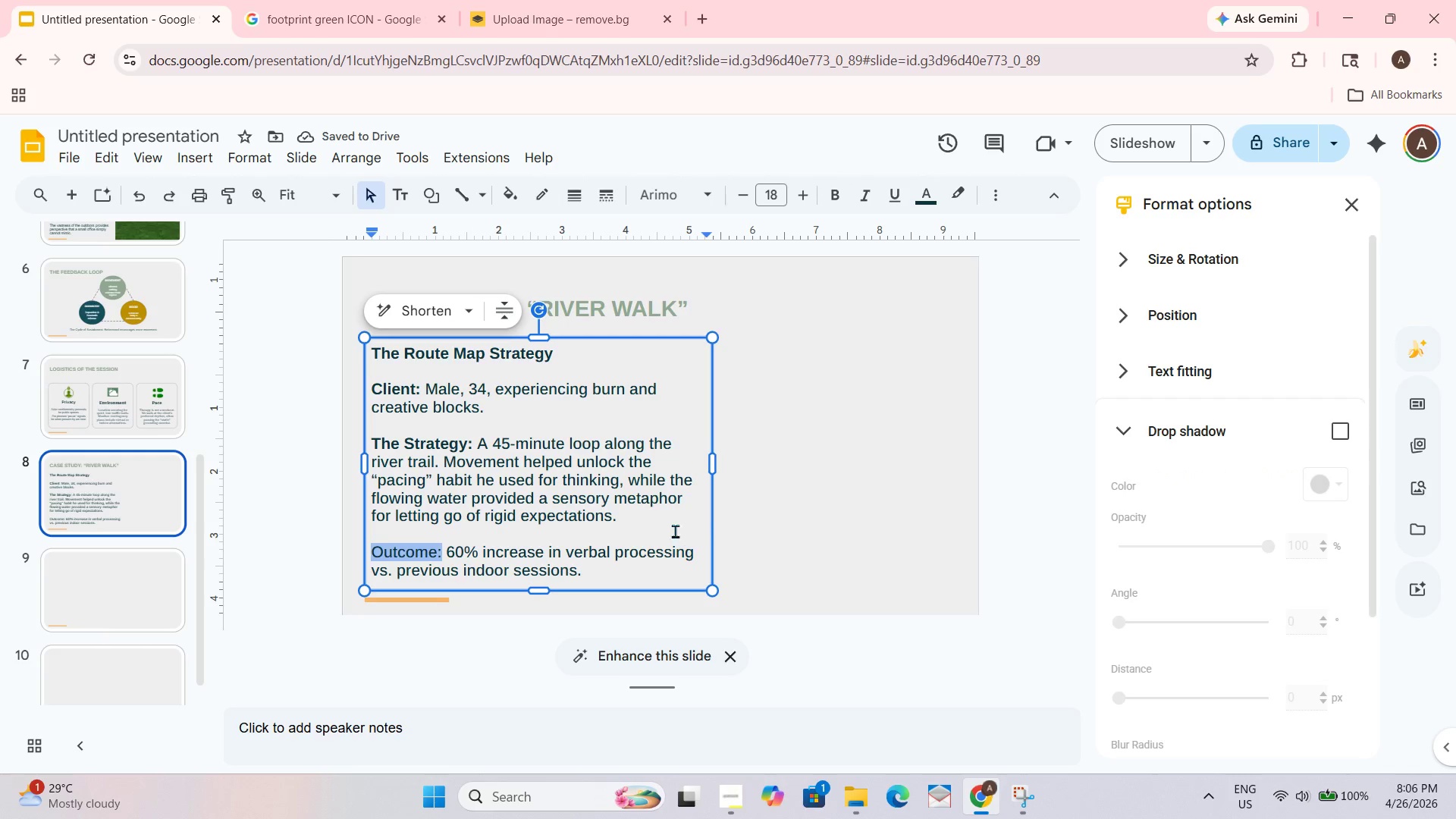 
key(Control+B)
 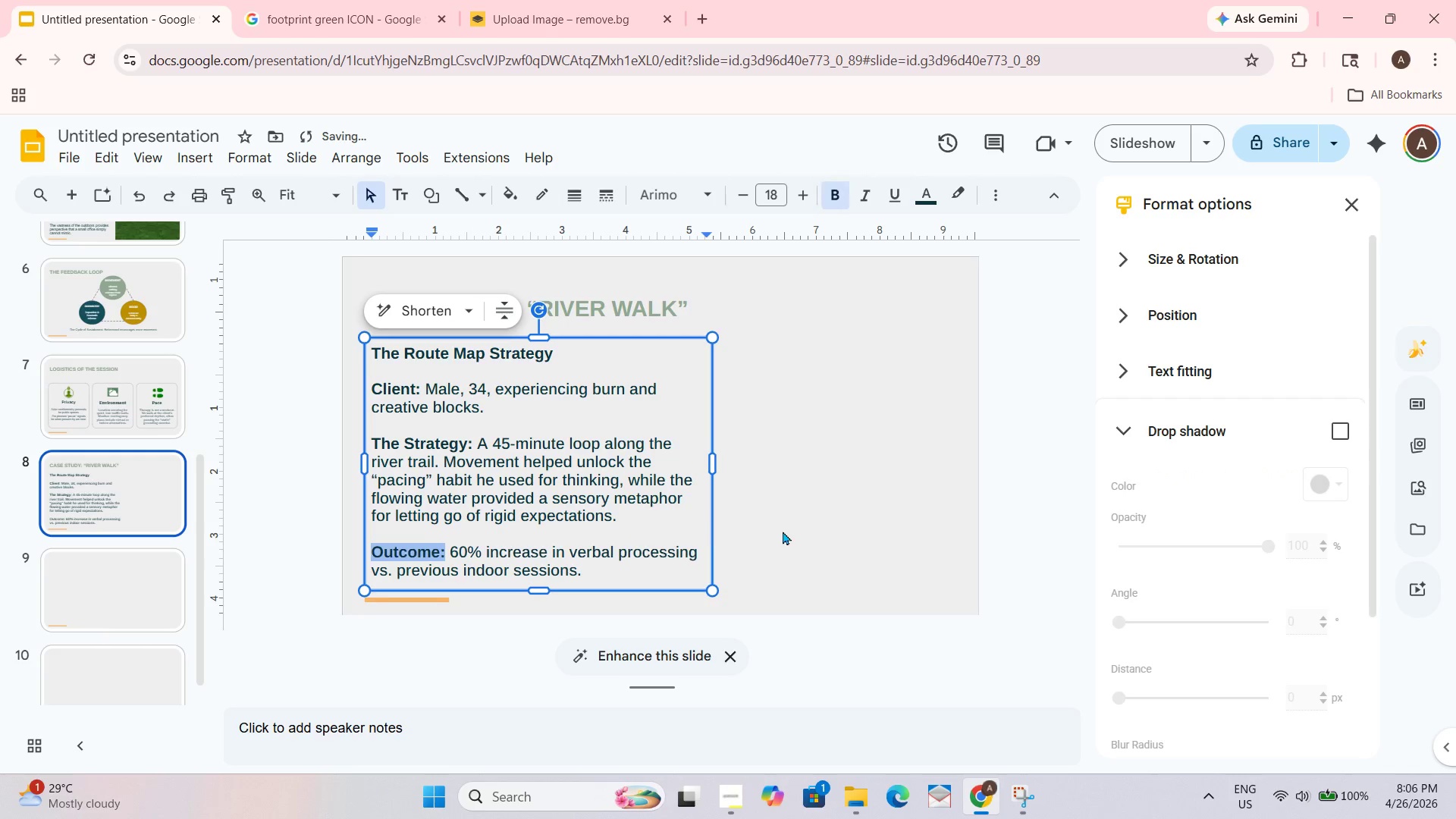 
left_click([783, 531])
 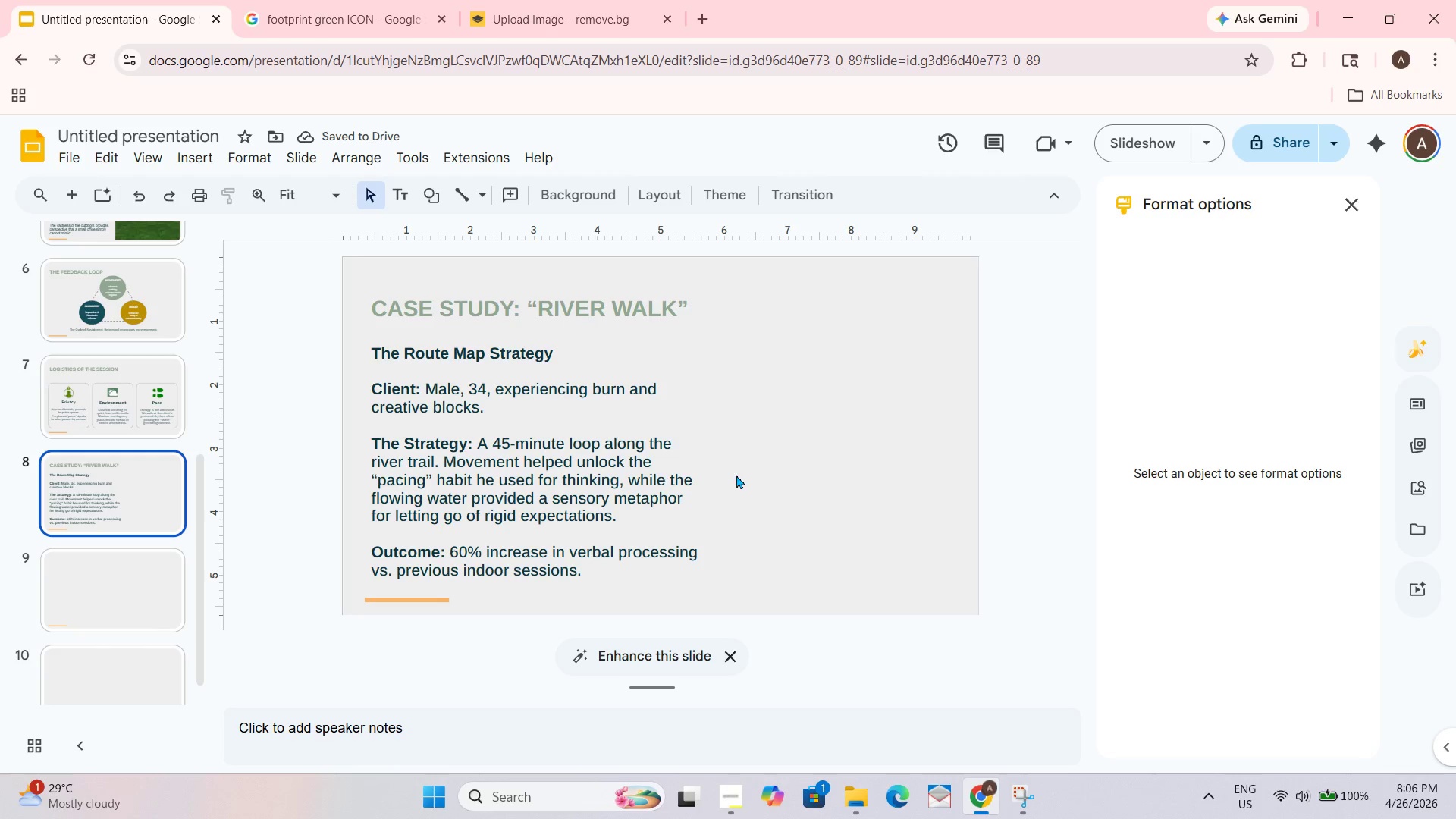 
left_click([713, 485])
 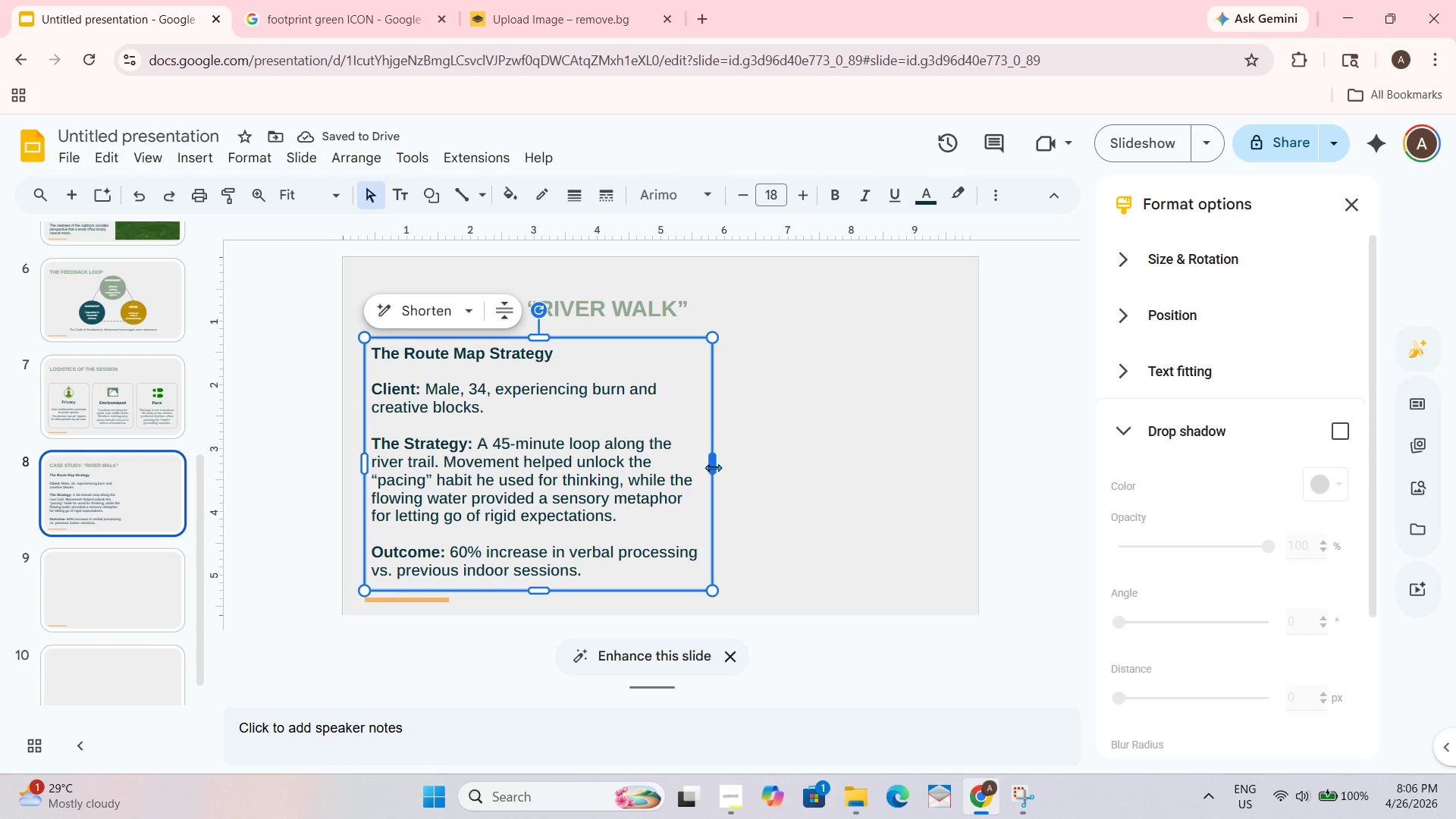 
left_click_drag(start_coordinate=[713, 466], to_coordinate=[696, 463])
 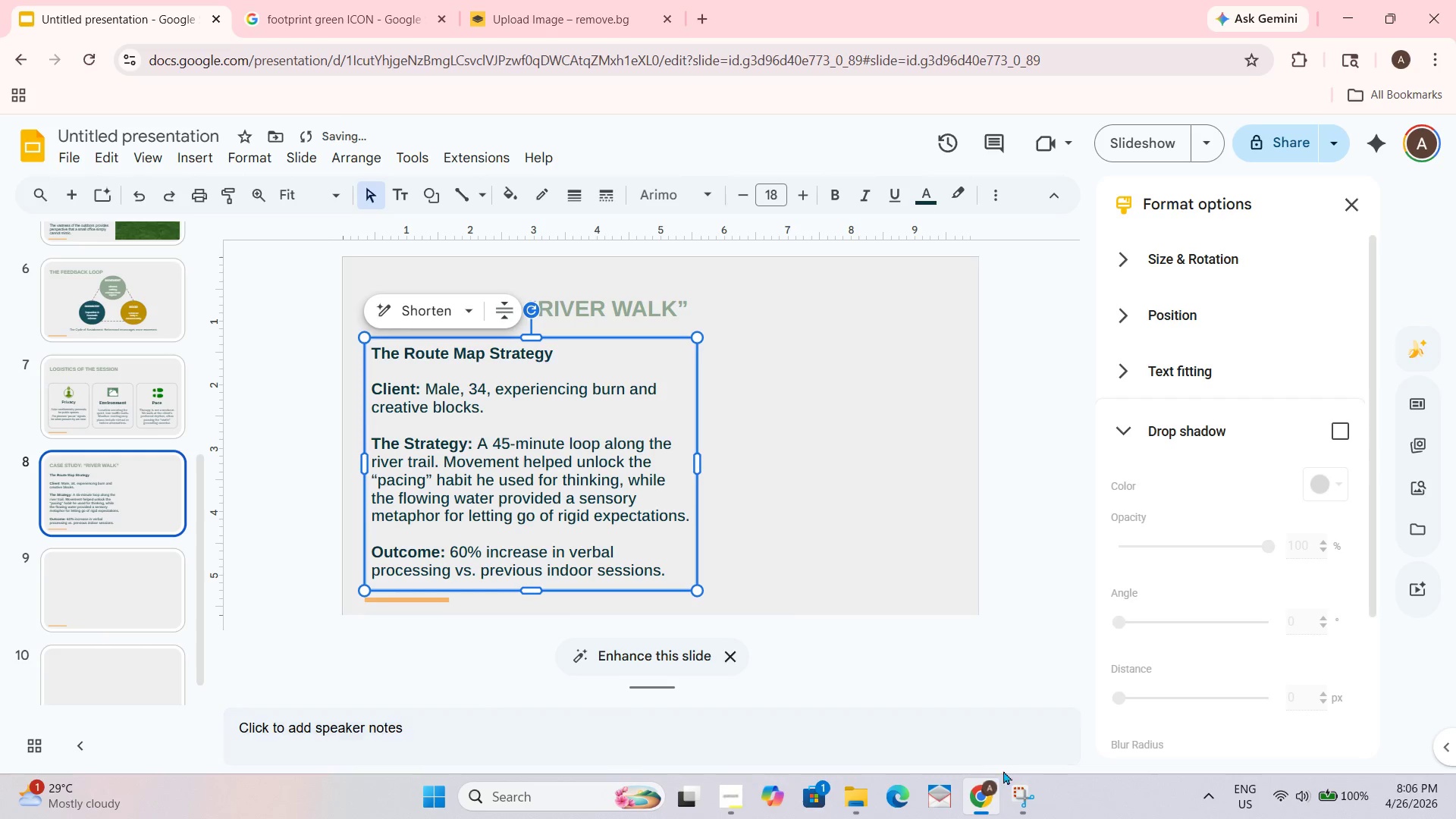 
left_click([1025, 786])
 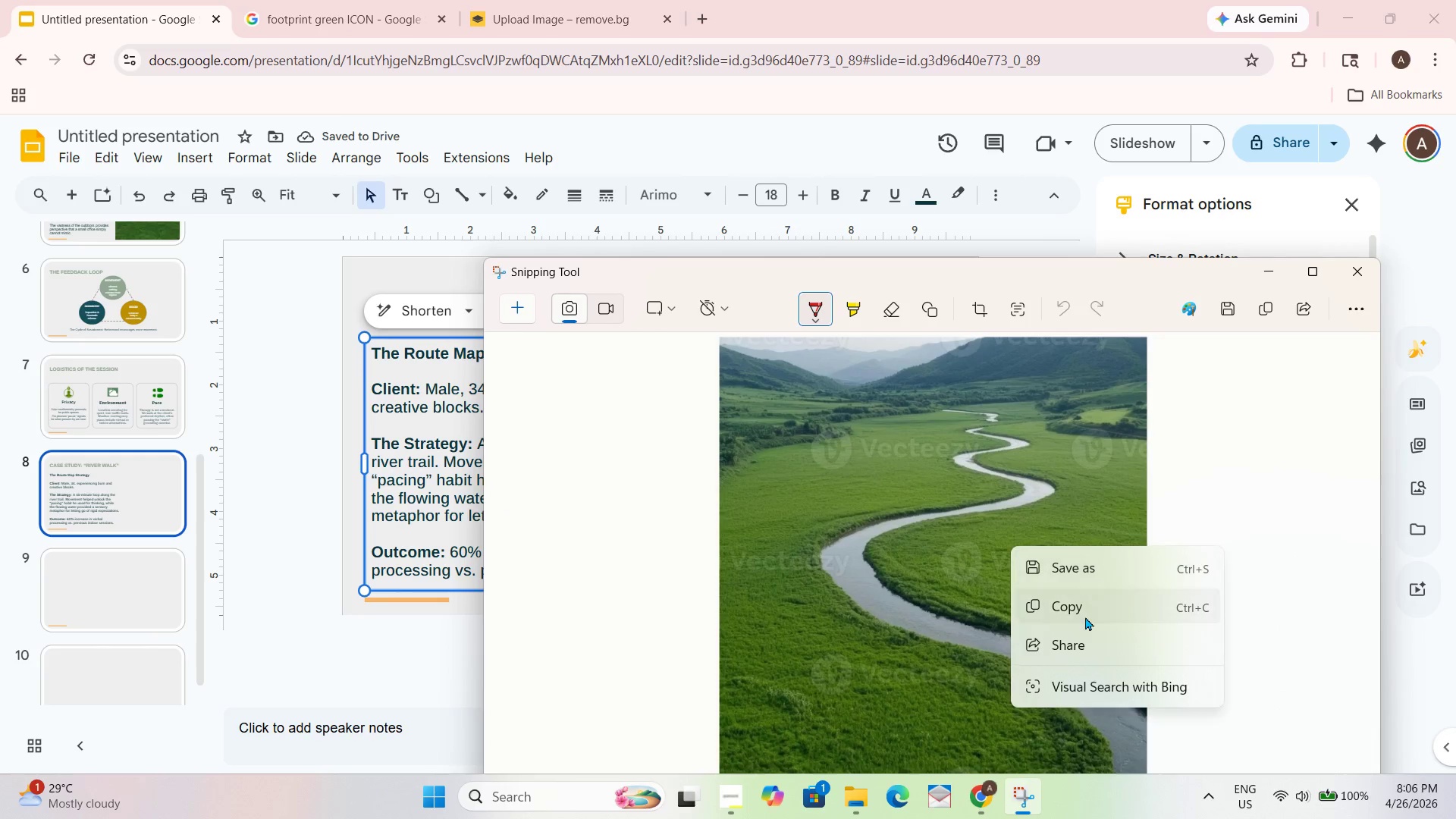 
left_click([1075, 604])
 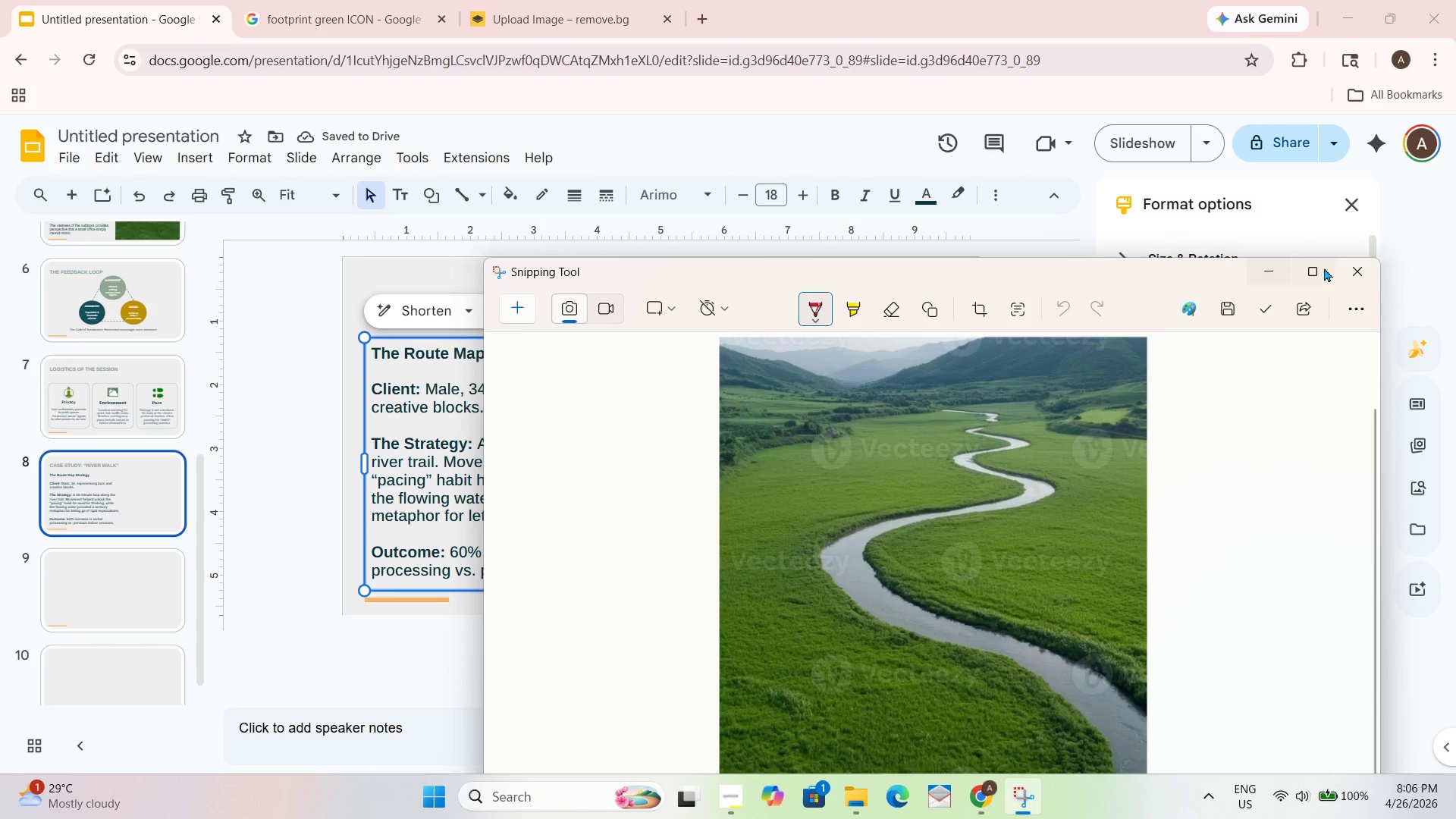 
left_click([1367, 267])
 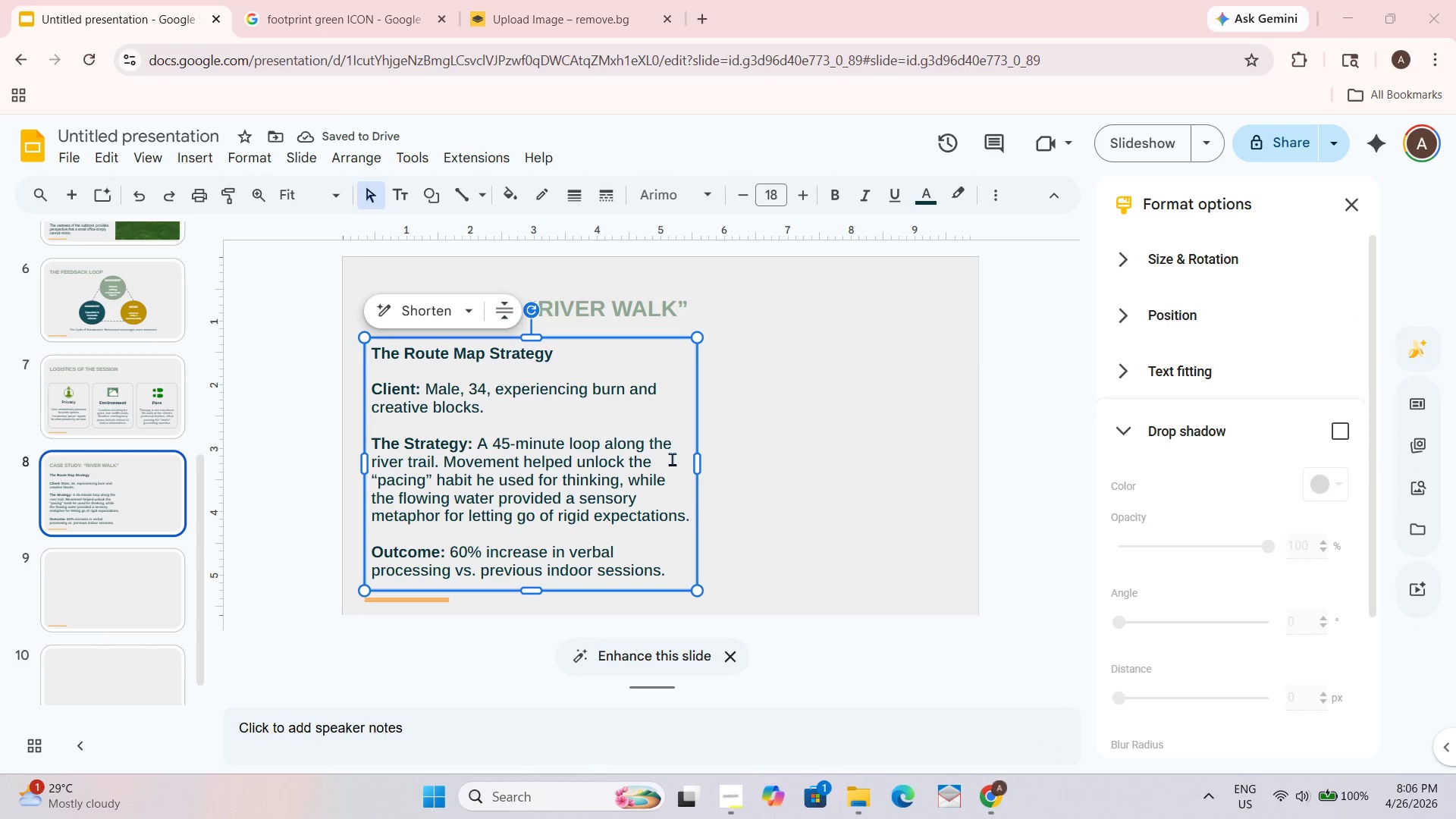 
key(Control+V)
 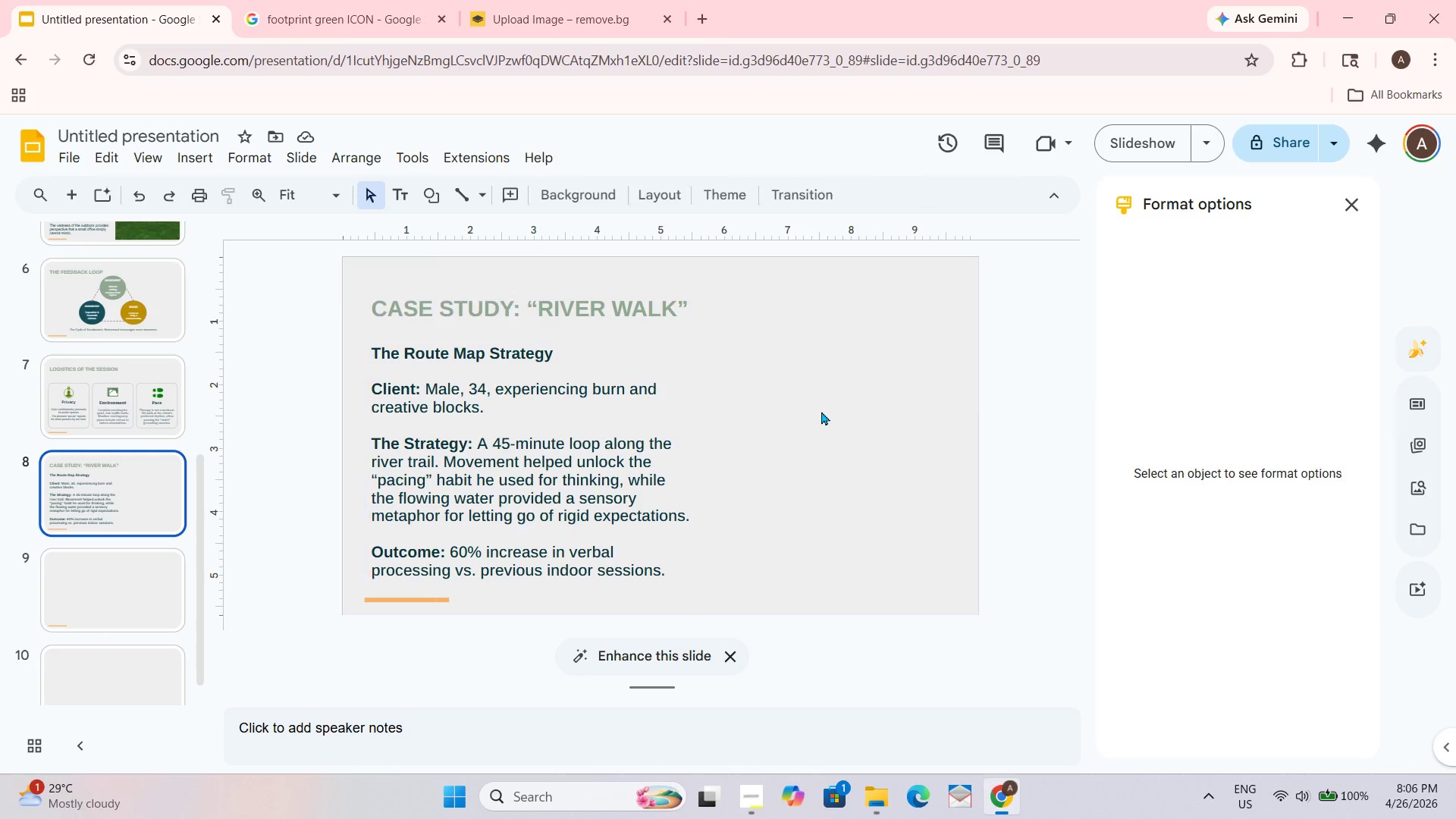 
key(Control+ControlLeft)
 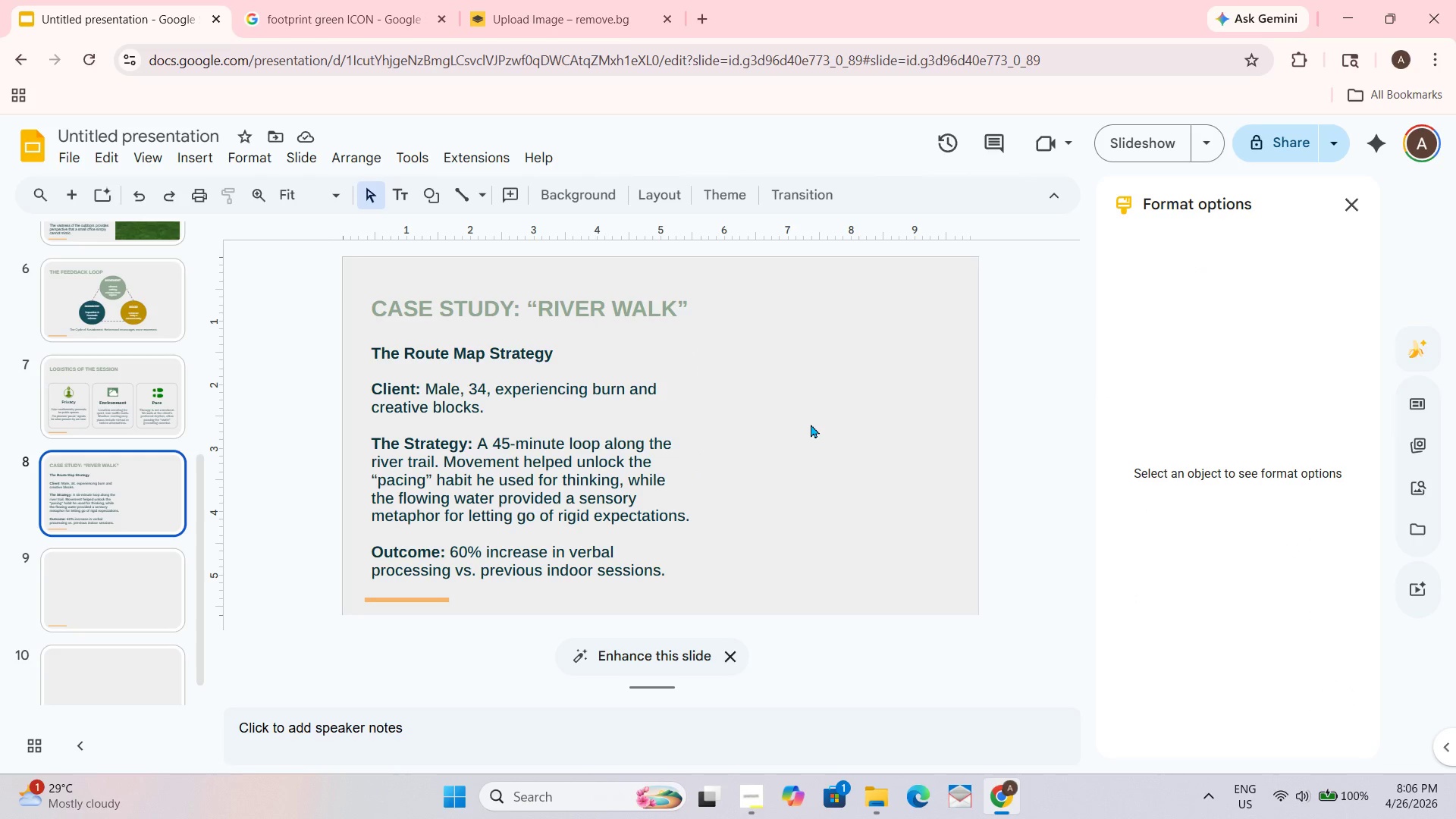 
key(Control+V)
 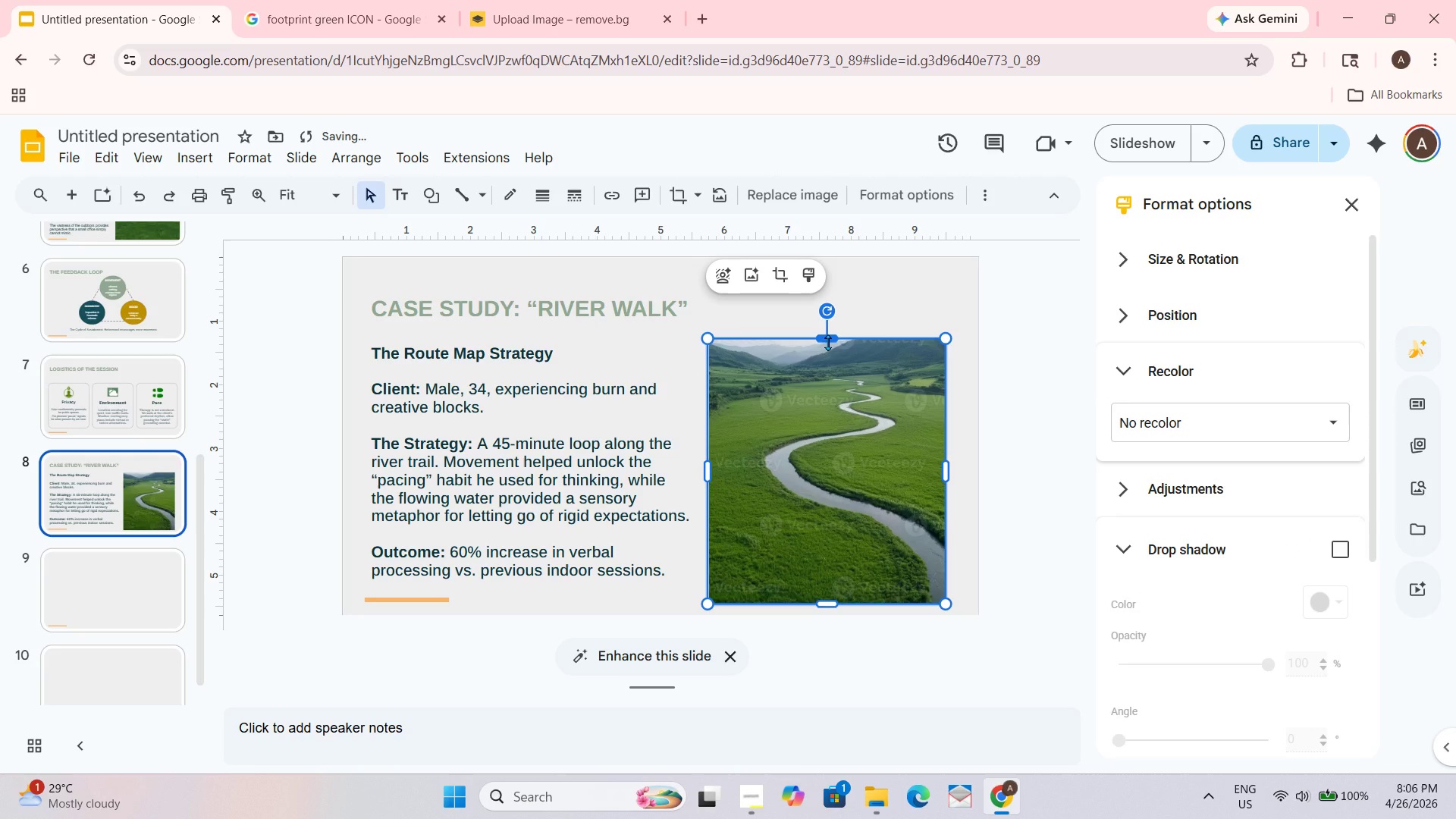 
left_click_drag(start_coordinate=[828, 342], to_coordinate=[830, 313])
 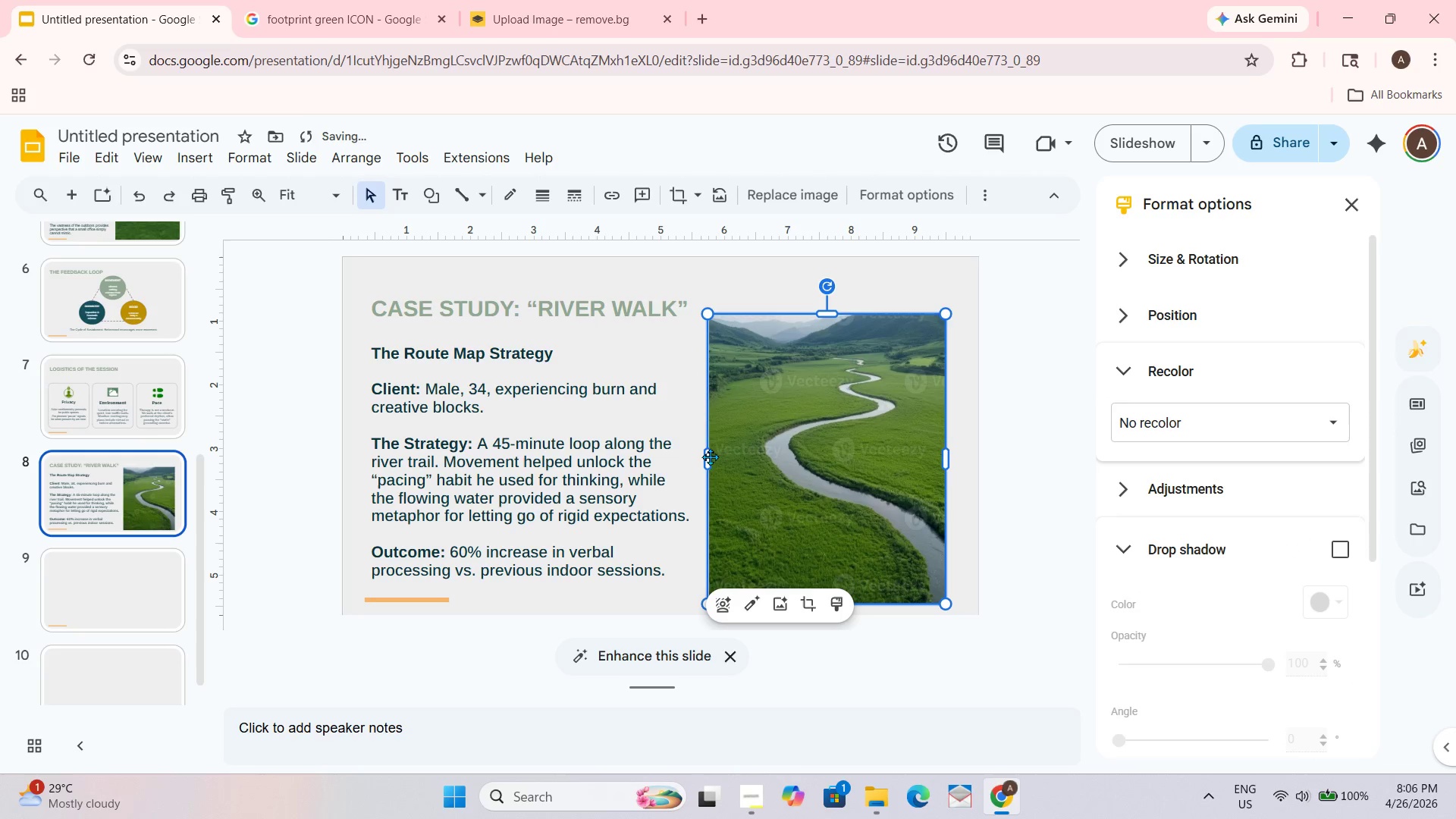 
left_click_drag(start_coordinate=[710, 456], to_coordinate=[697, 449])
 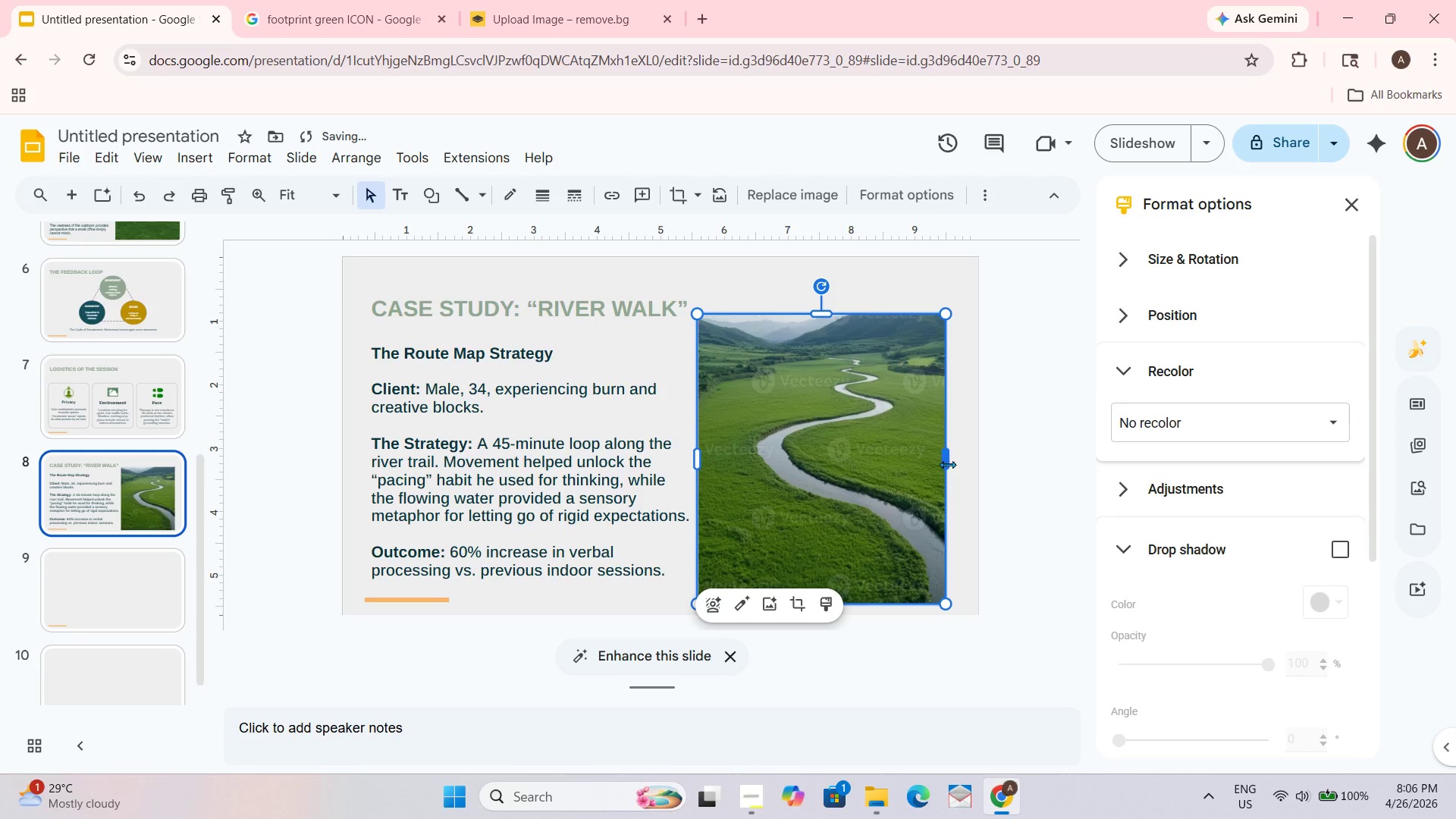 
left_click_drag(start_coordinate=[947, 462], to_coordinate=[967, 459])
 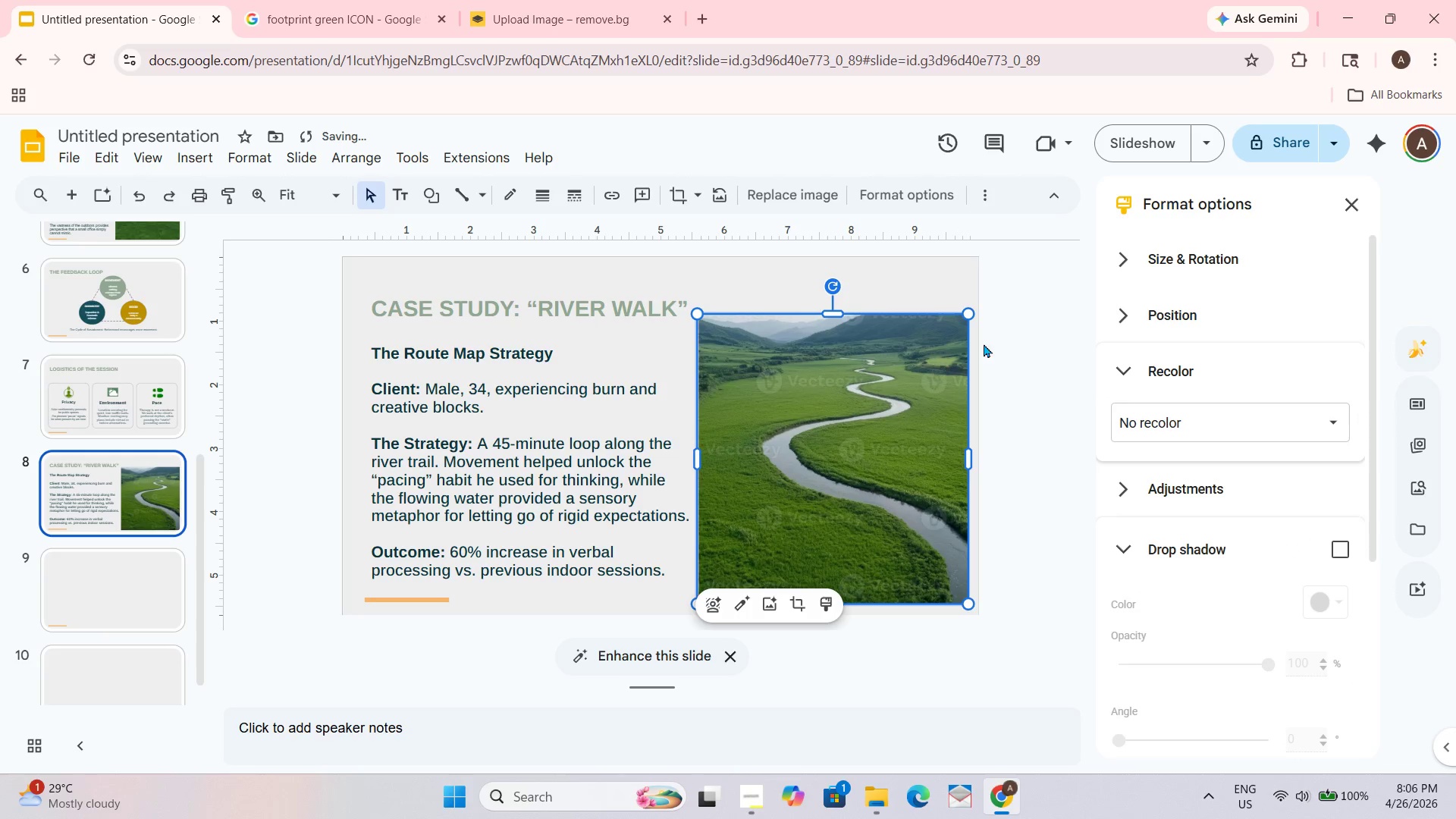 
left_click([996, 334])
 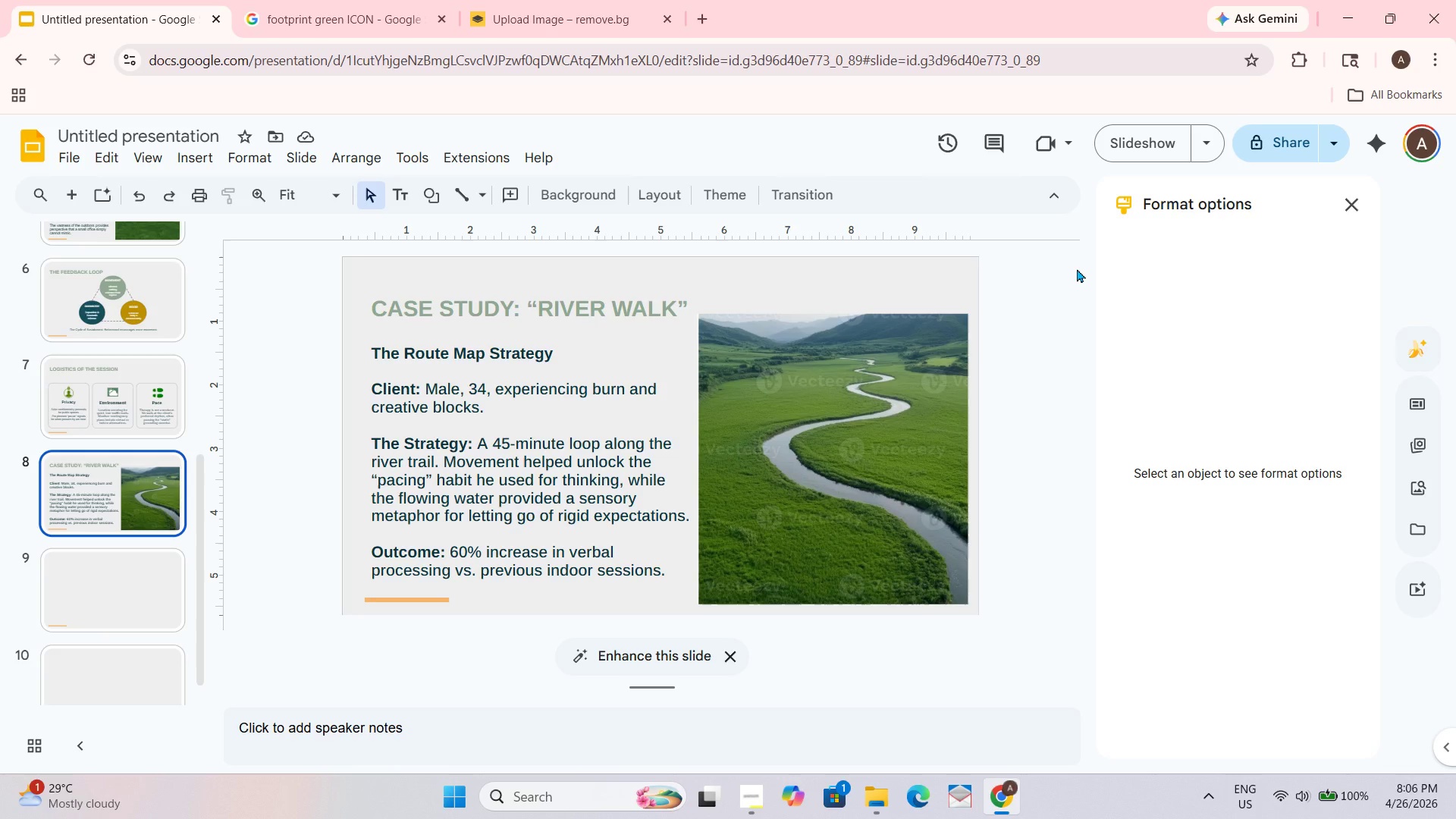 
wait(6.8)
 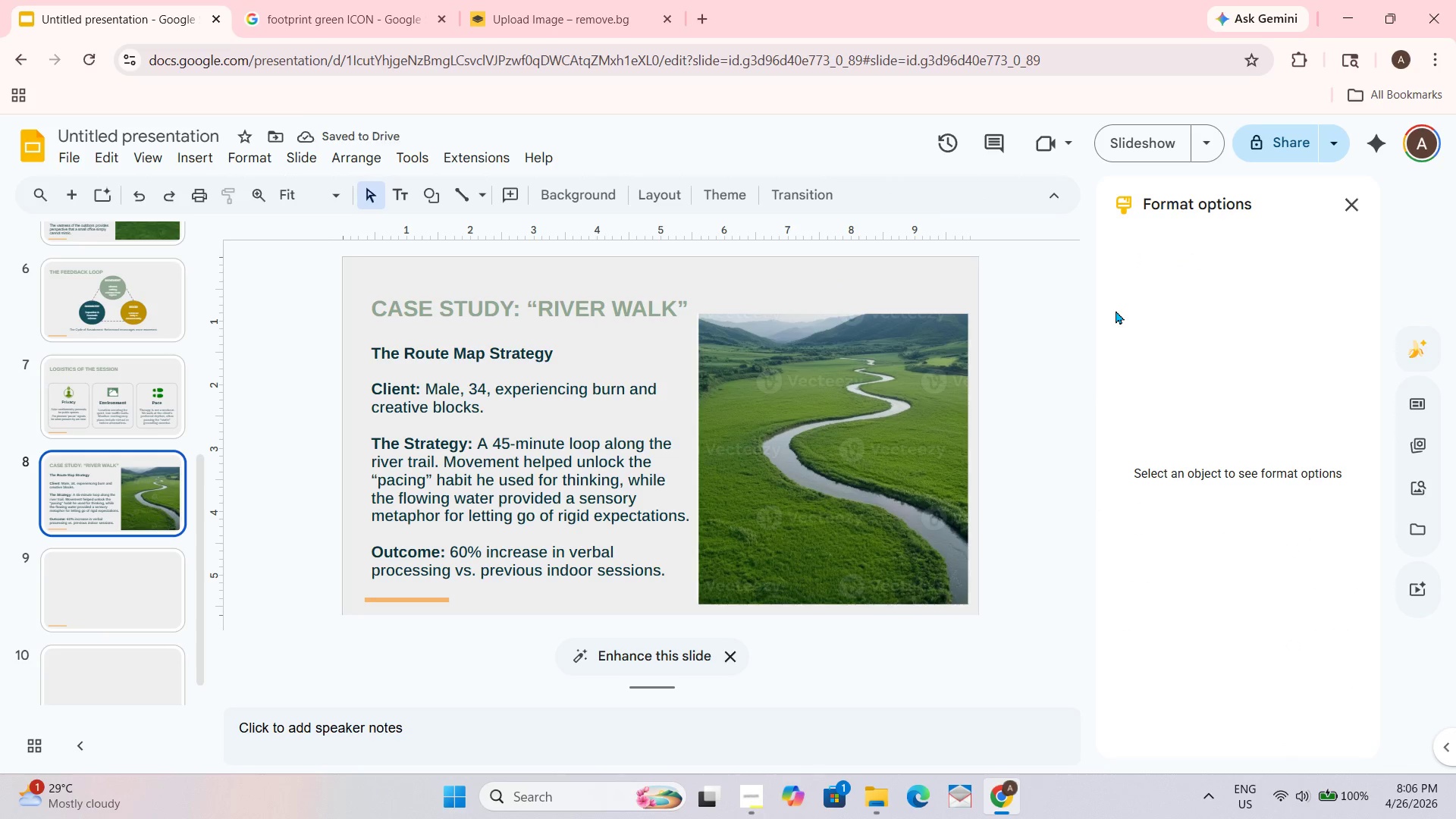 
left_click([562, 309])
 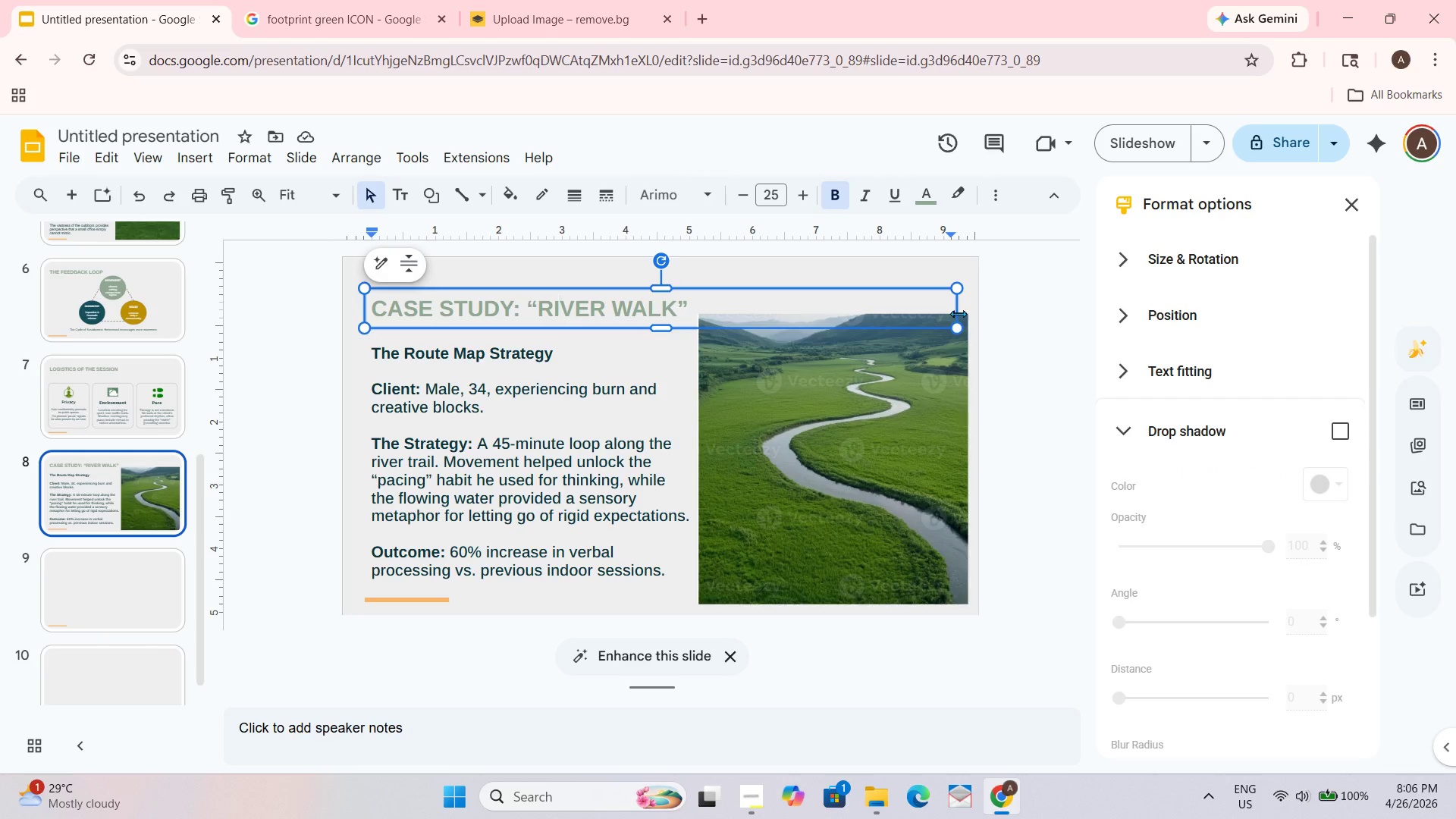 
left_click_drag(start_coordinate=[958, 313], to_coordinate=[688, 315])
 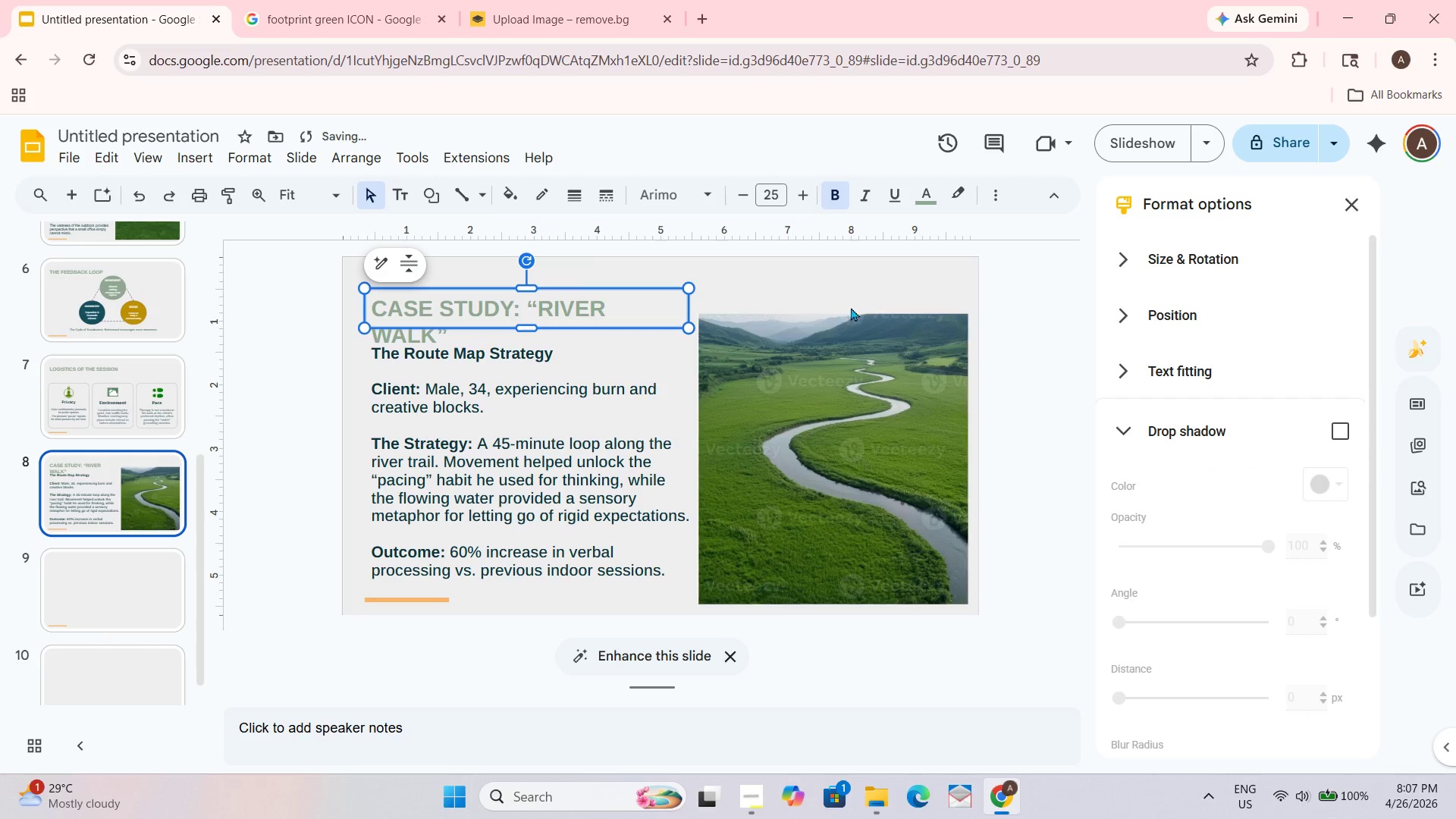 
left_click([861, 288])
 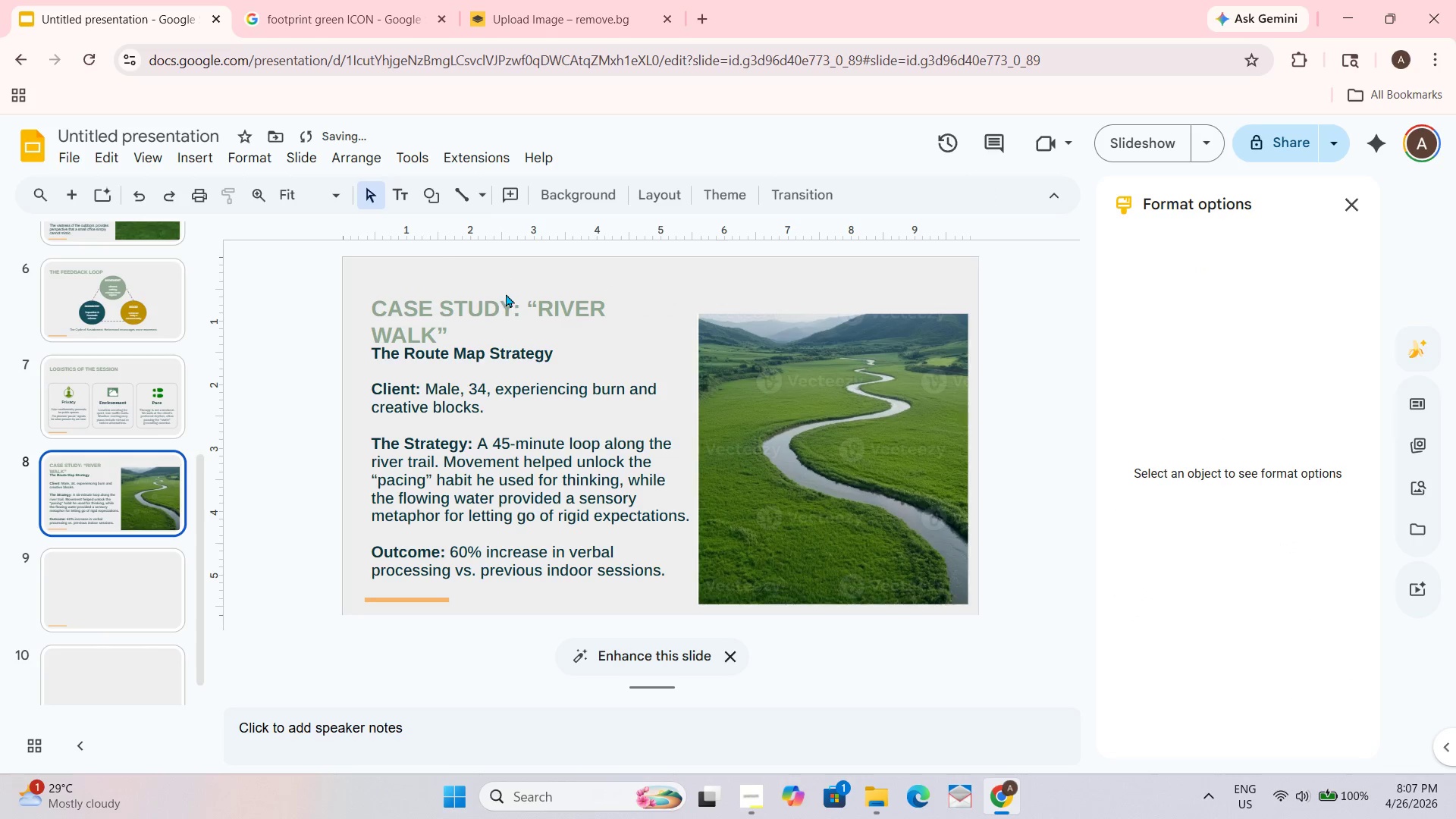 
left_click([494, 299])
 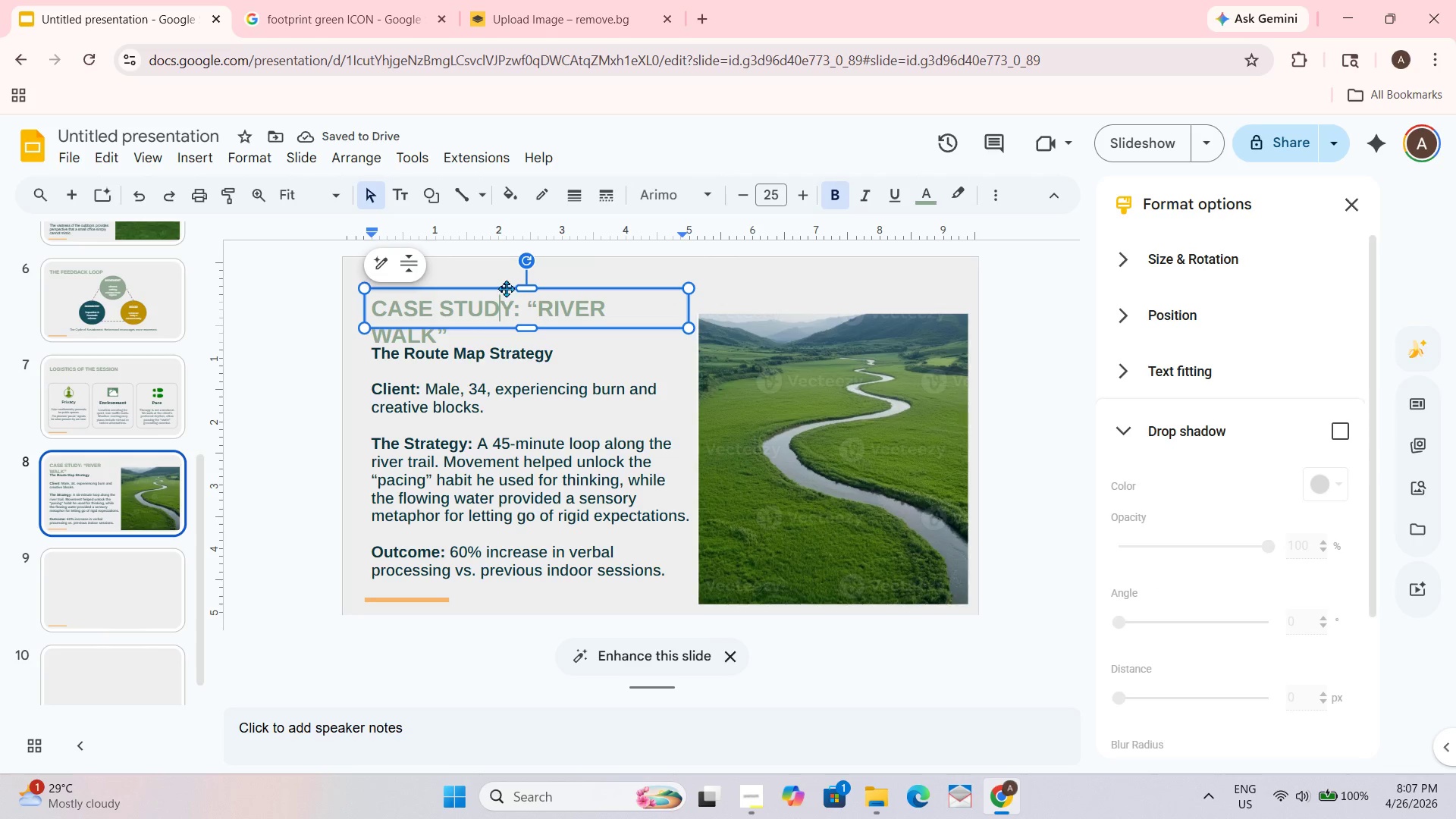 
left_click_drag(start_coordinate=[506, 288], to_coordinate=[506, 278])
 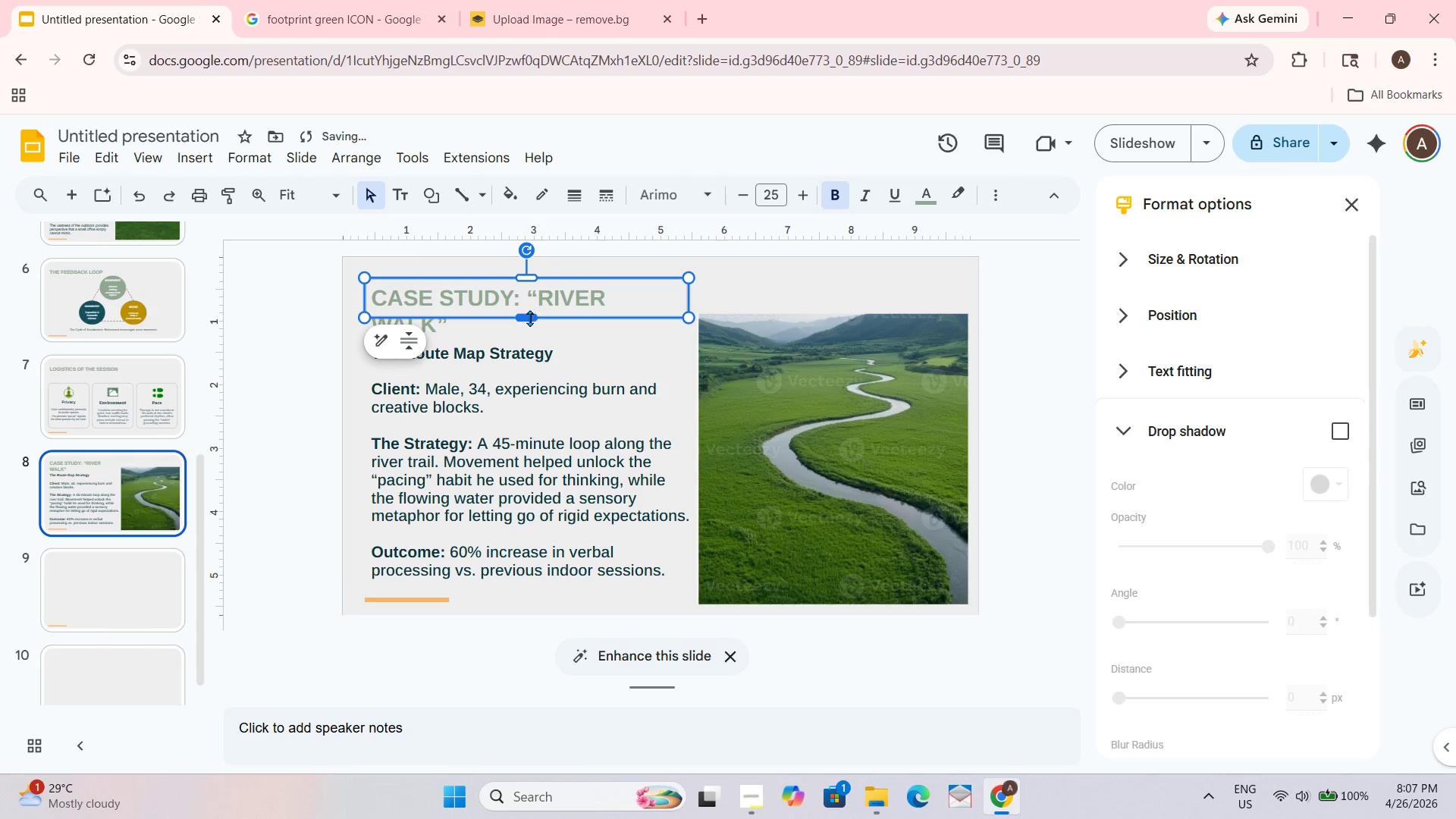 
left_click_drag(start_coordinate=[530, 318], to_coordinate=[526, 338])
 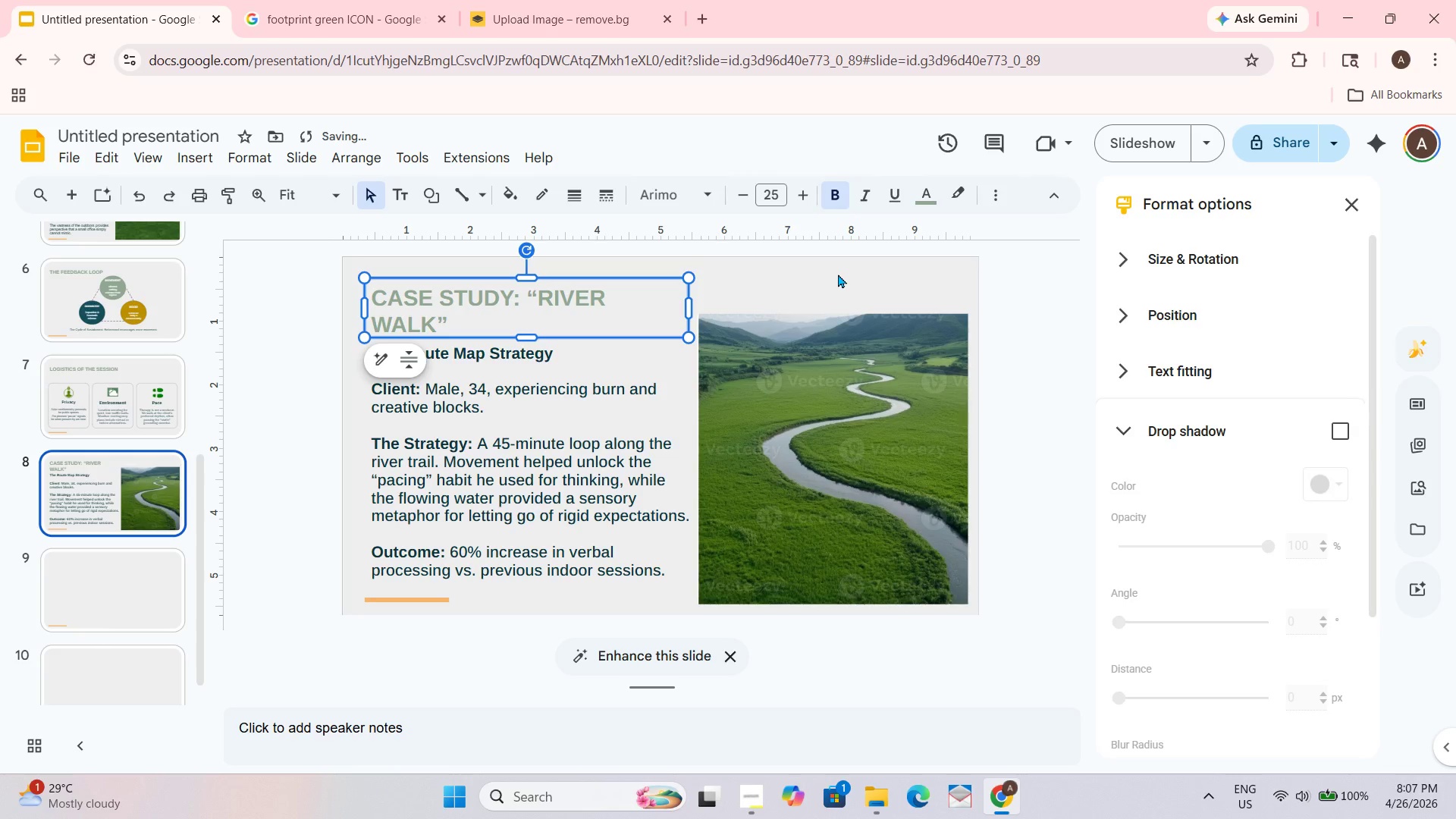 
double_click([799, 353])
 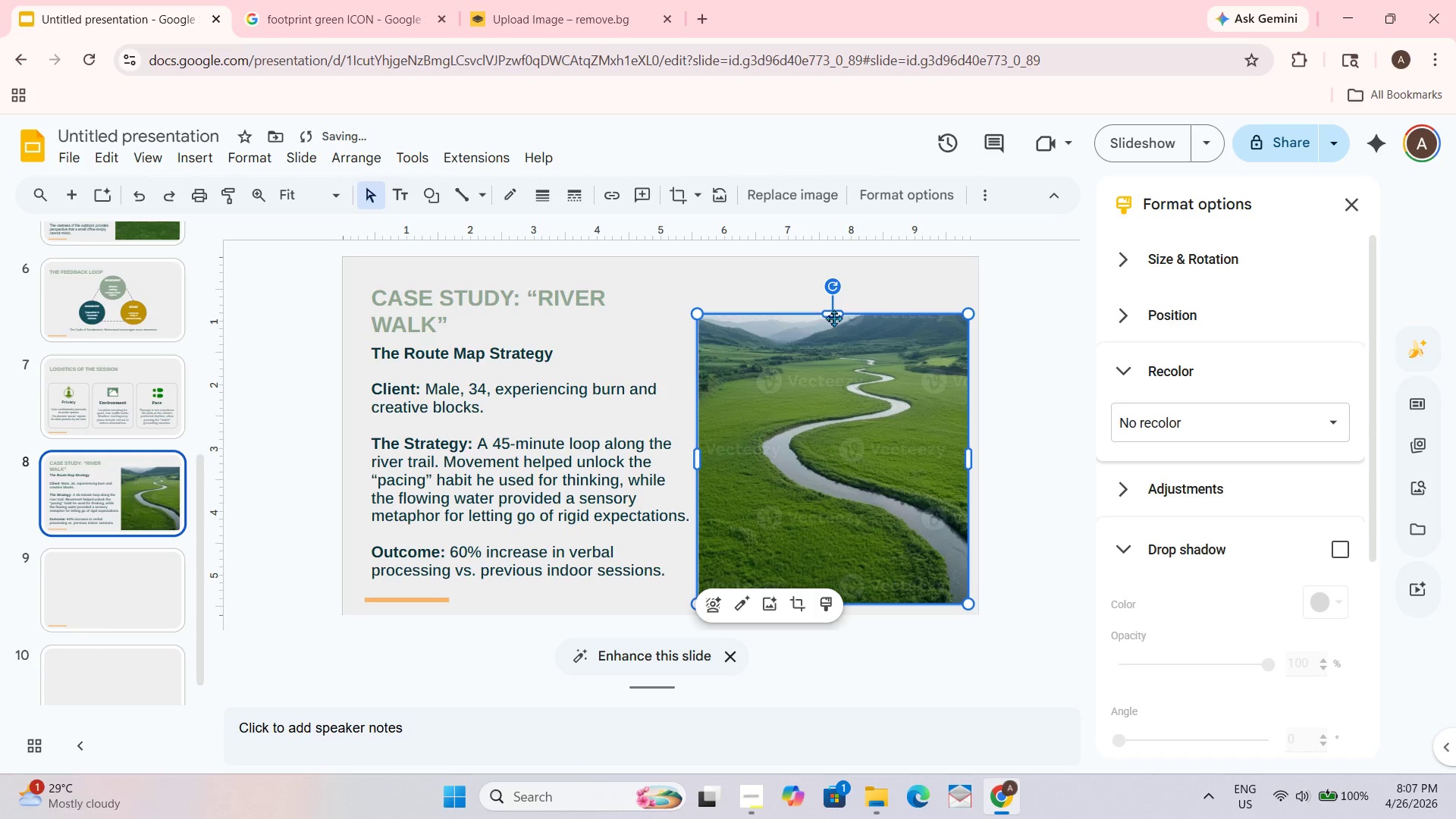 
left_click_drag(start_coordinate=[836, 312], to_coordinate=[839, 290])
 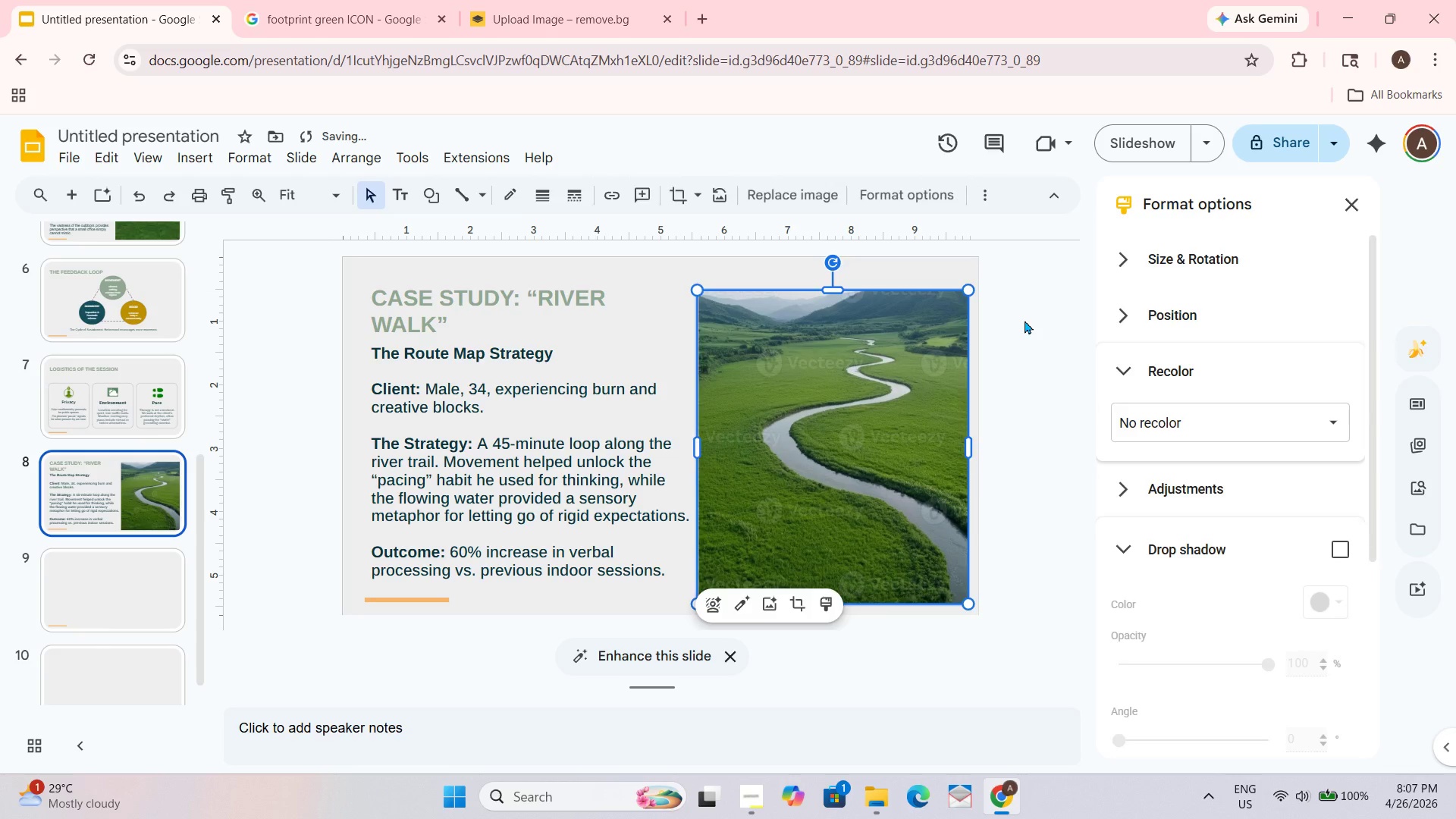 
left_click([1025, 320])
 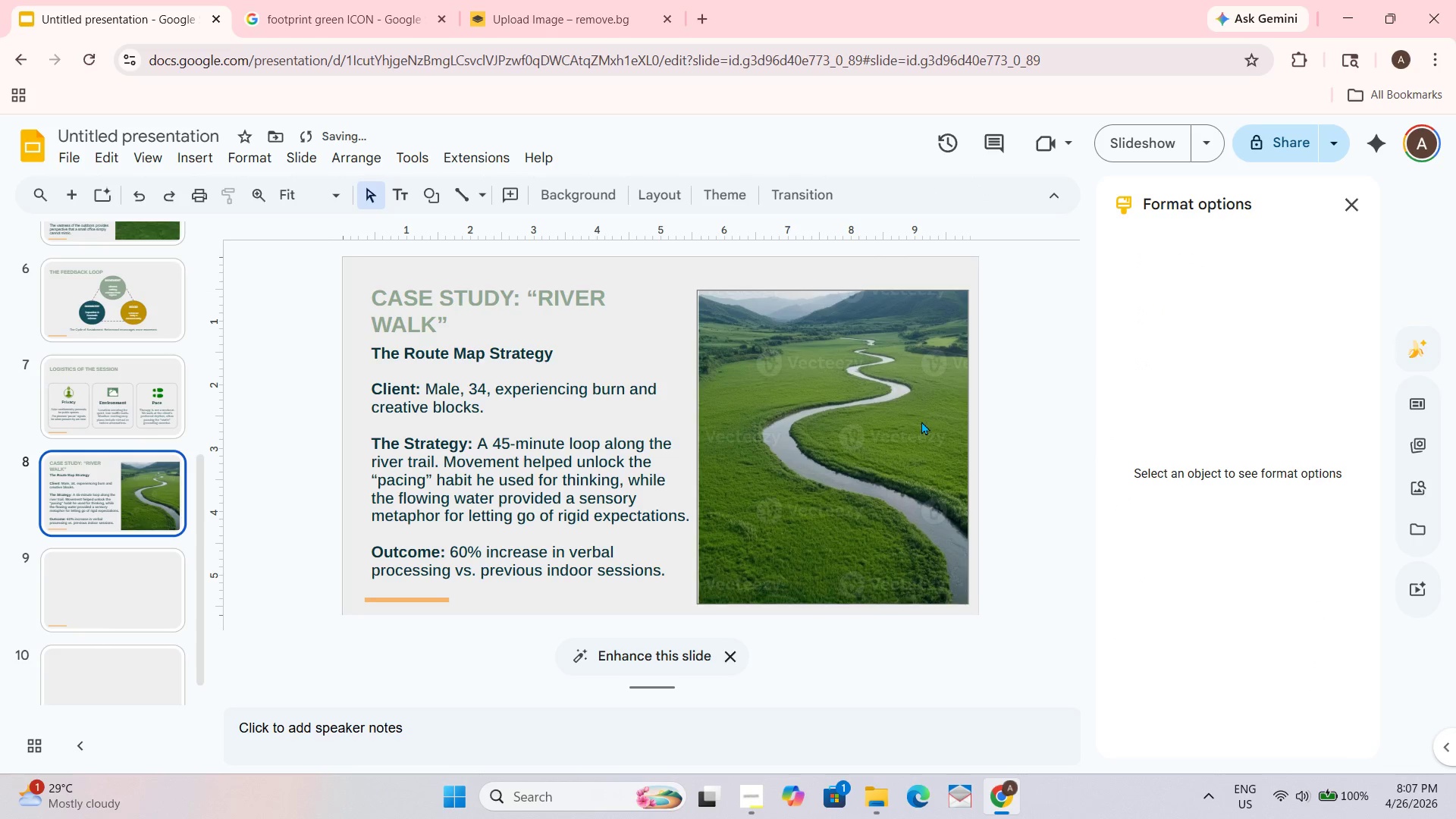 
left_click([1027, 460])
 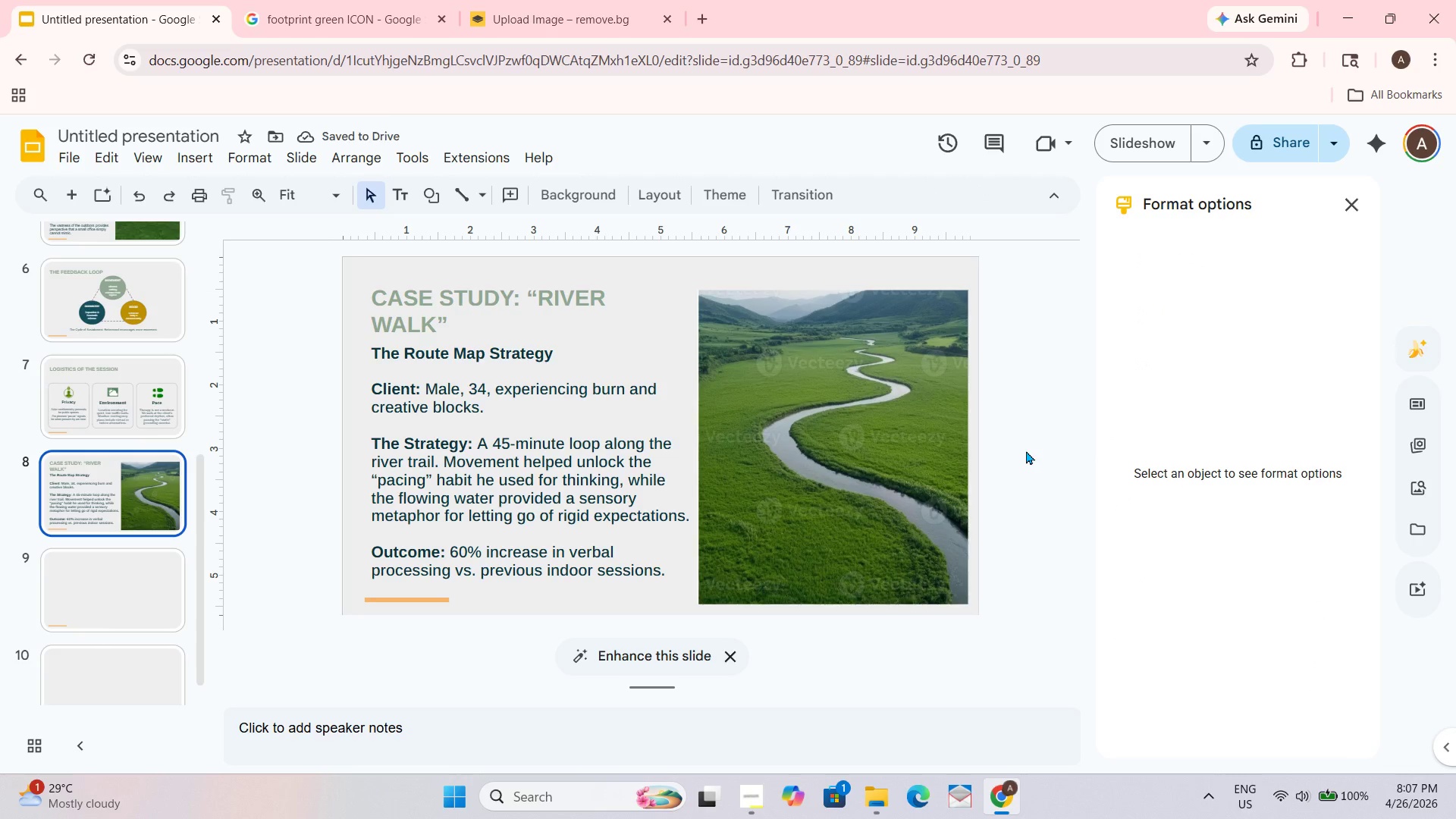 
left_click_drag(start_coordinate=[837, 427], to_coordinate=[837, 414])
 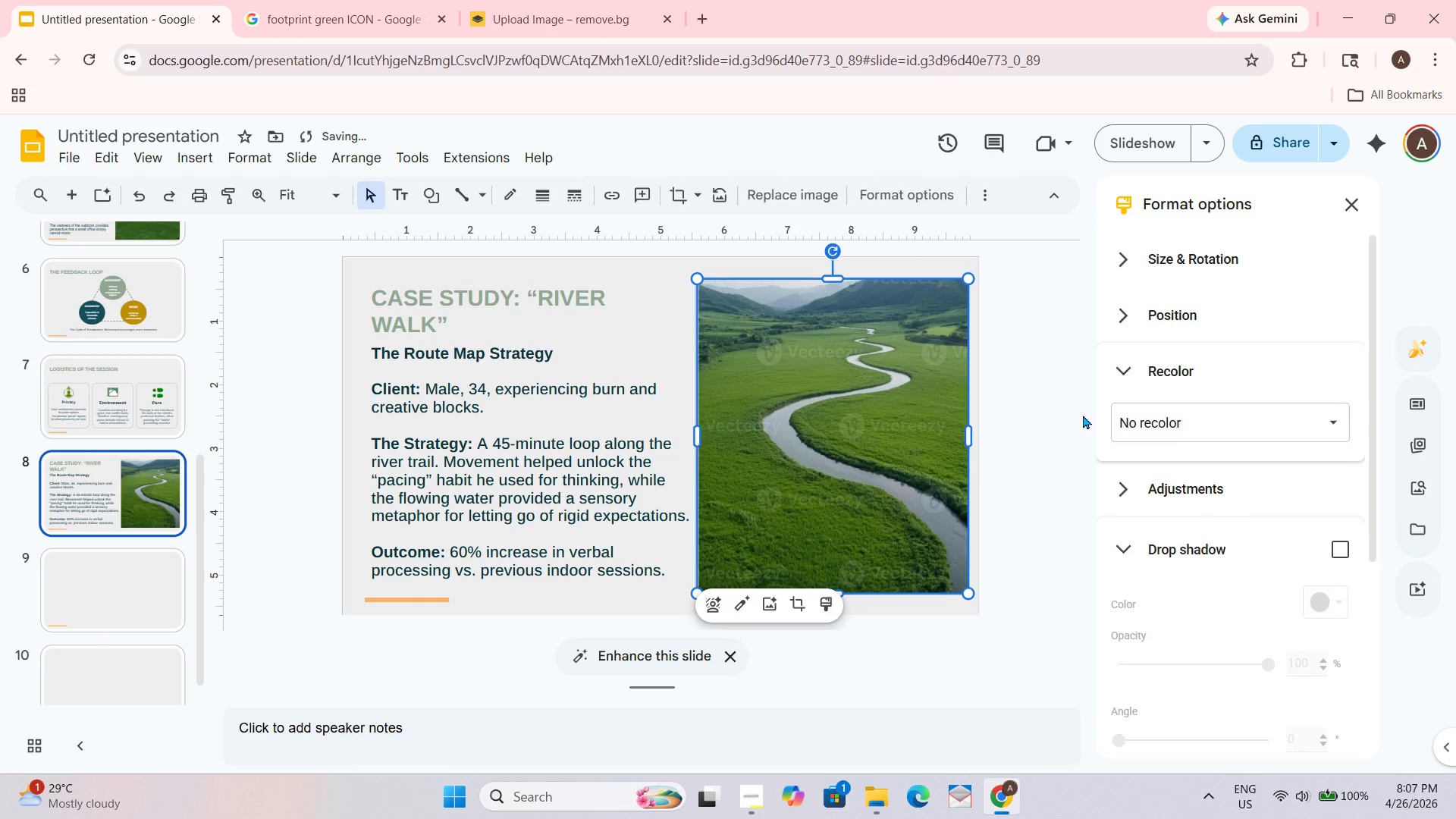 
left_click([1083, 415])
 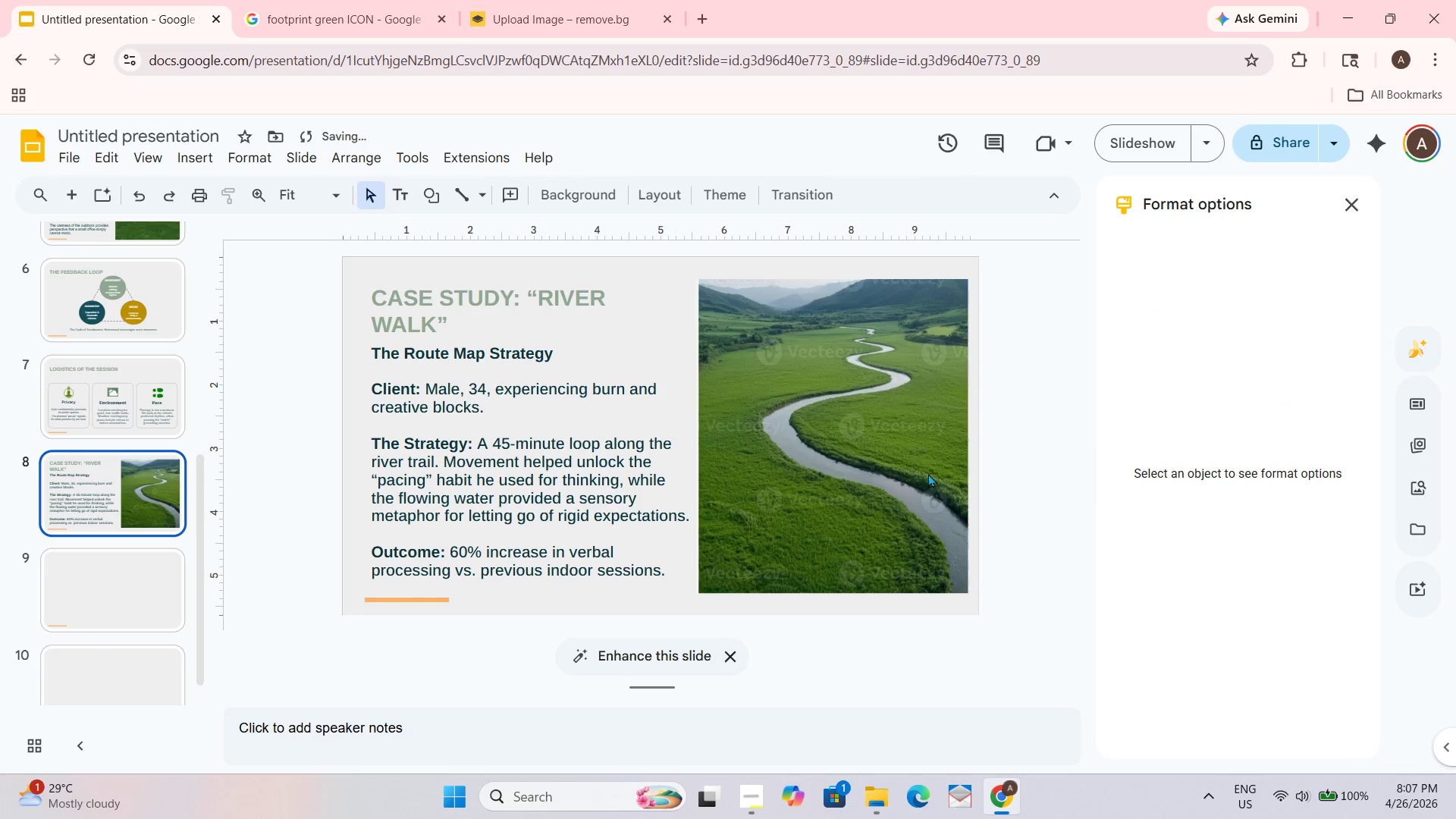 
left_click([884, 490])
 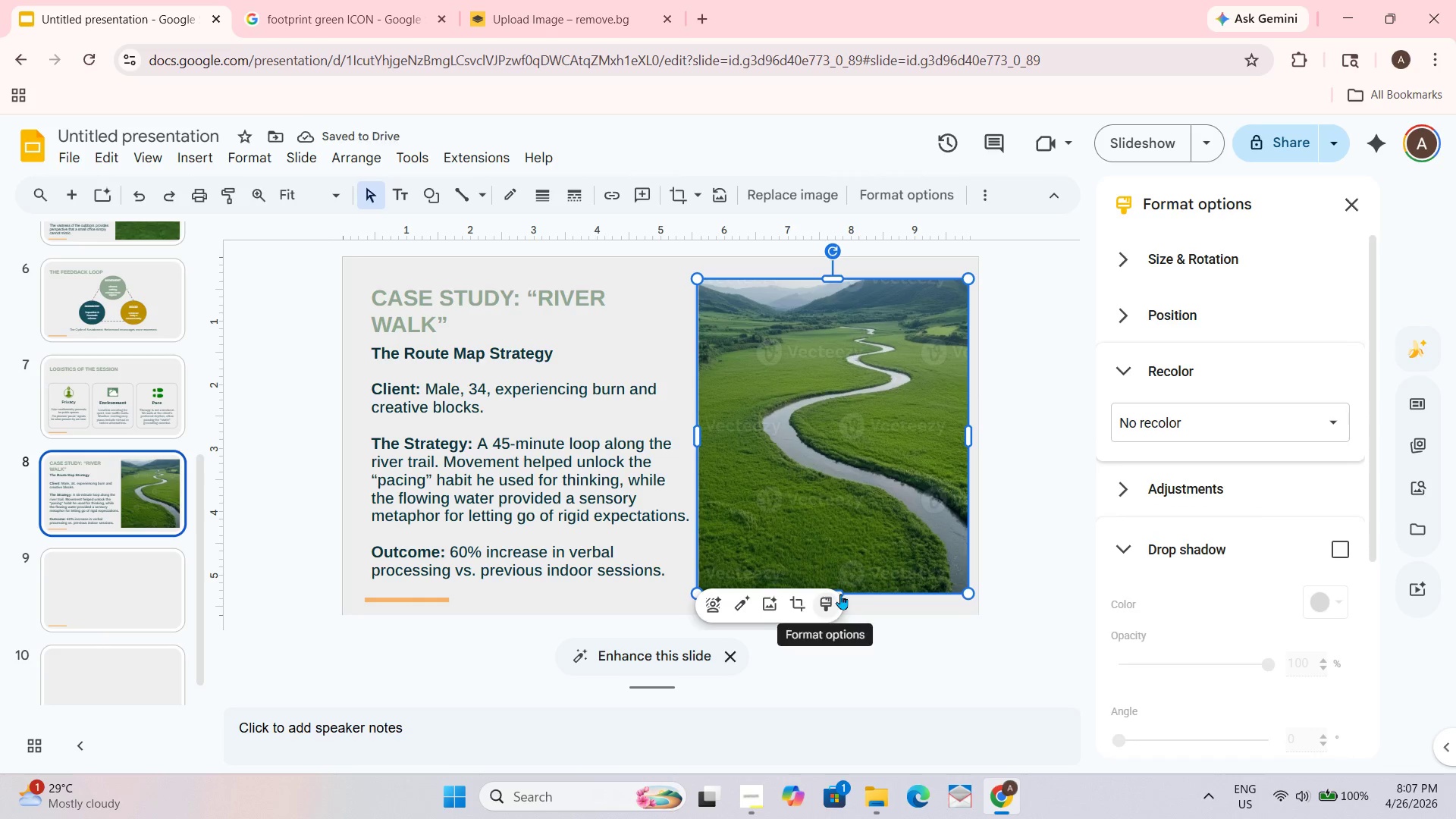 
left_click([855, 600])
 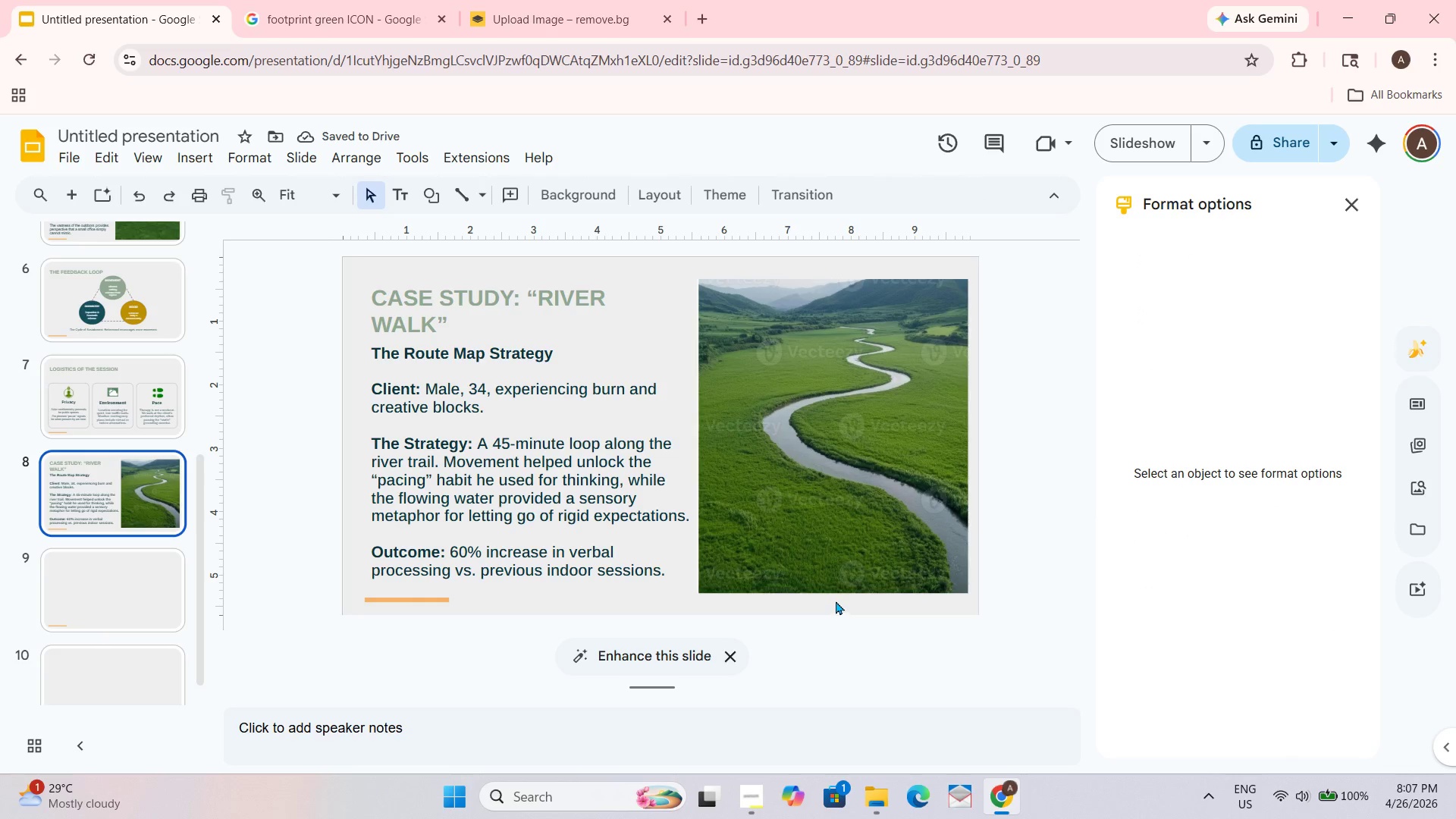 
double_click([836, 573])
 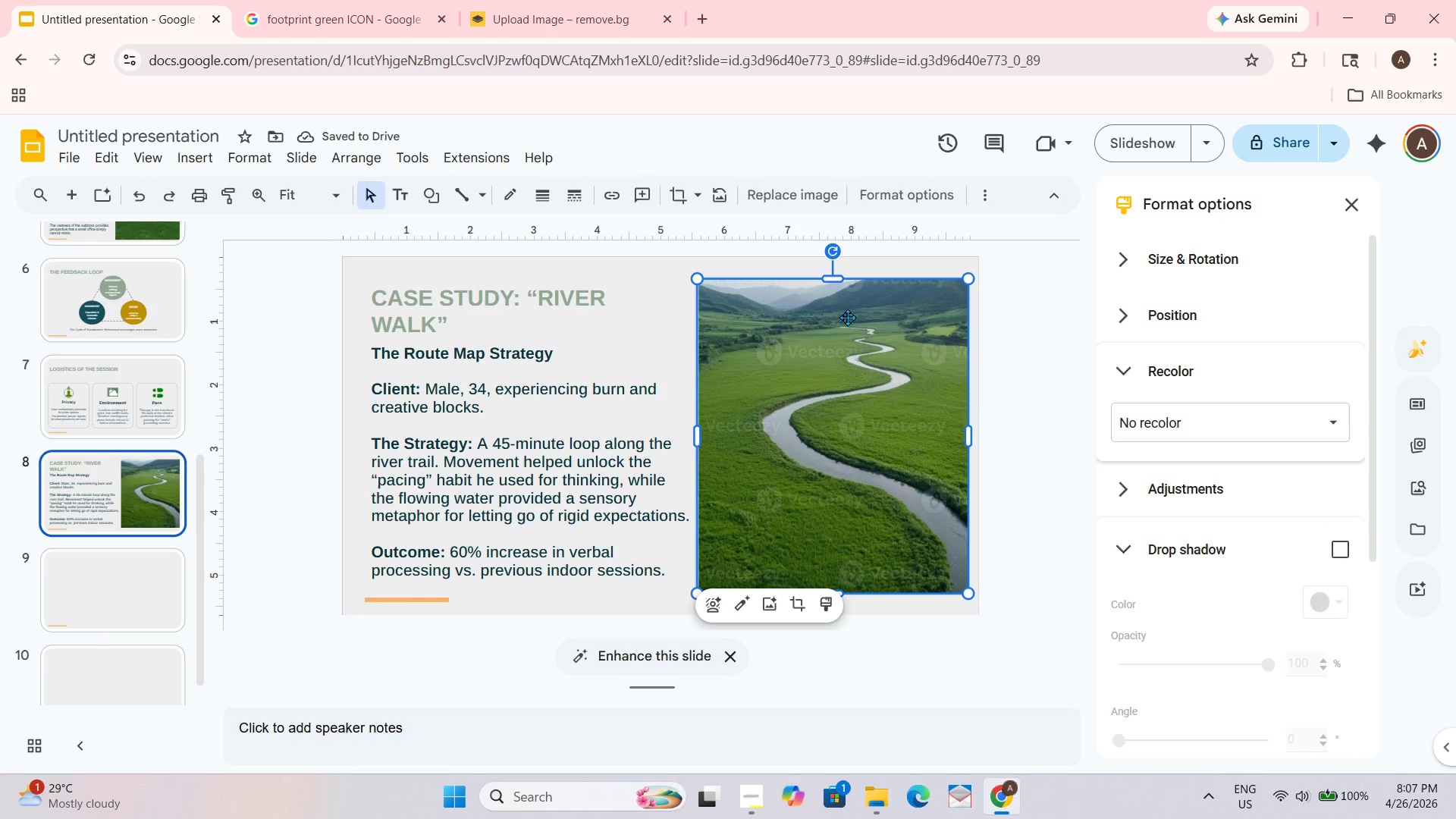 
left_click([990, 326])
 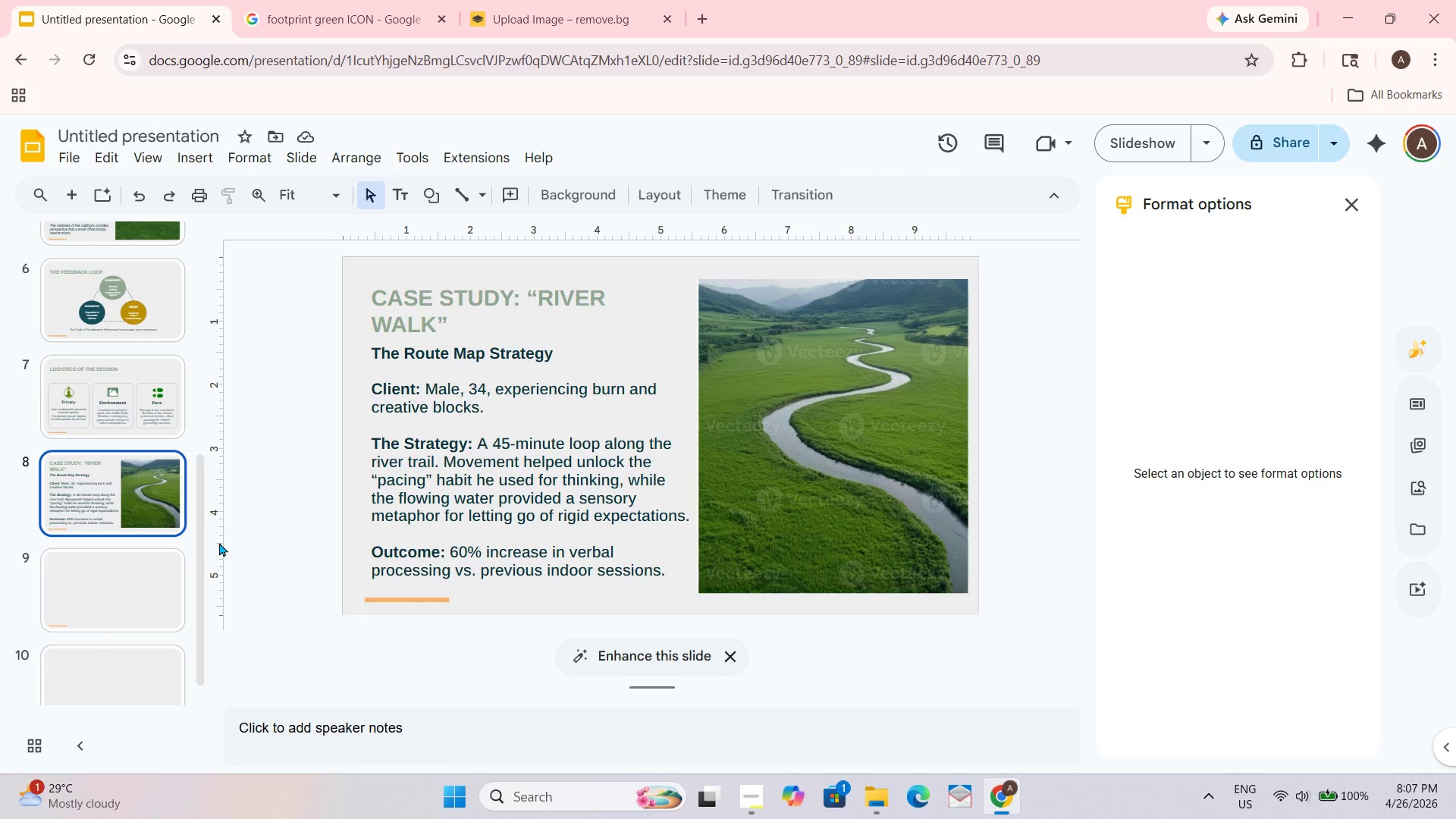 
left_click([116, 595])
 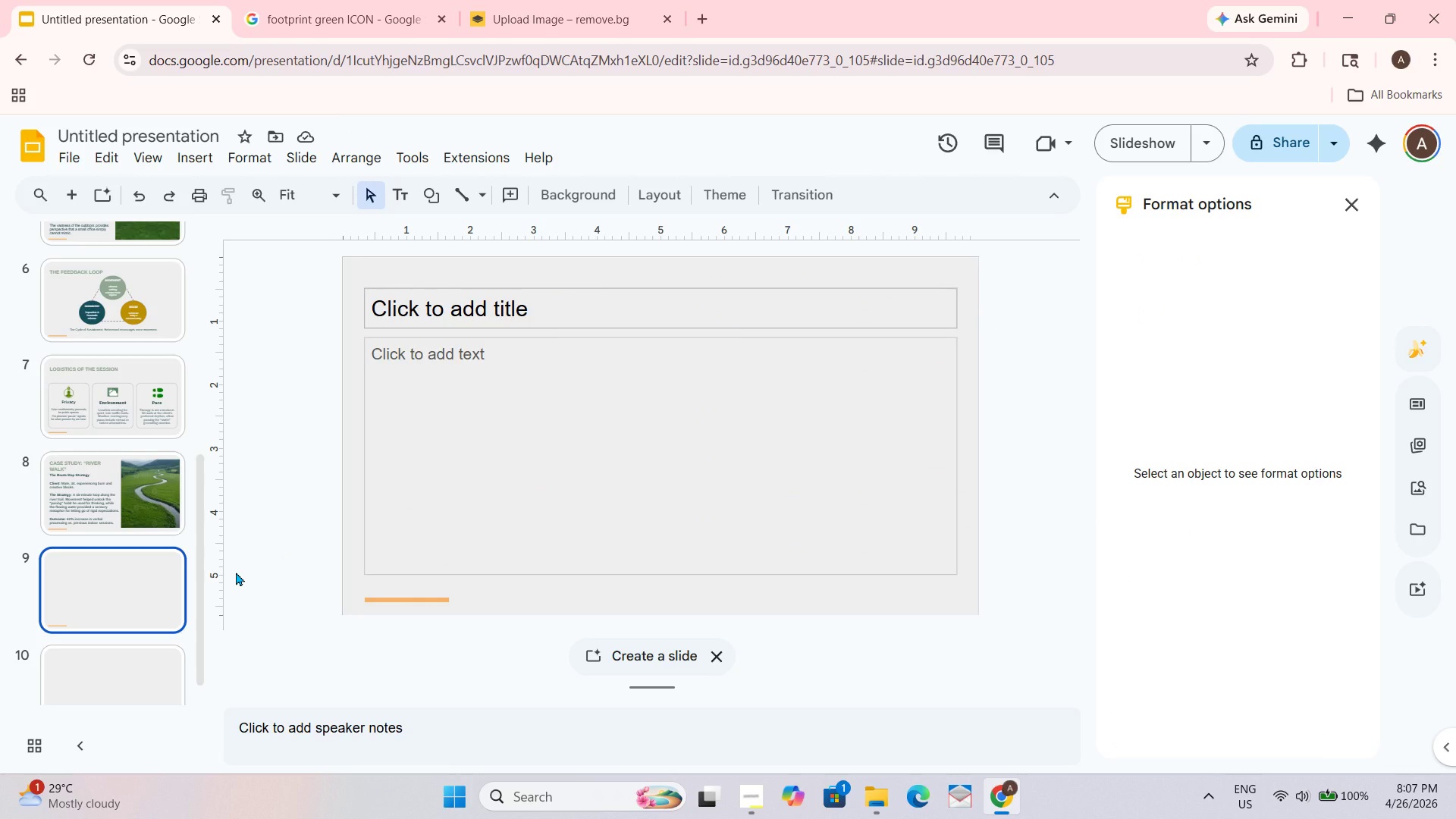 
wait(11.23)
 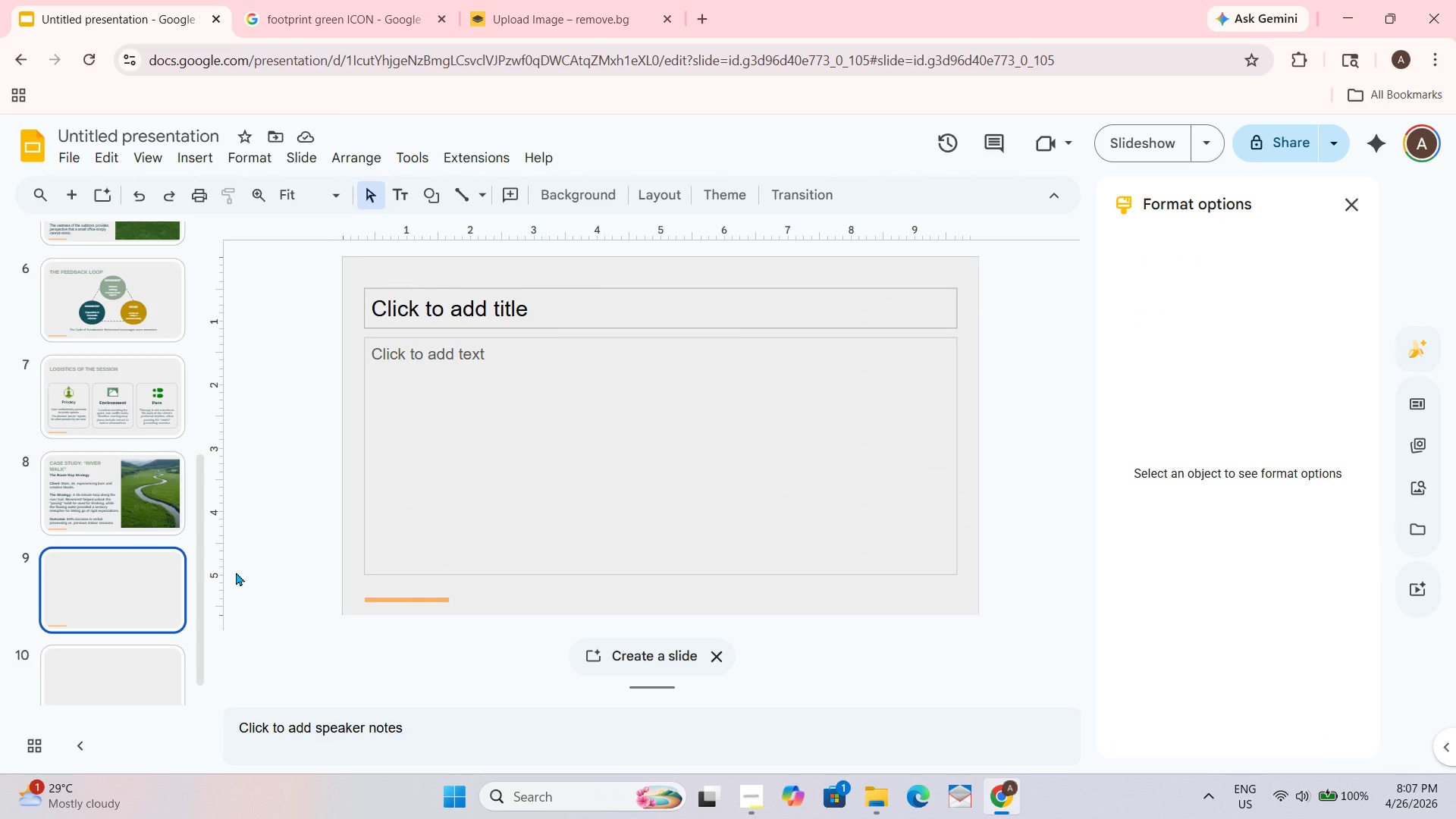 
left_click([547, 278])
 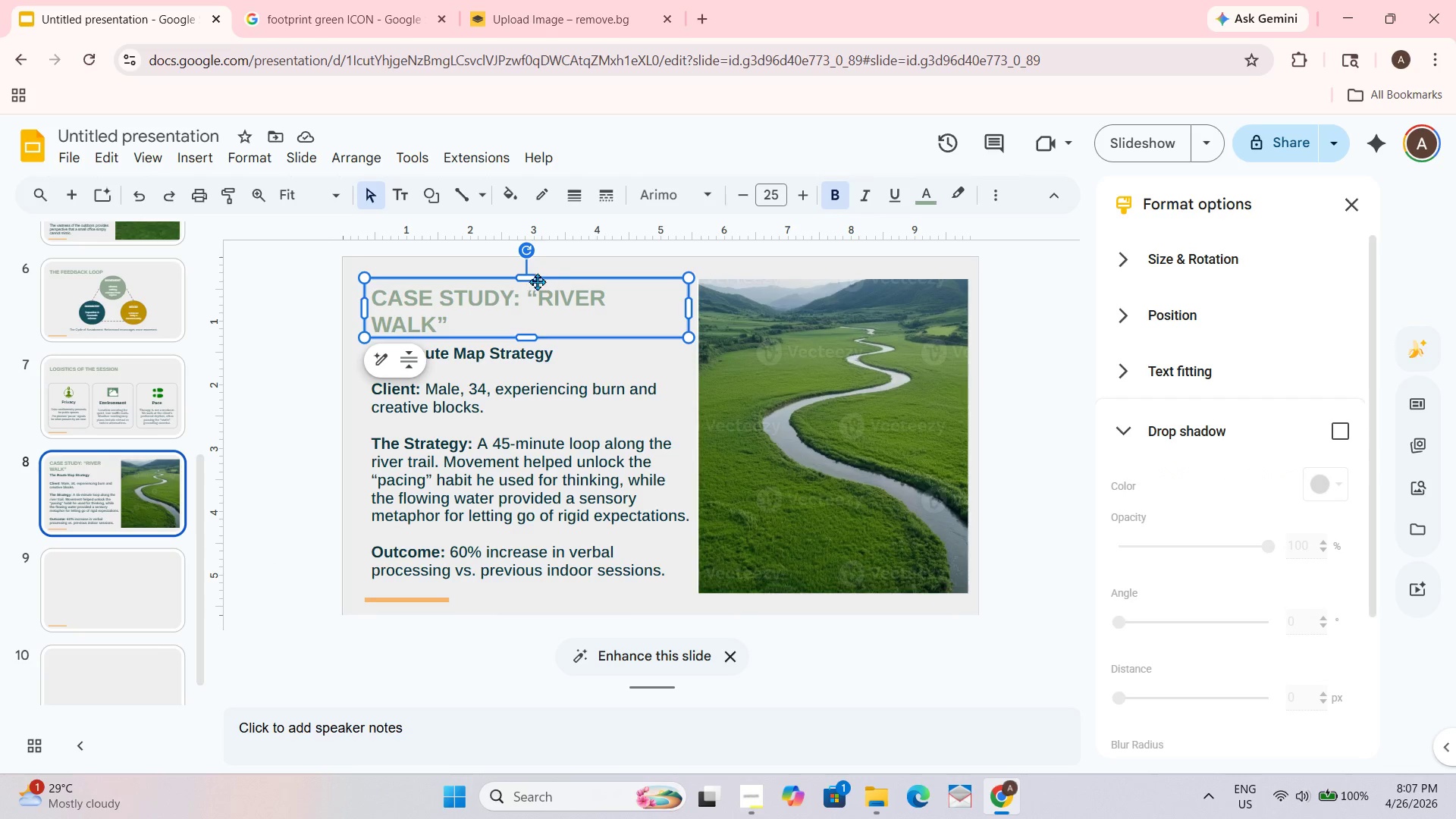 
key(Control+C)
 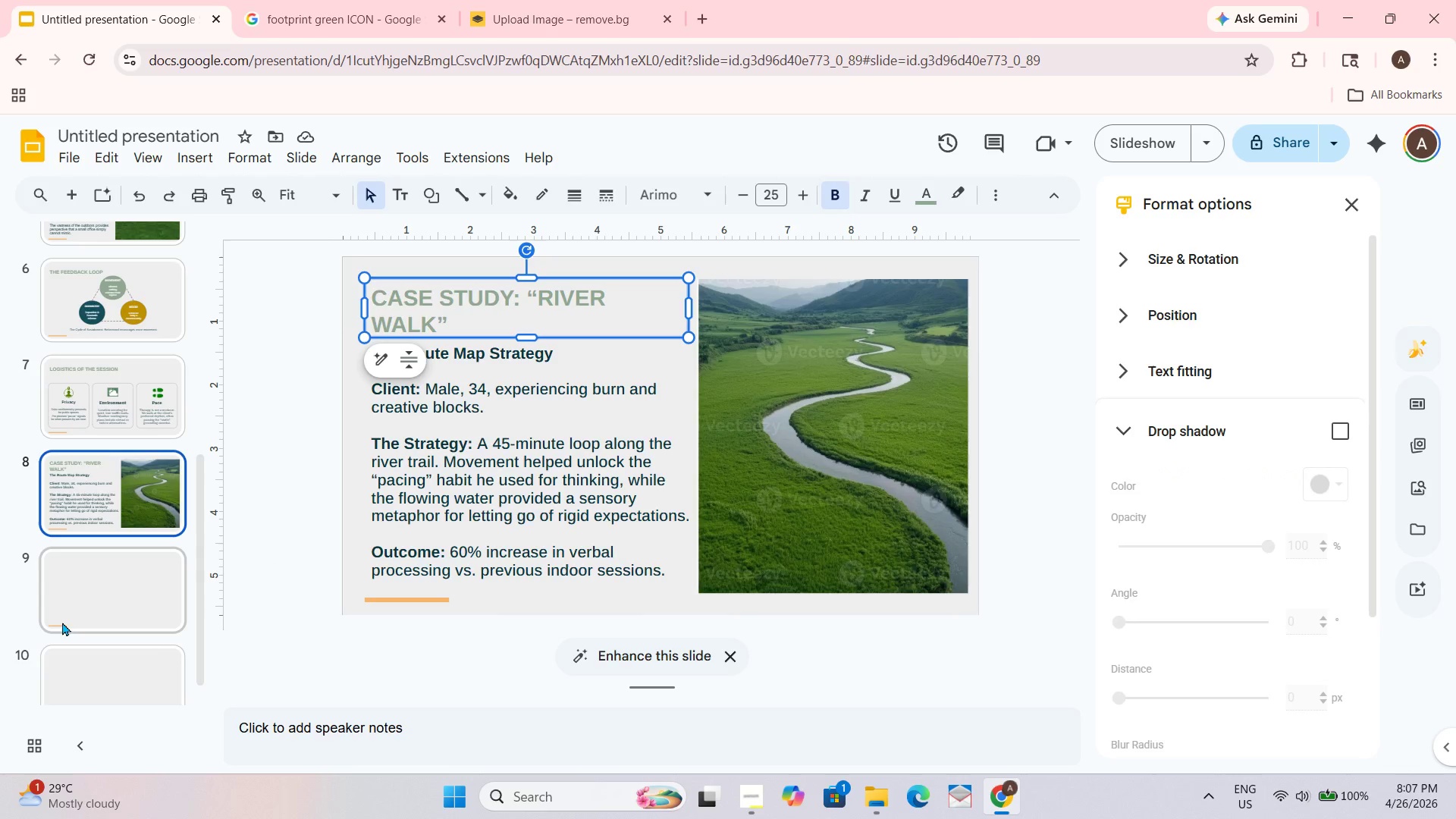 
left_click([62, 622])
 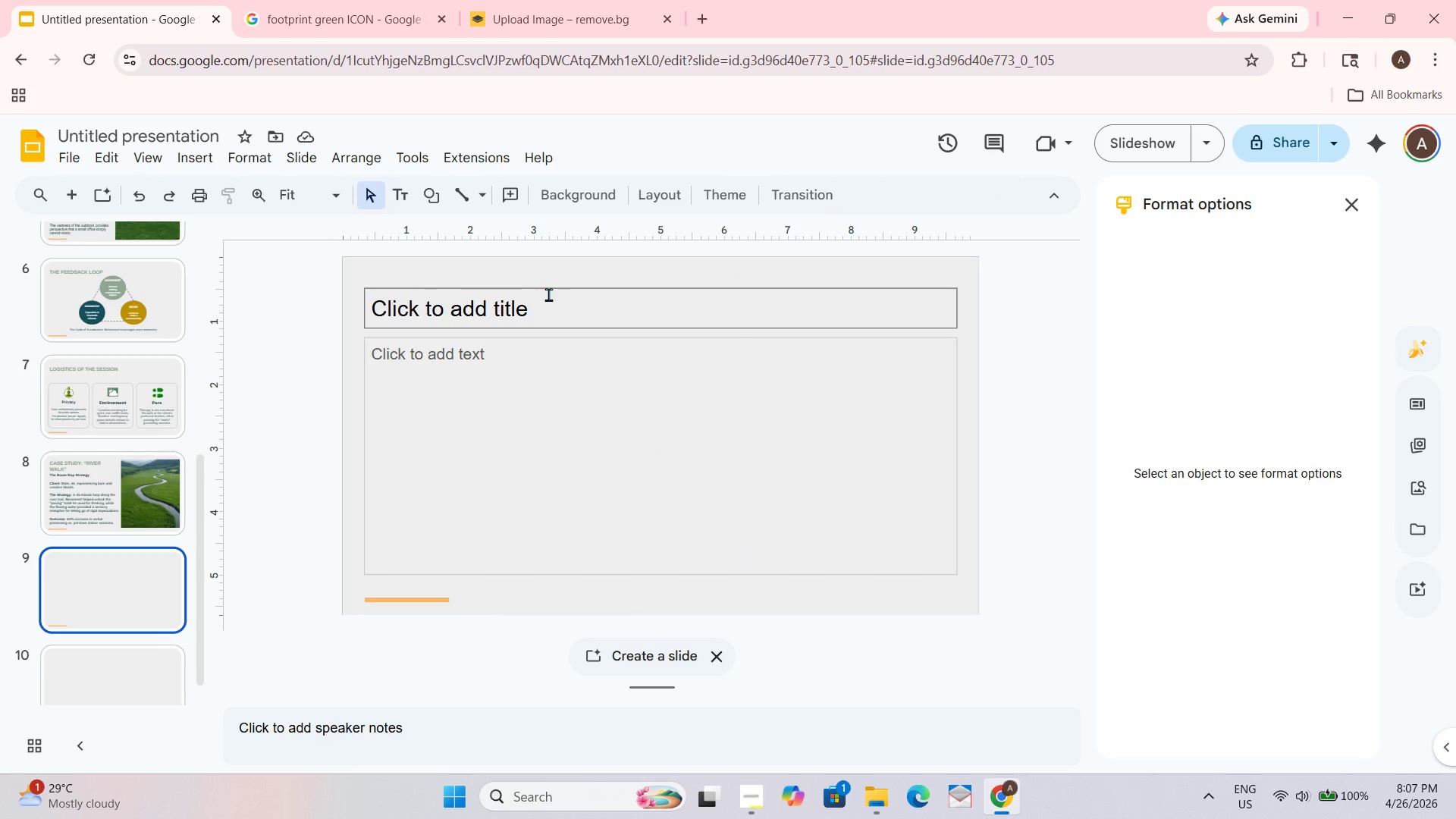 
left_click([554, 286])
 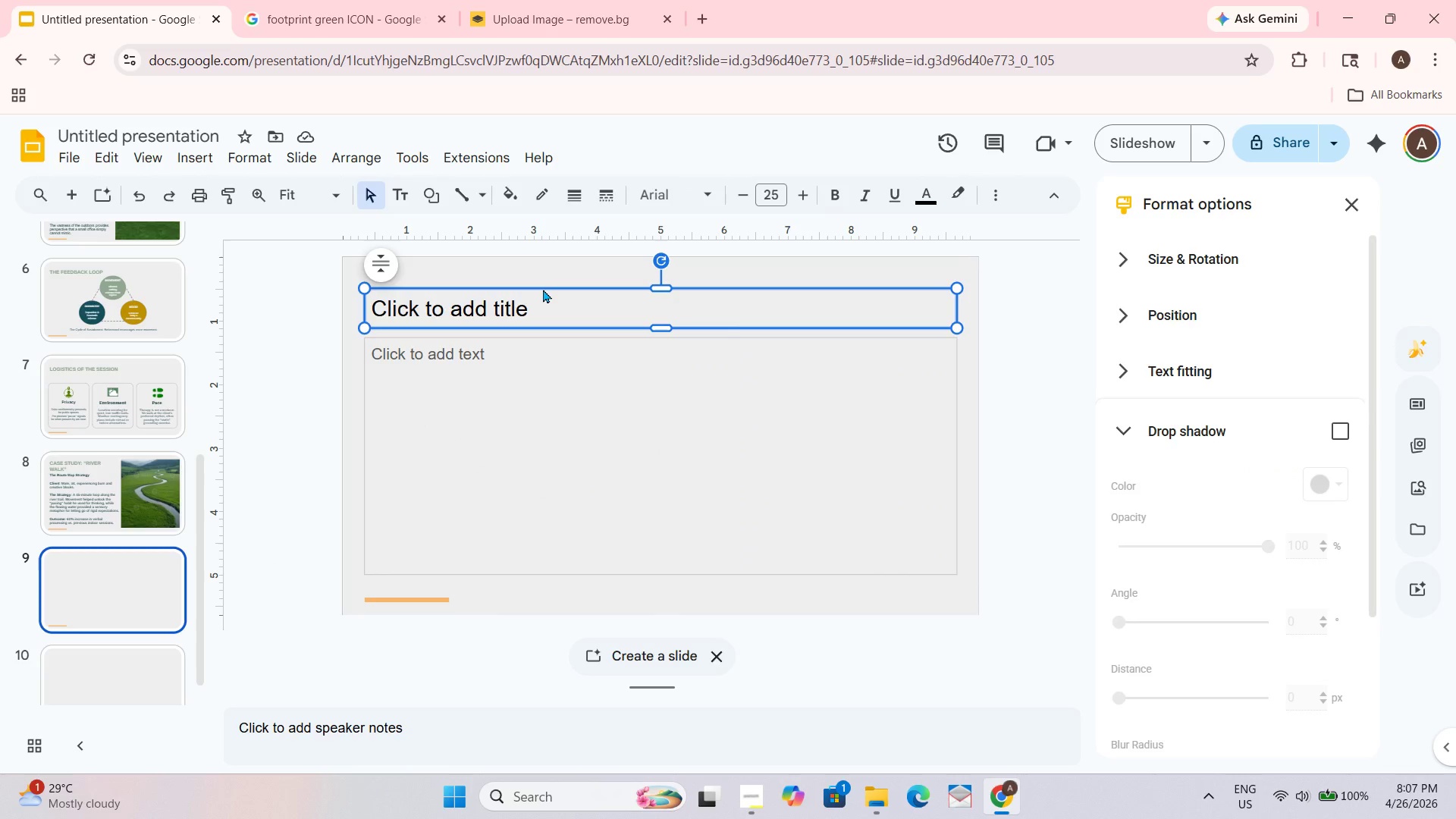 
key(Delete)
 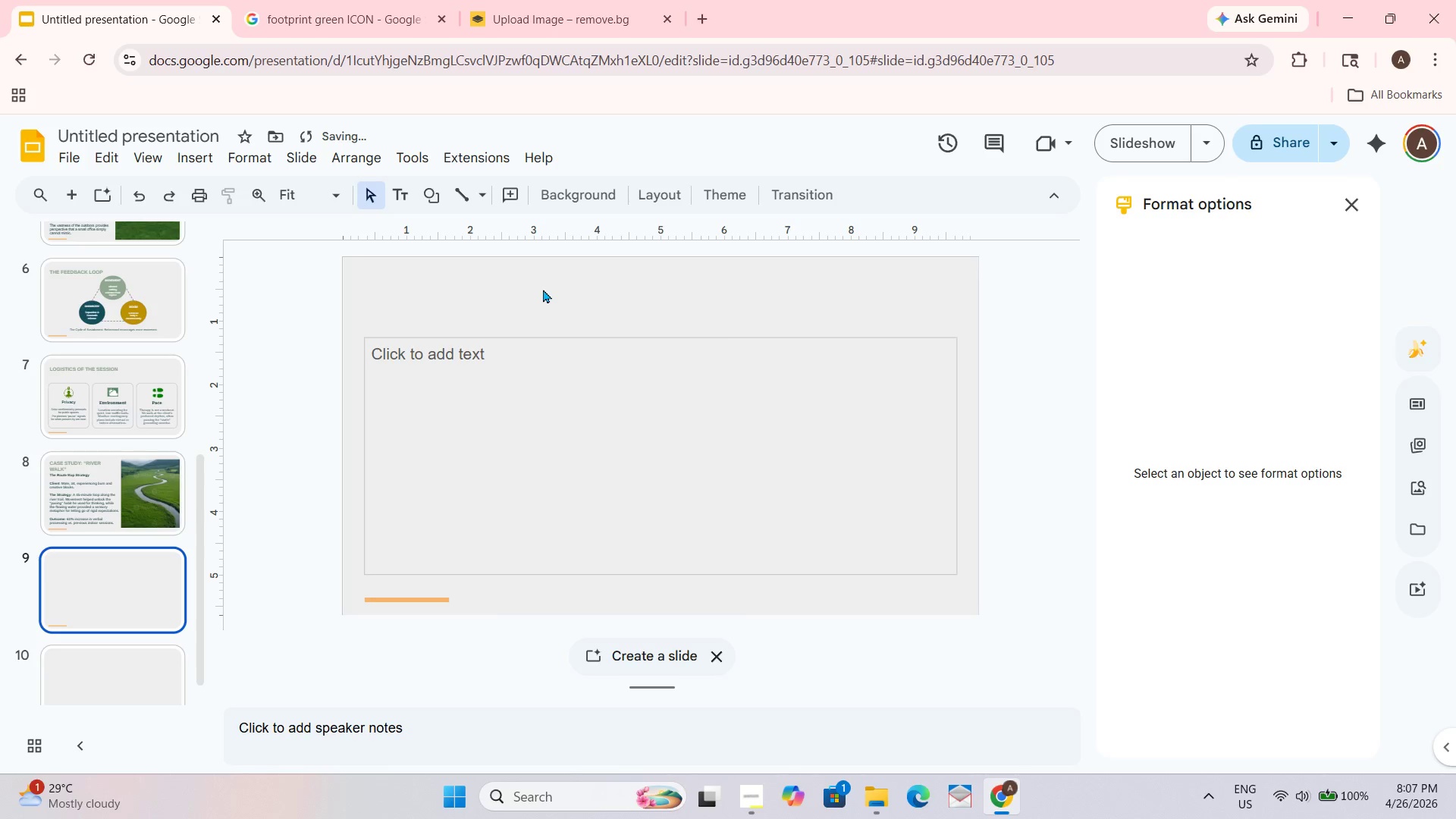 
key(Control+ControlLeft)
 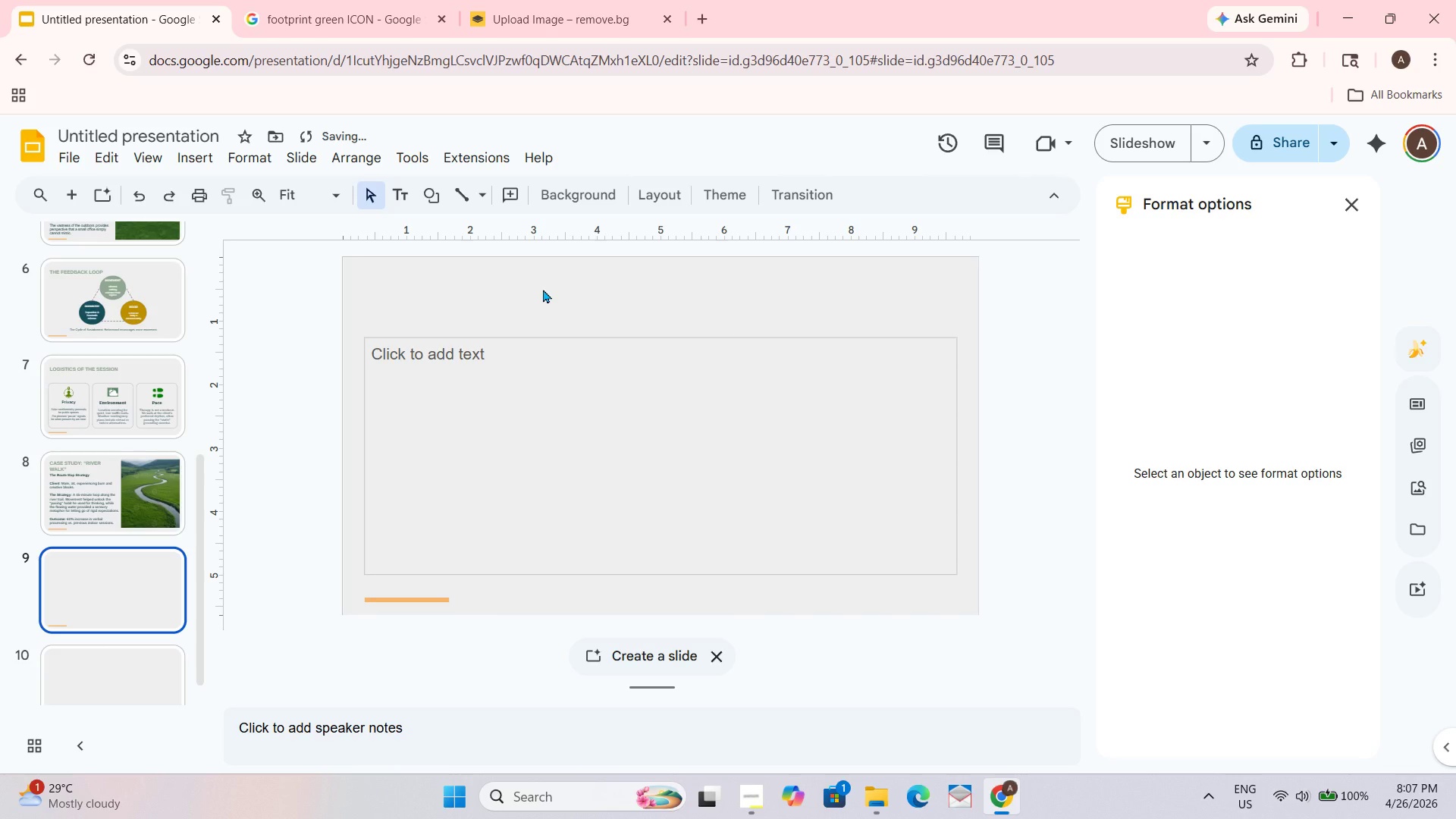 
key(Control+V)
 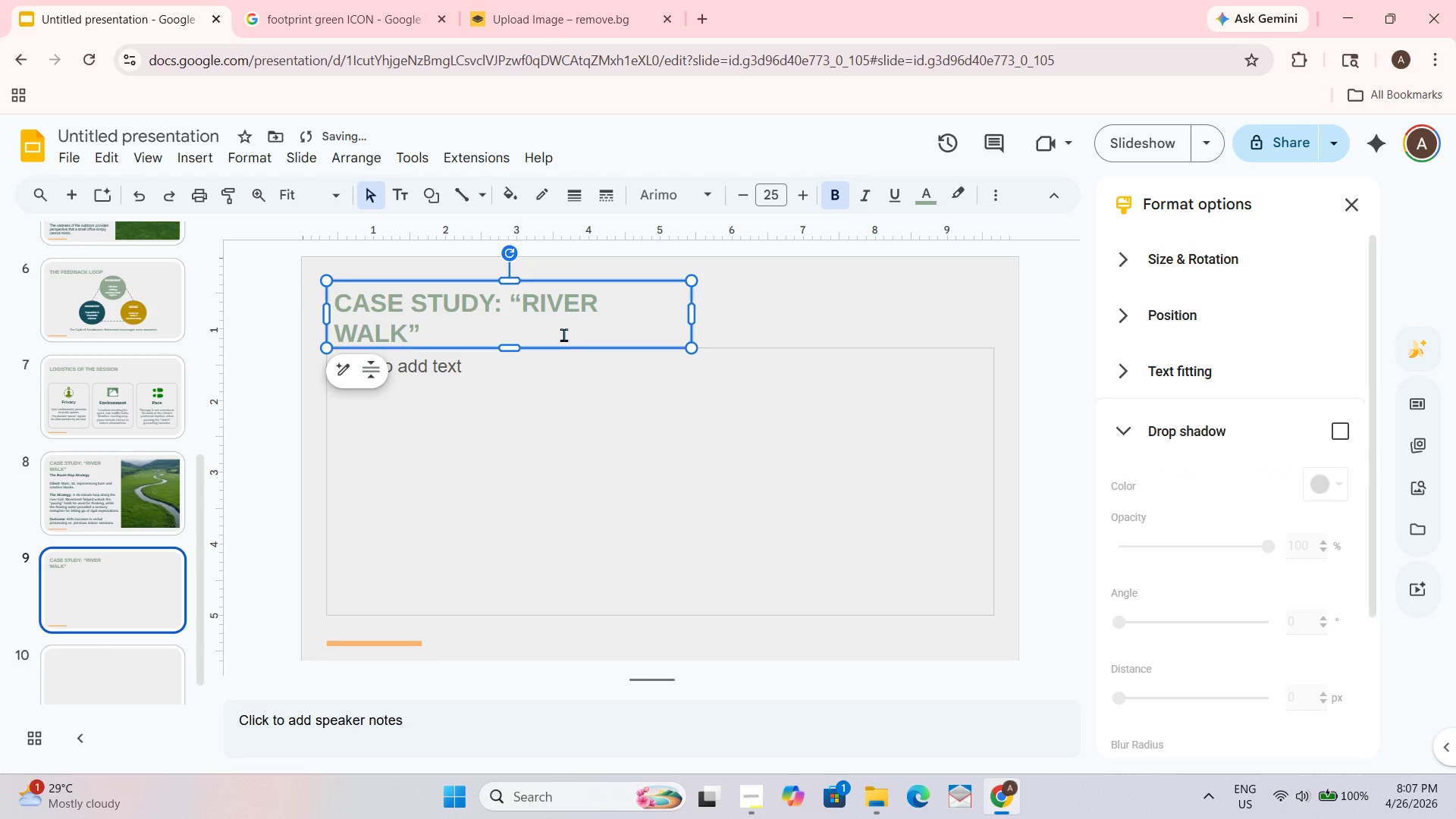 
left_click([563, 334])
 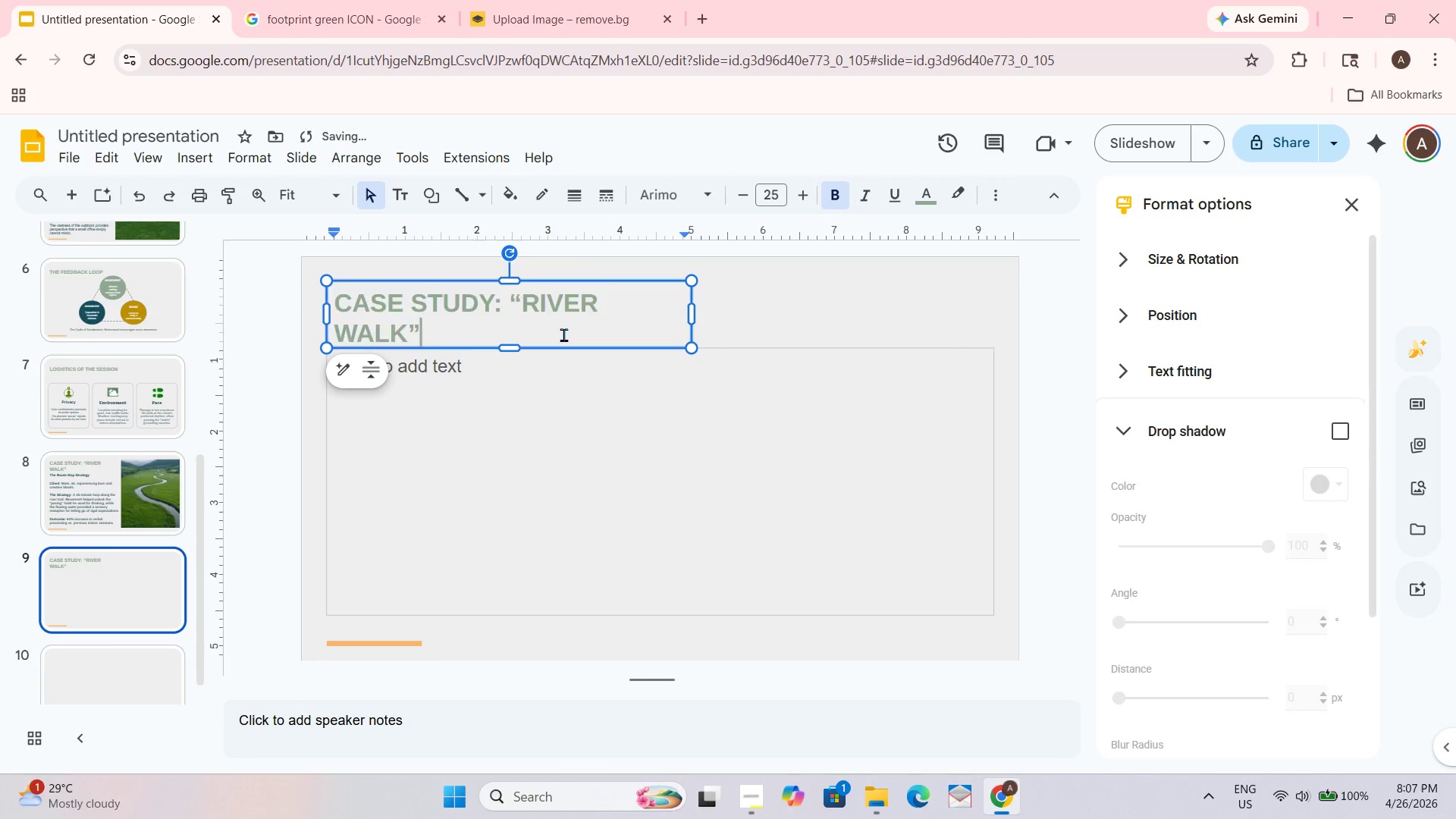 
key(Control+ControlLeft)
 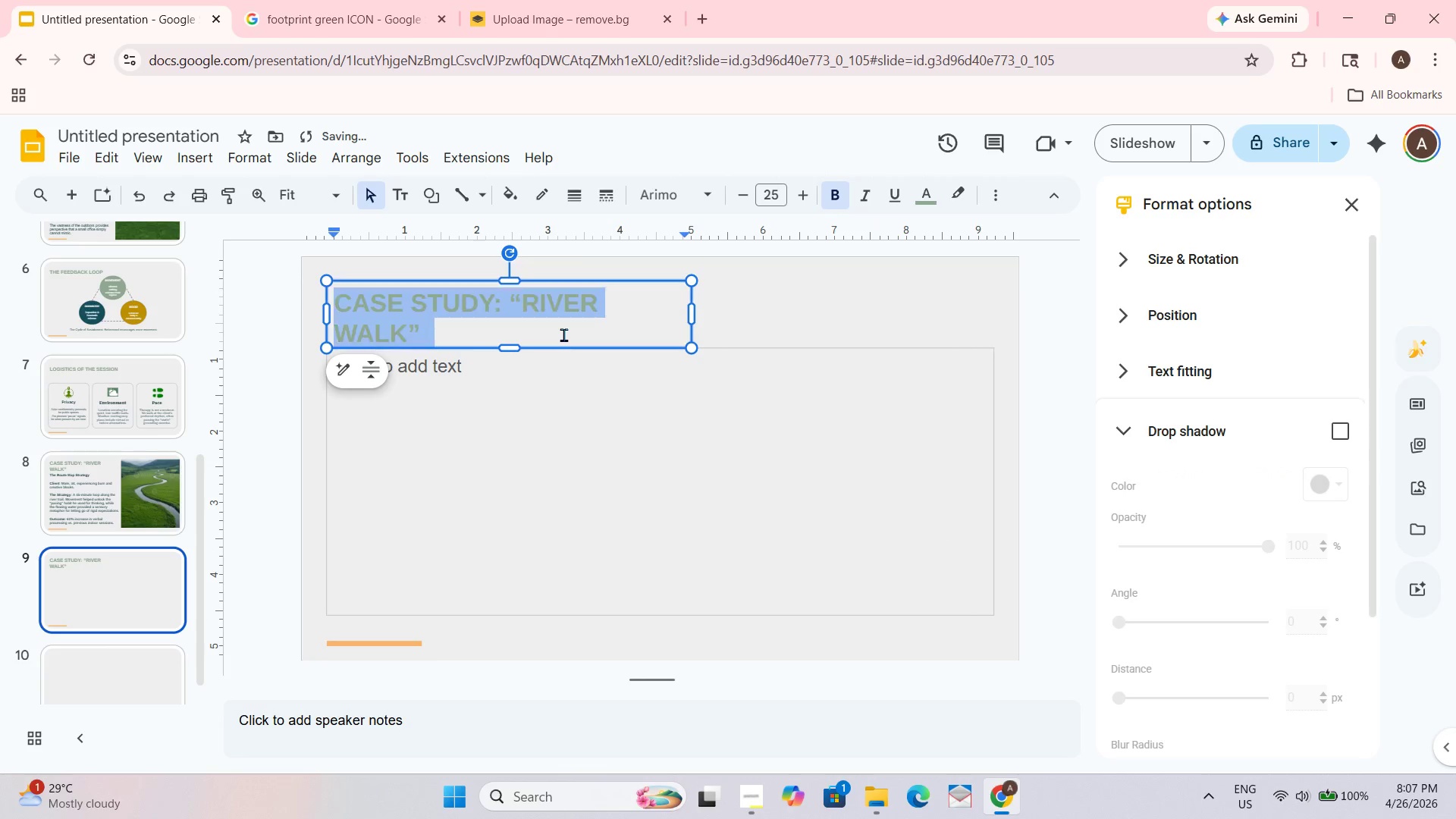 
key(Control+A)
 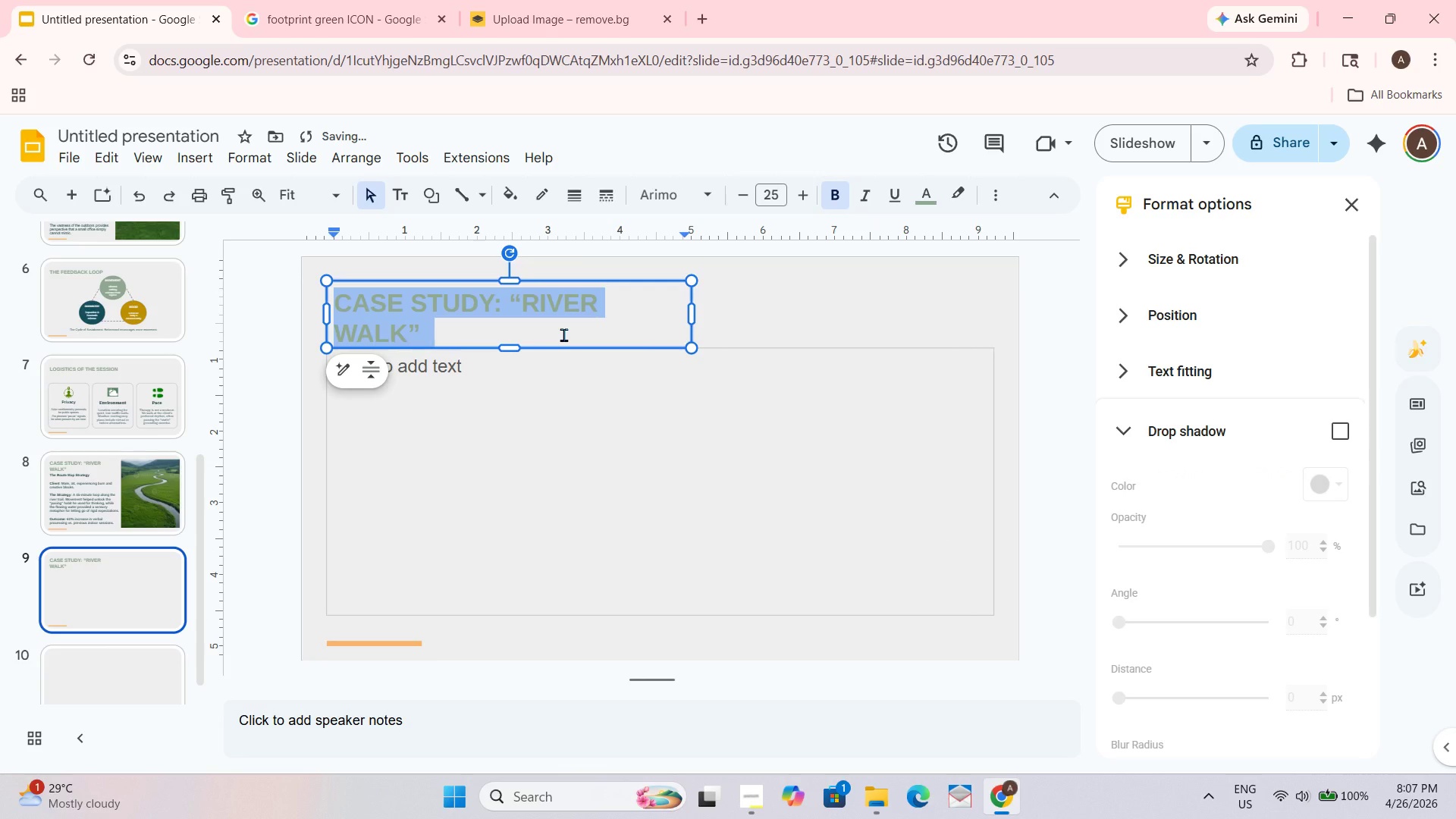 
type(ETHICS & SAFETY)
 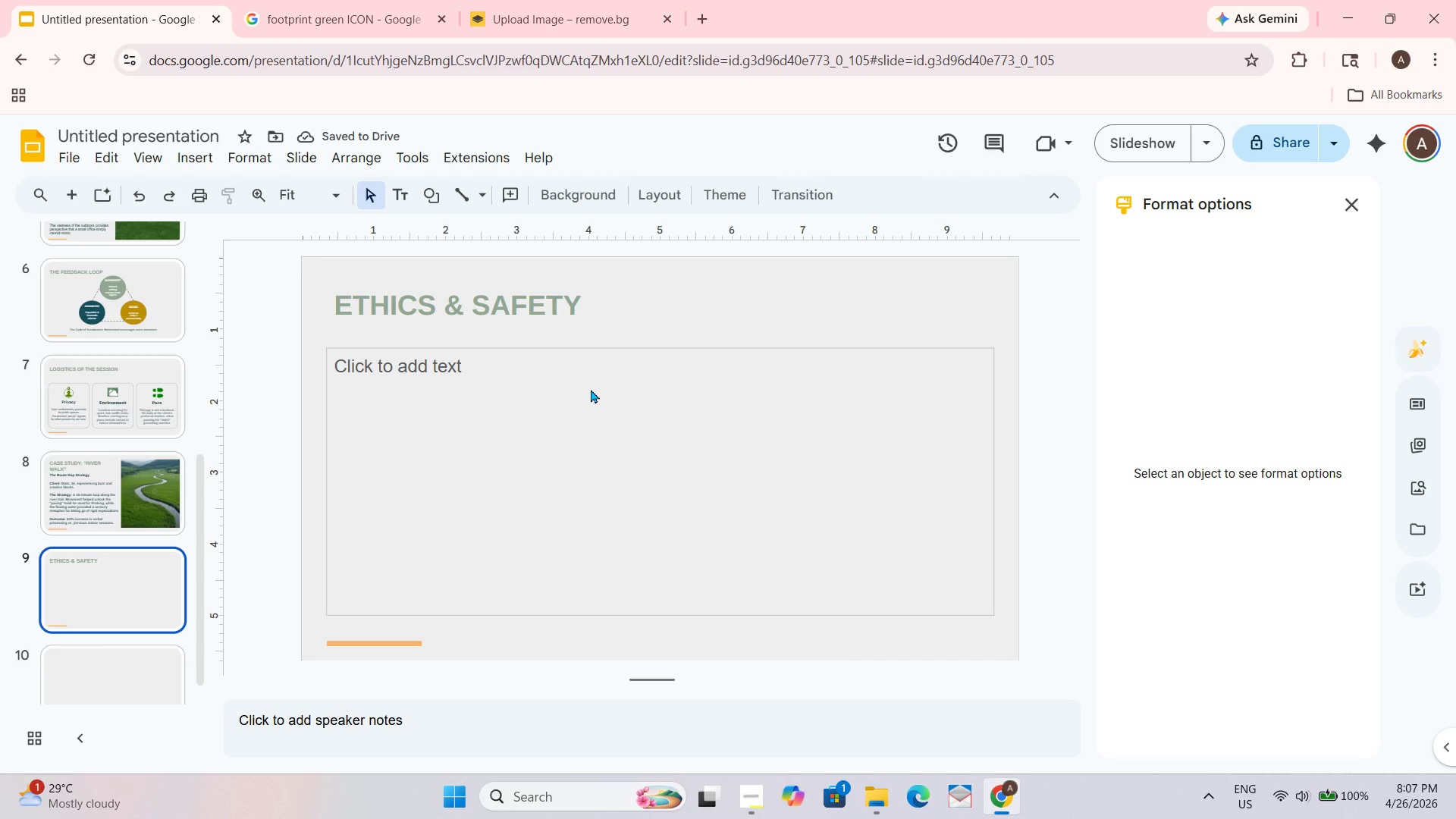 
wait(8.28)
 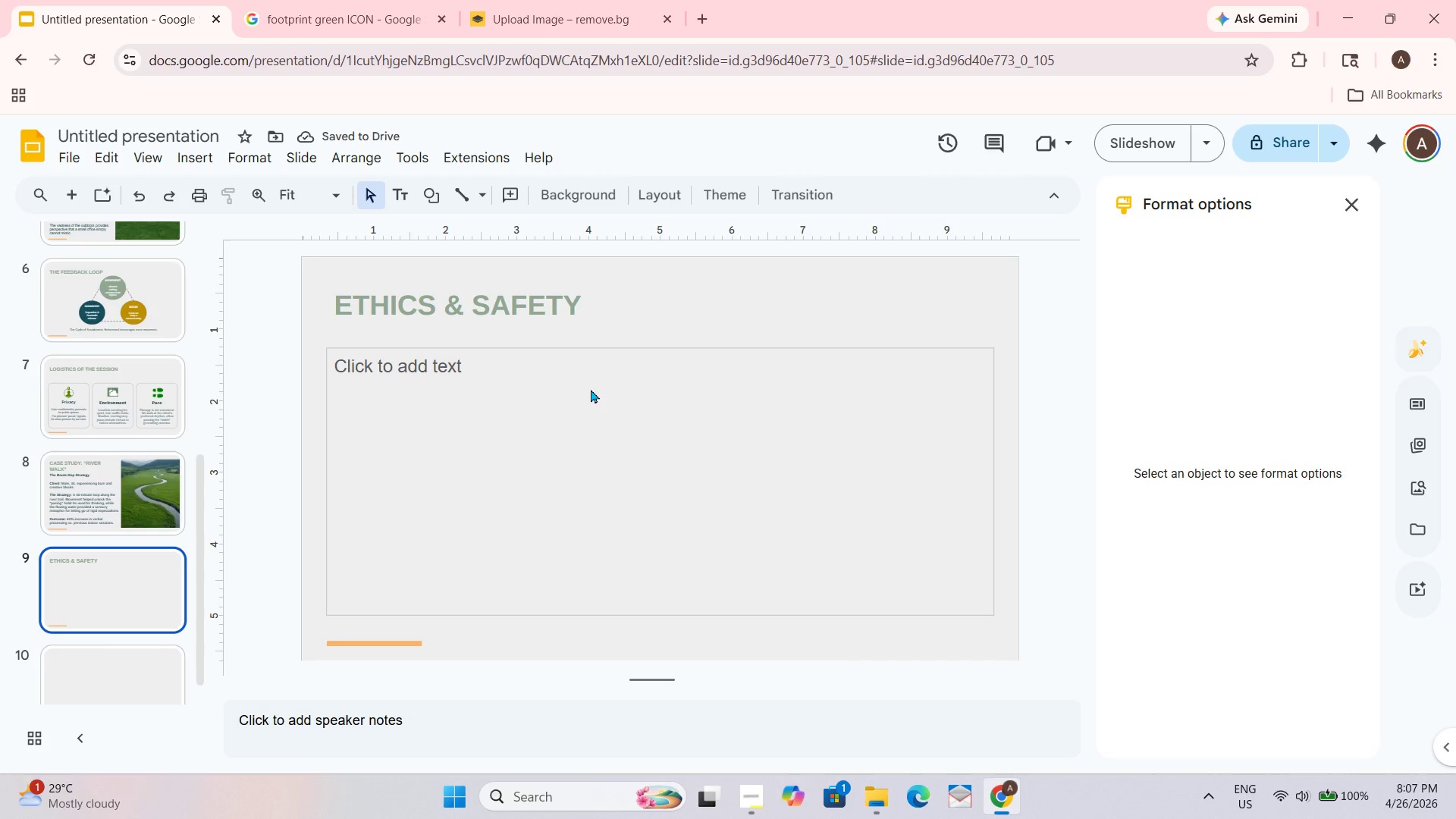 
left_click_drag(start_coordinate=[283, 153], to_coordinate=[58, 153])
 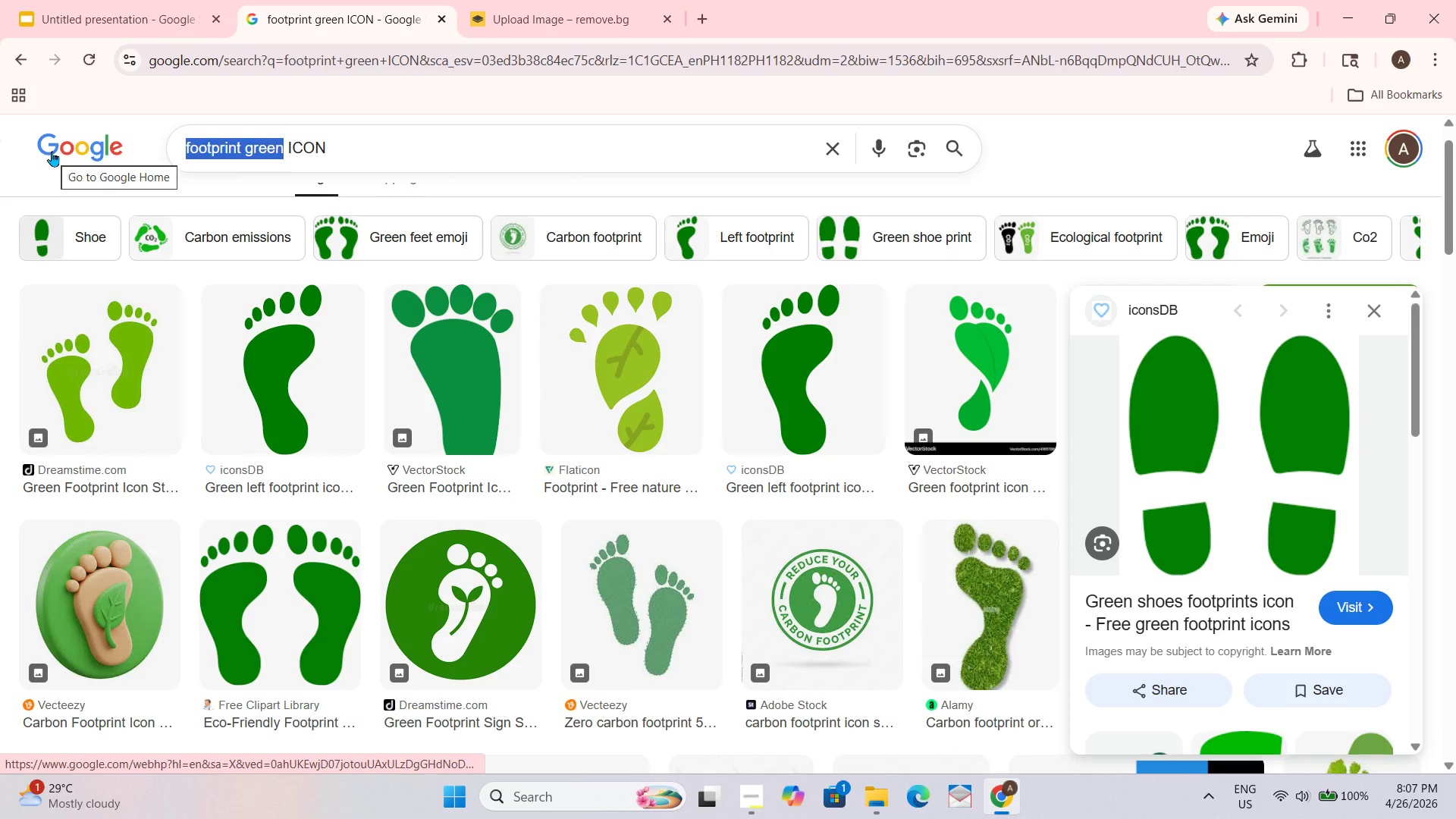 
type(SHEETS YELLOW)
 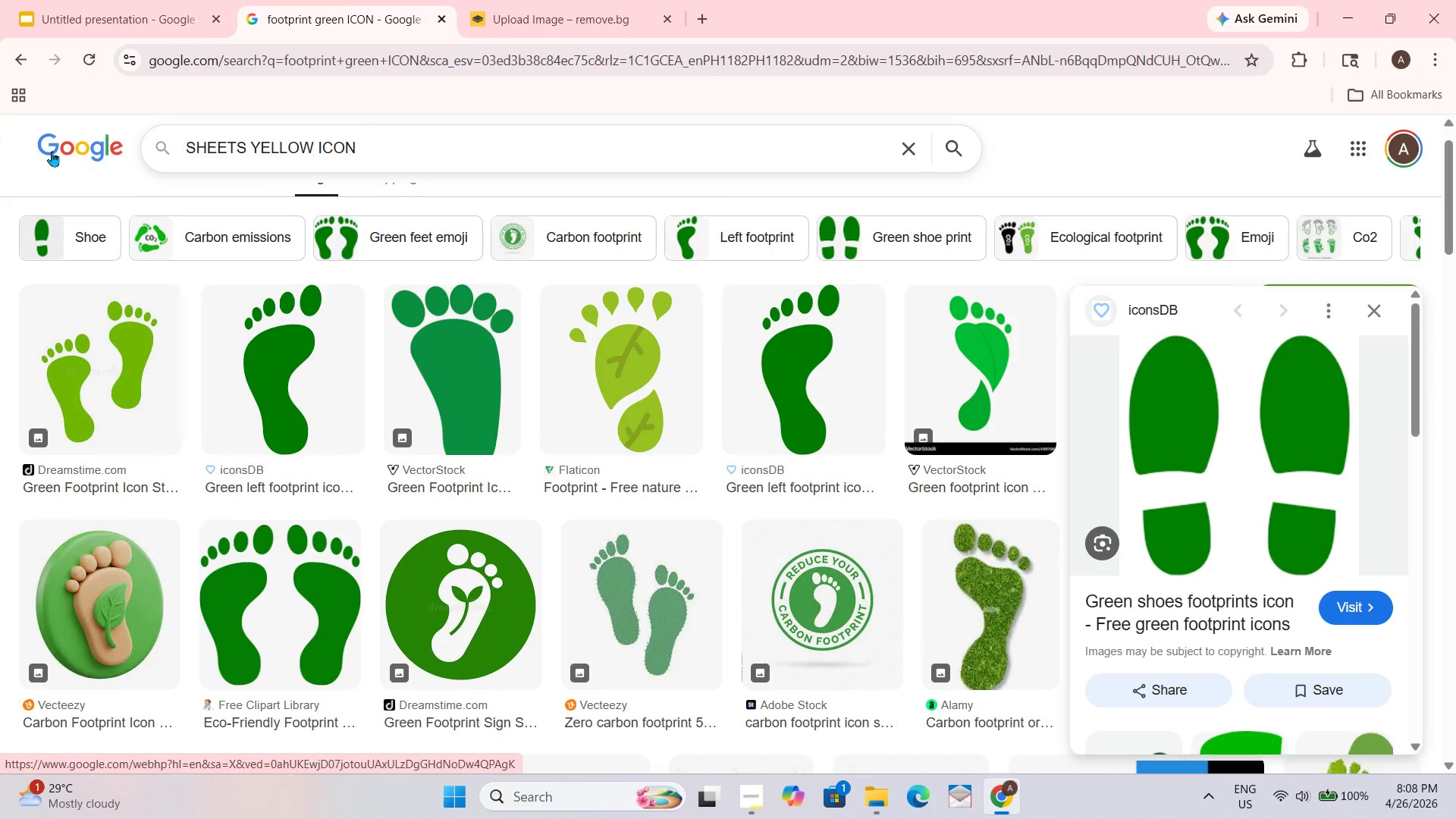 
key(Enter)
 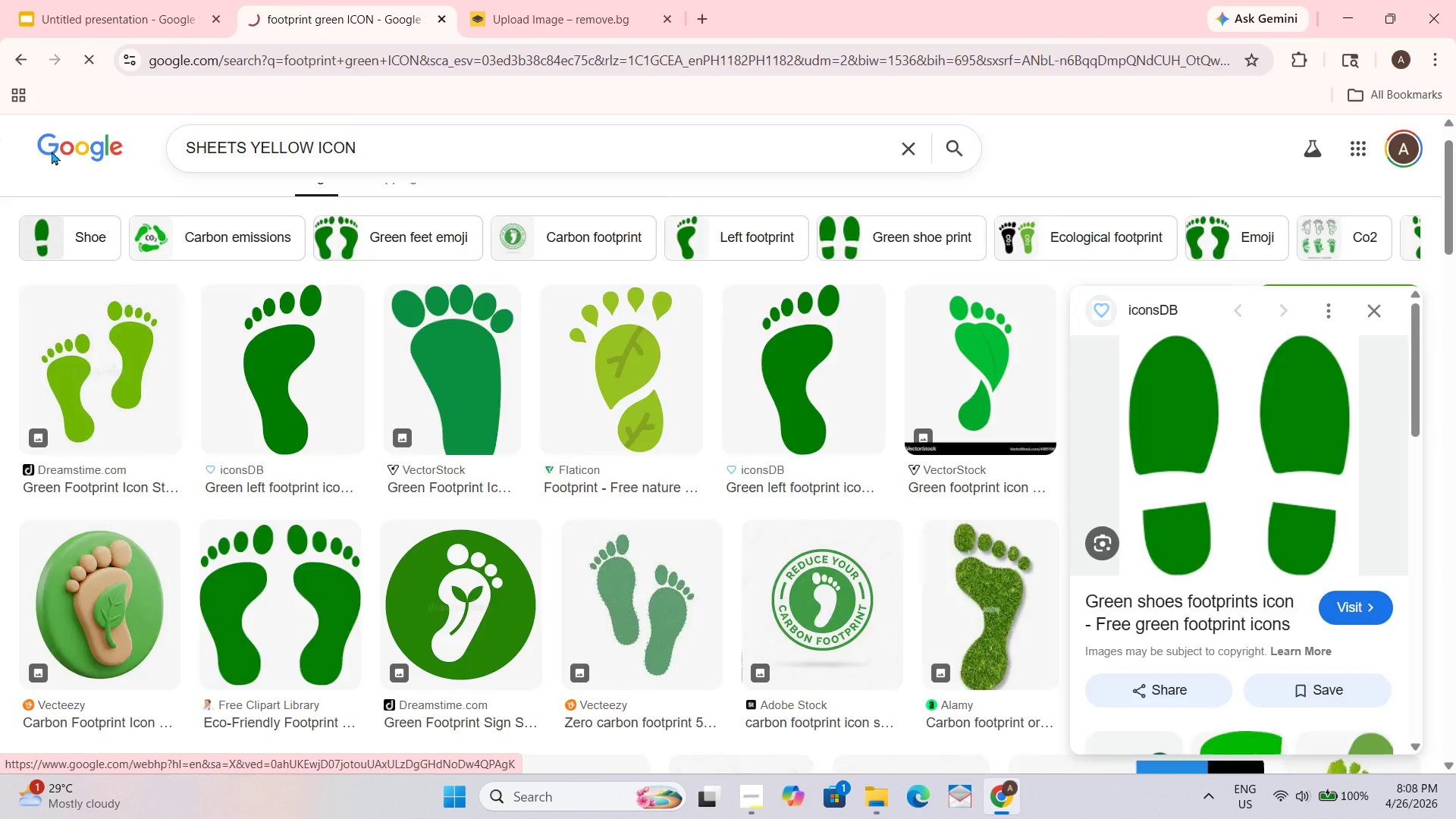 
key(CapsLock)
 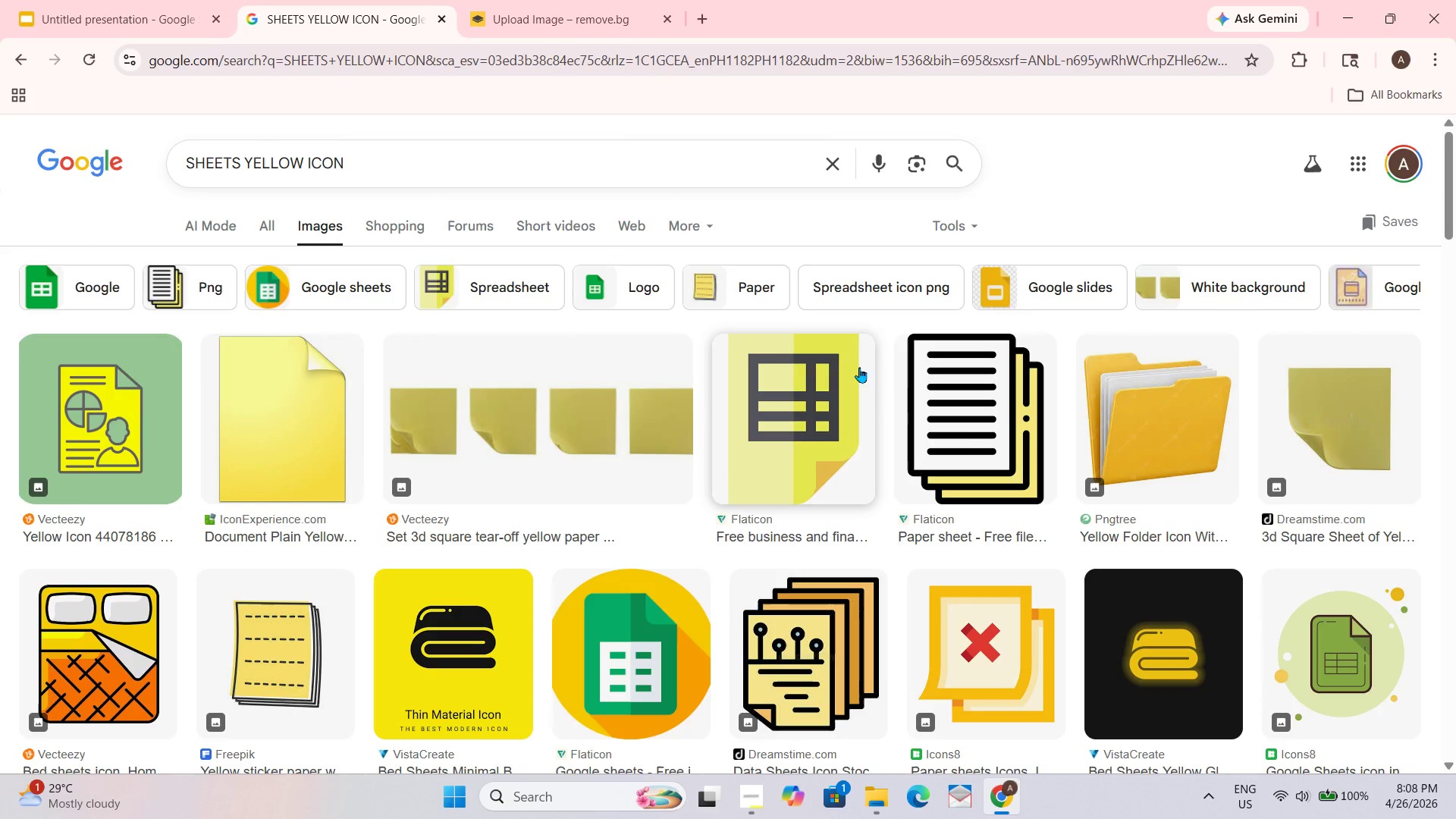 
scroll: coordinate [439, 489], scroll_direction: down, amount: 3.0
 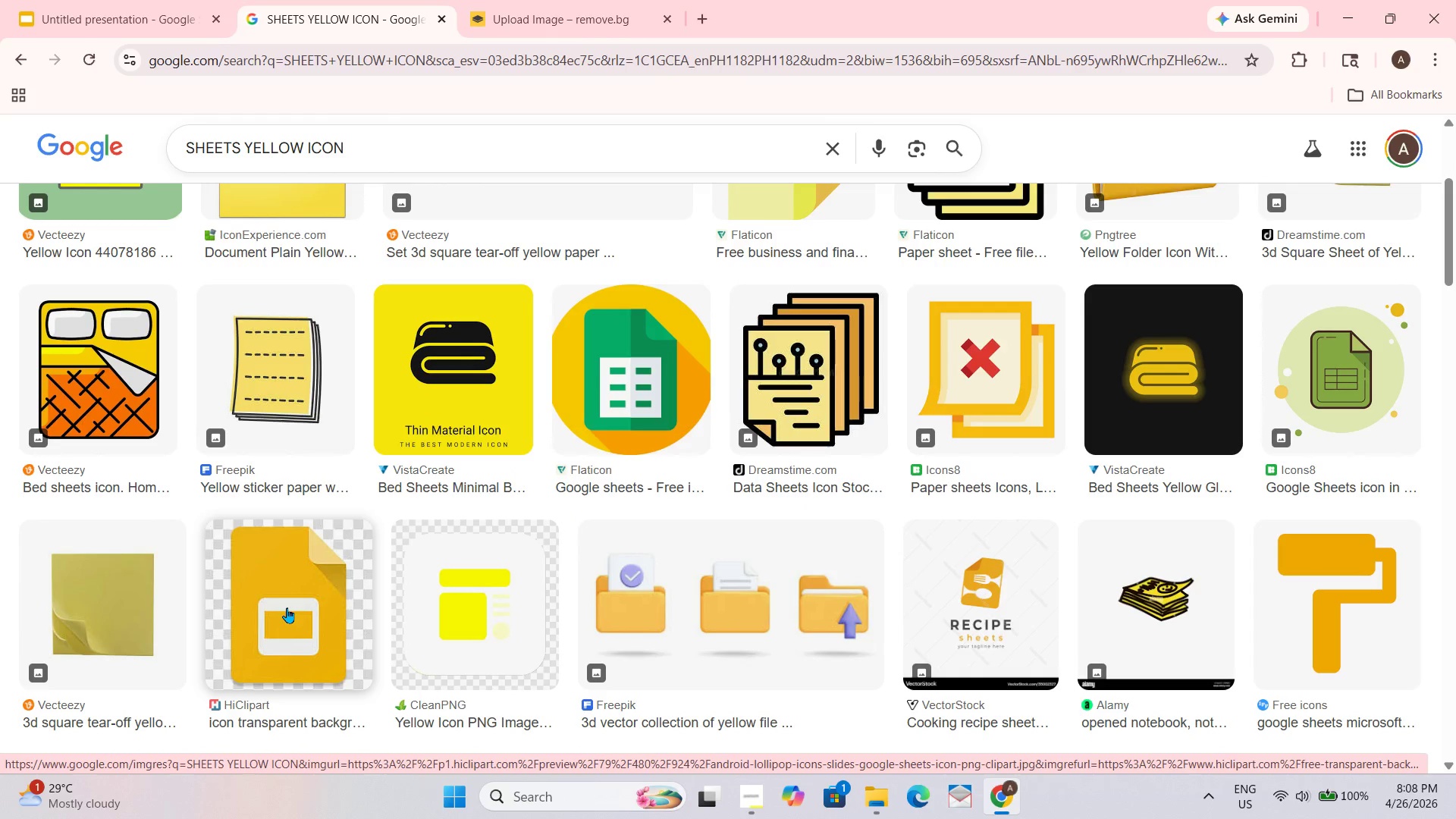 
left_click_drag(start_coordinate=[287, 607], to_coordinate=[664, 380])
 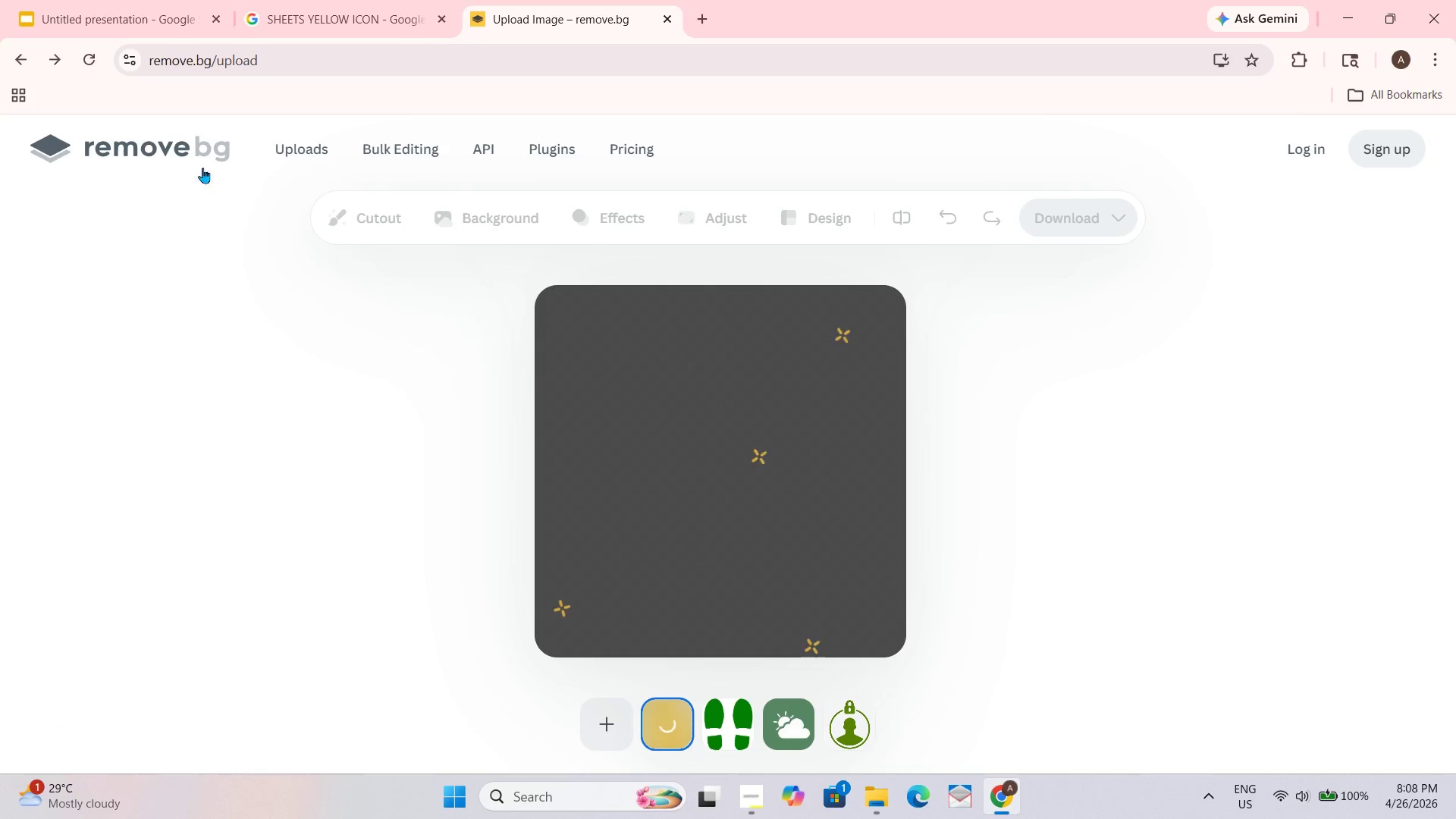 
left_click([123, 0])
 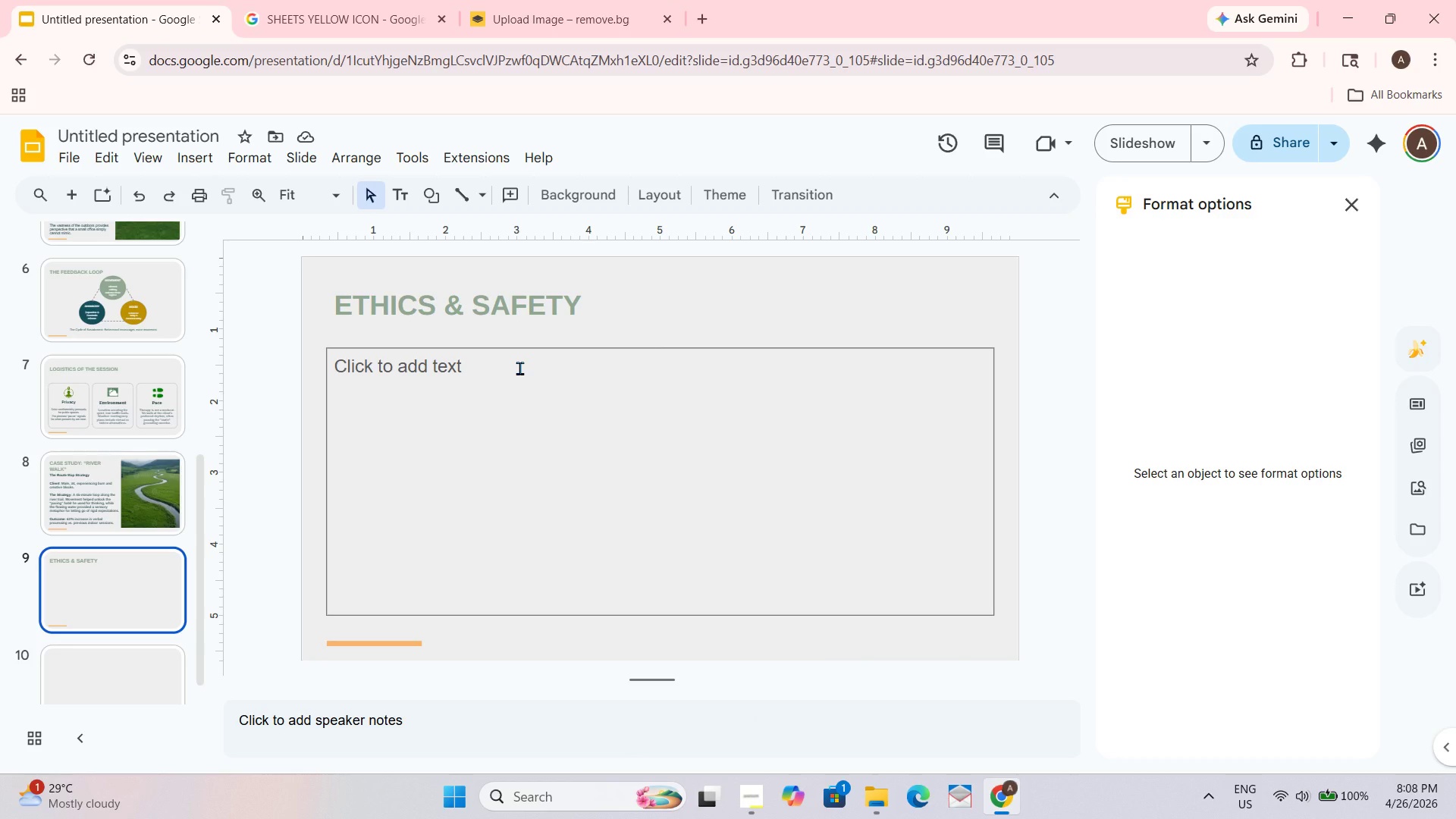 
left_click([558, 8])
 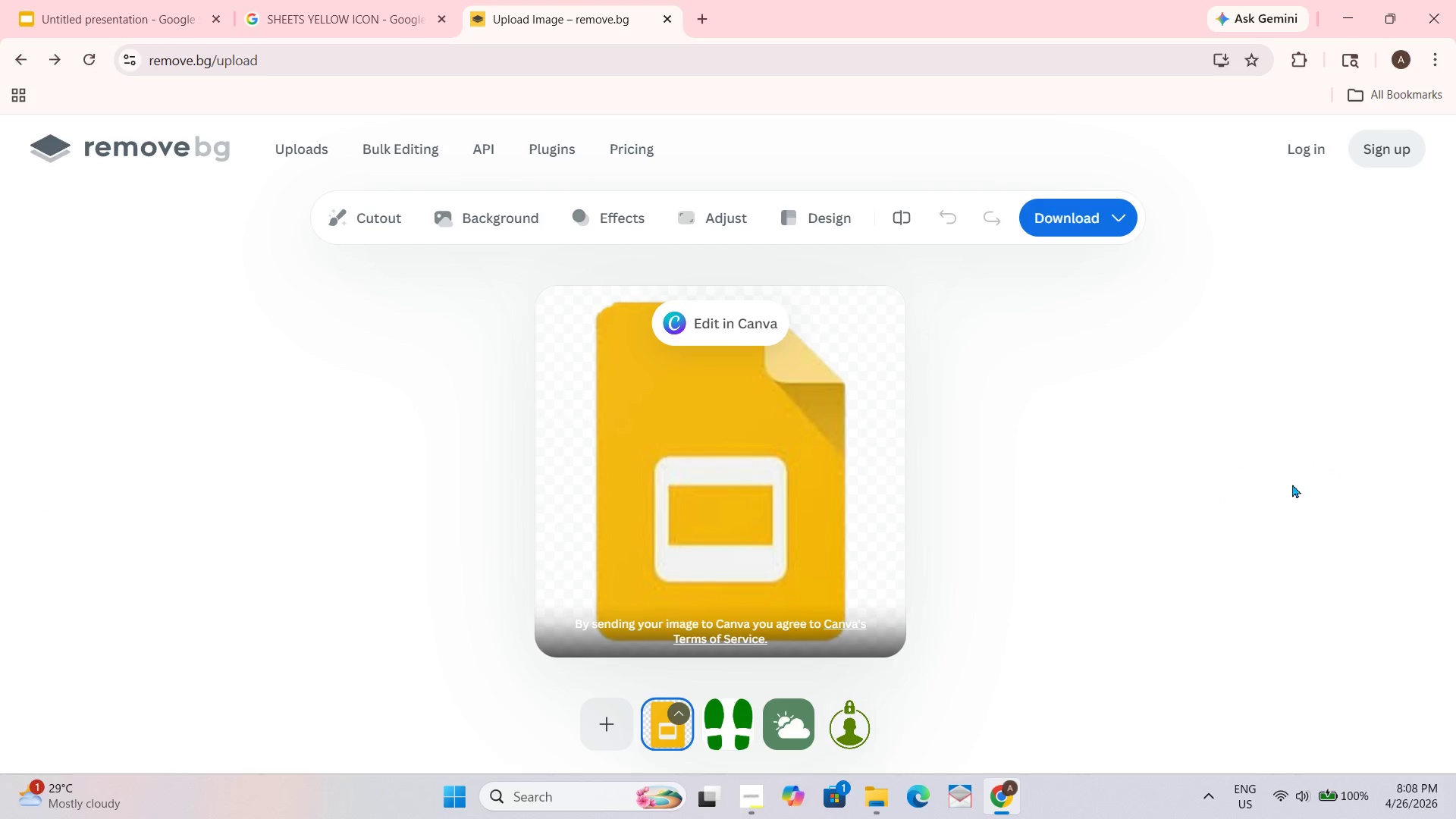 
right_click([874, 453])
 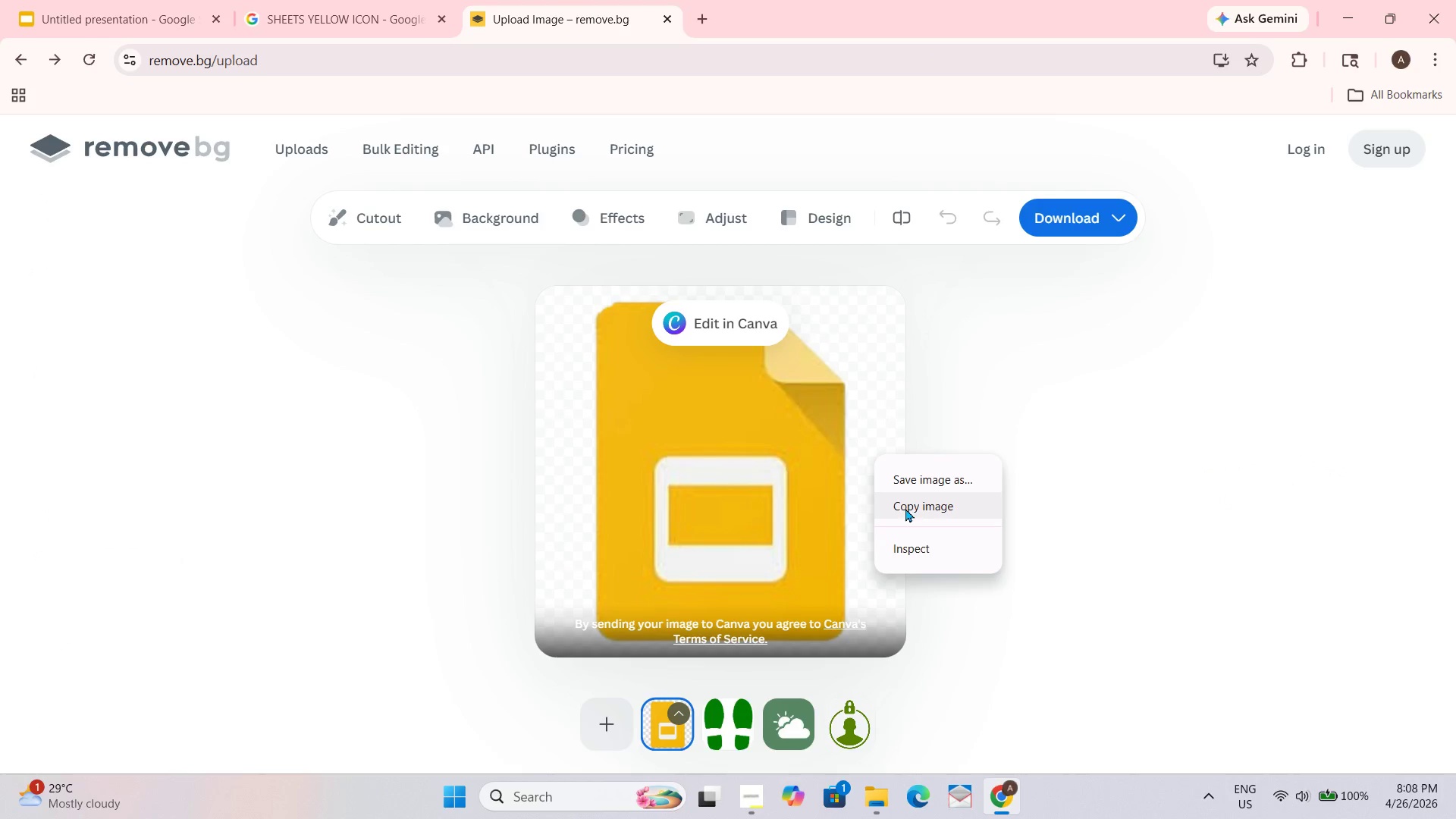 
left_click([905, 505])
 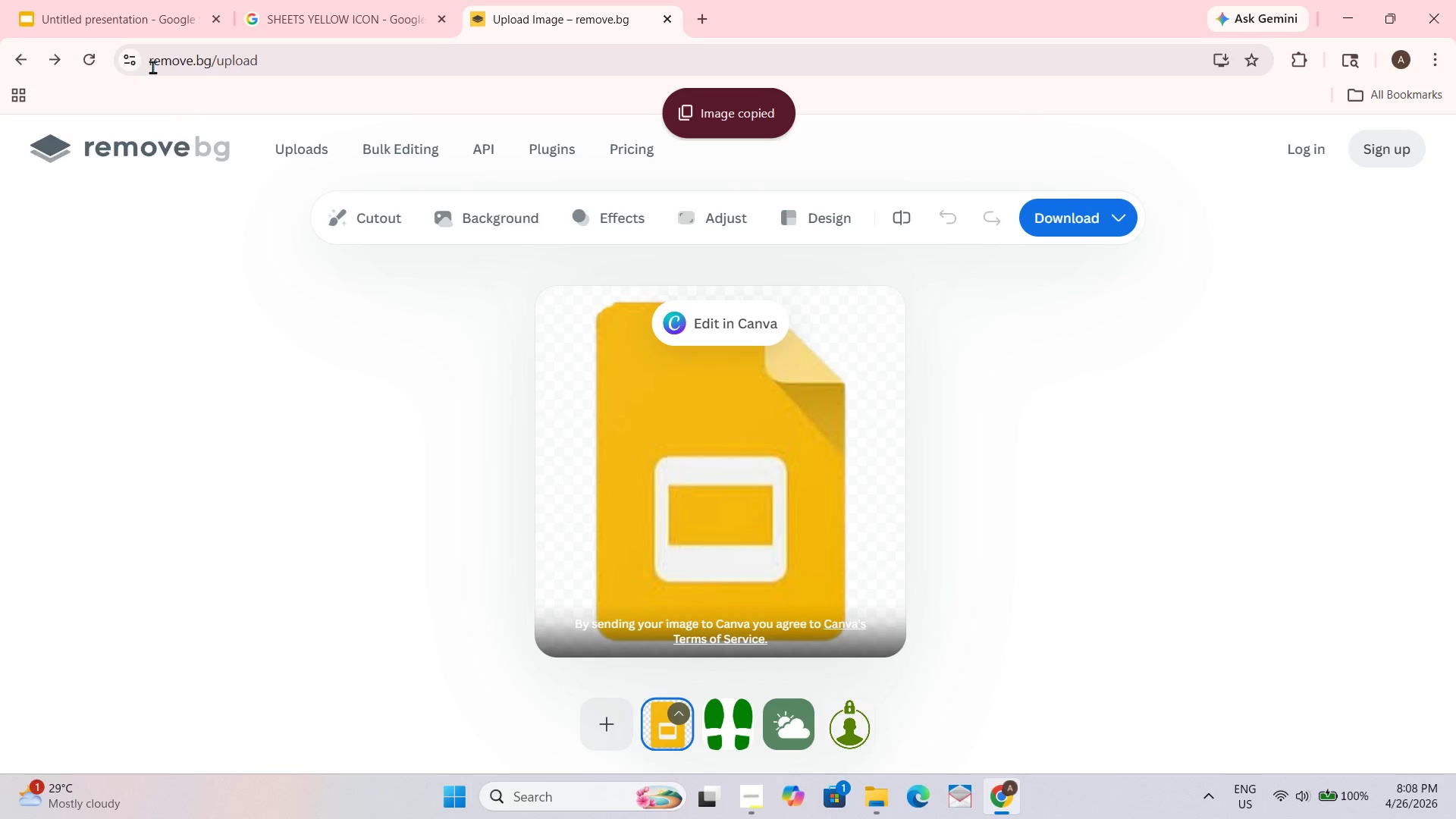 
left_click([106, 18])
 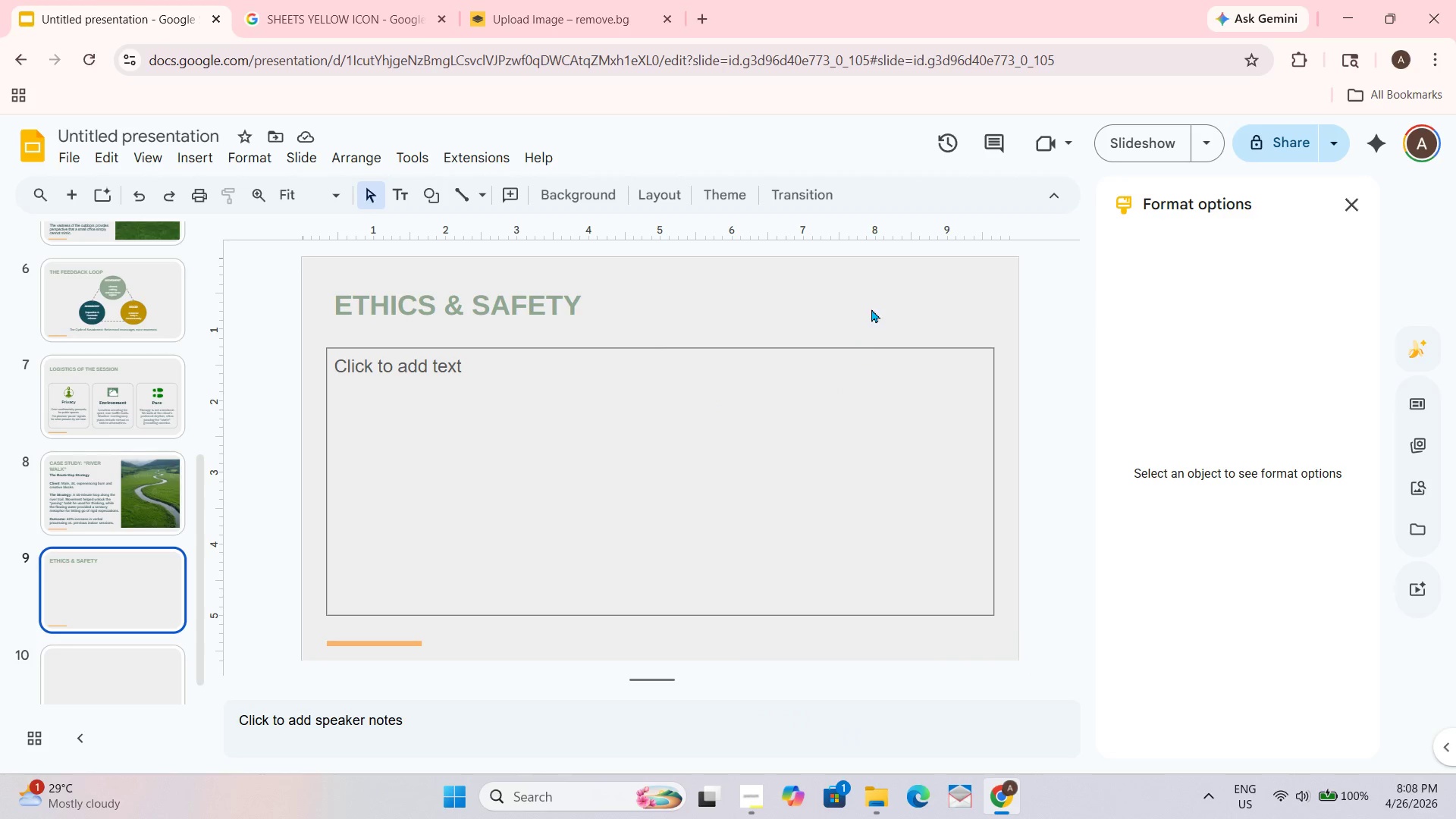 
key(Control+V)
 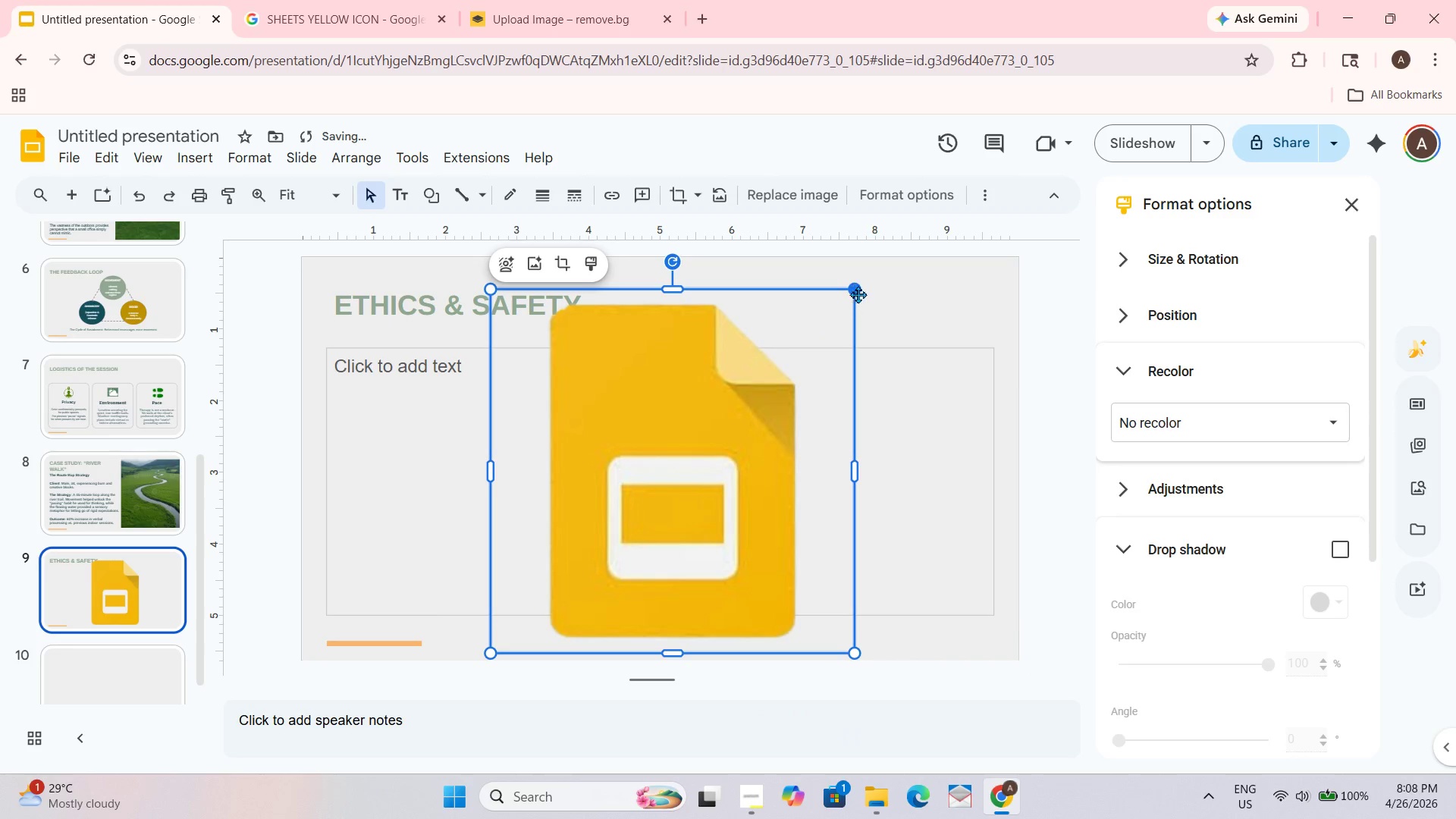 
left_click_drag(start_coordinate=[857, 292], to_coordinate=[538, 647])
 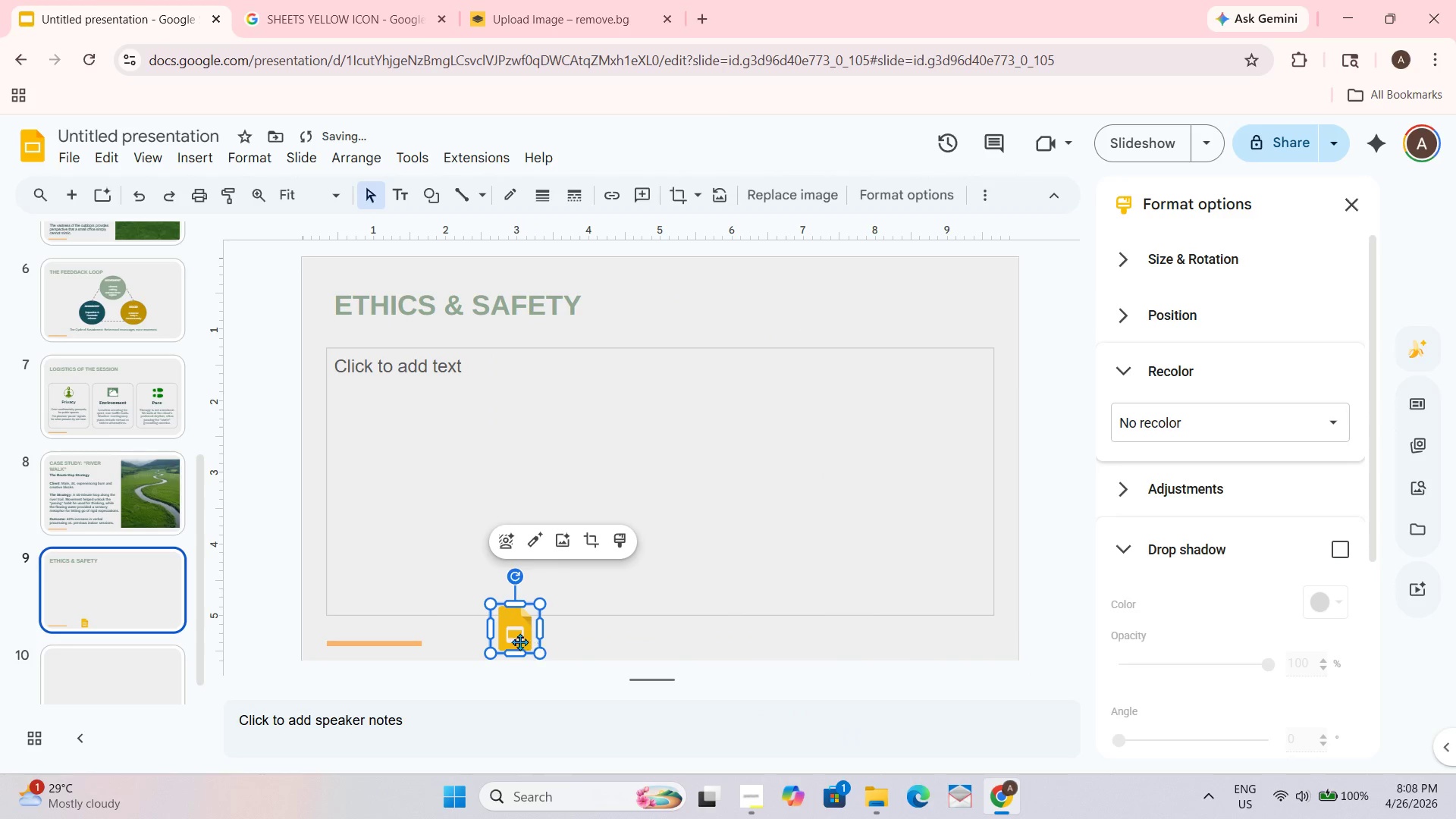 
left_click_drag(start_coordinate=[519, 640], to_coordinate=[777, 303])
 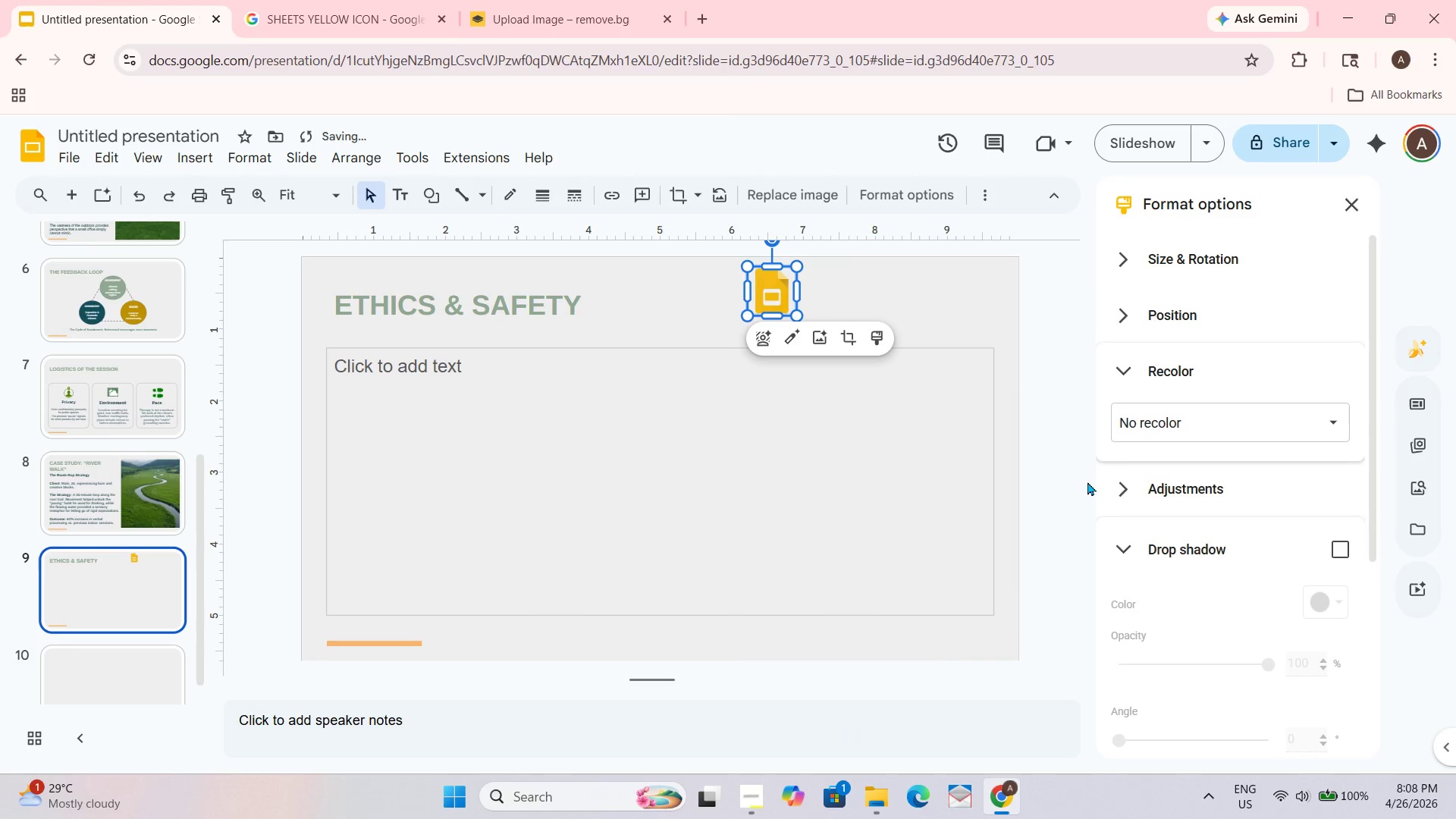 
left_click([1068, 482])
 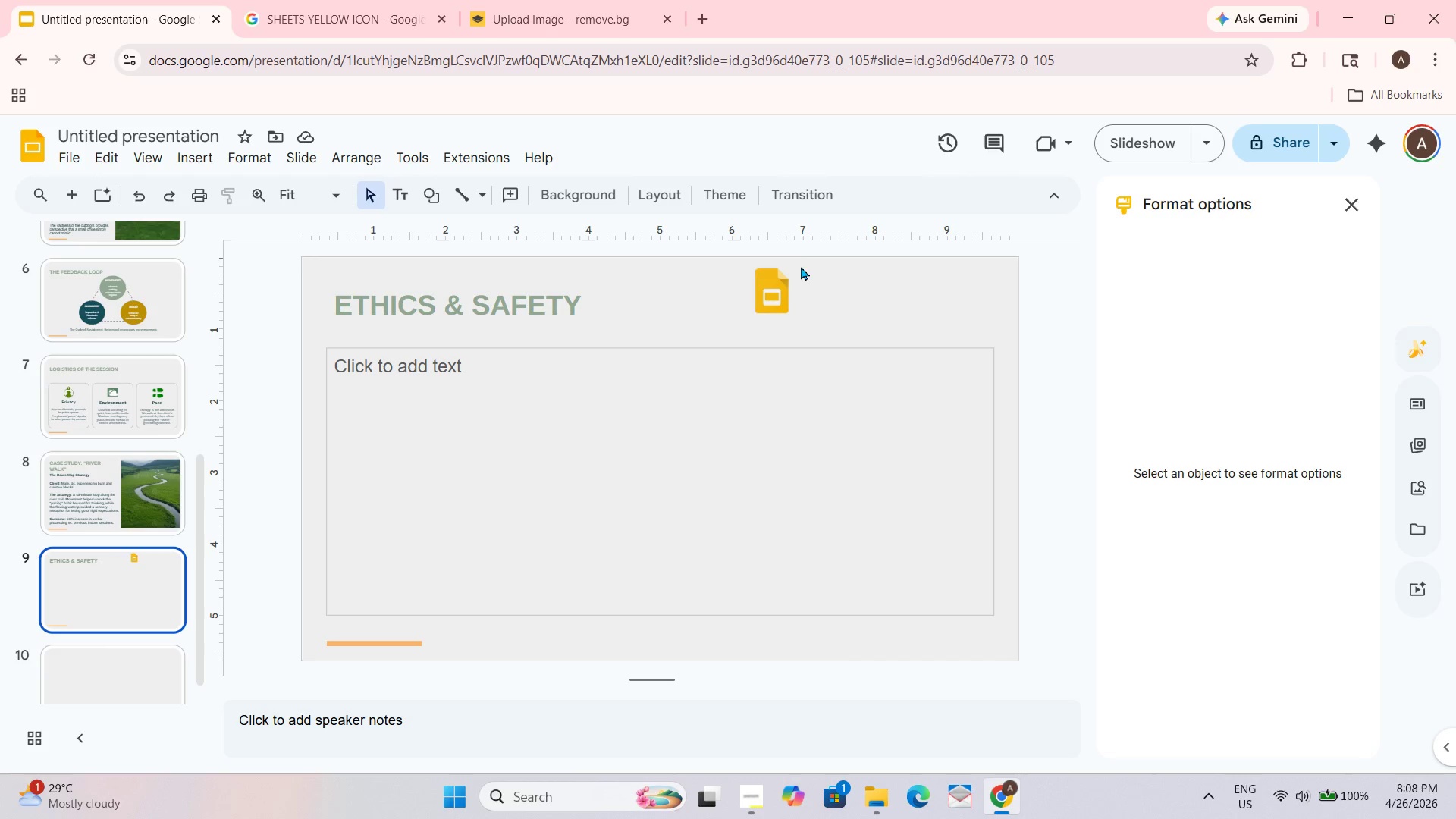 
wait(13.59)
 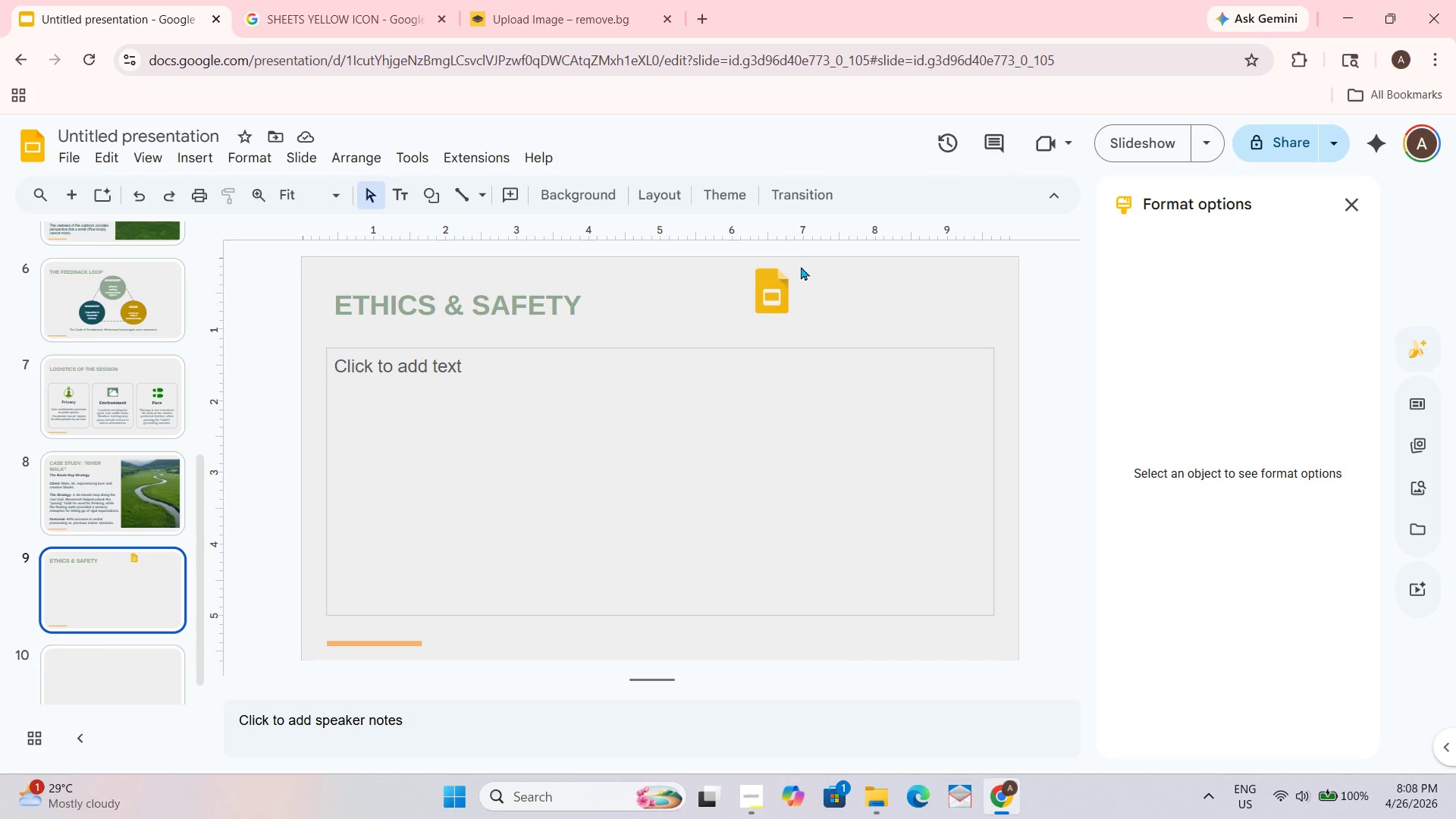 
left_click([572, 0])
 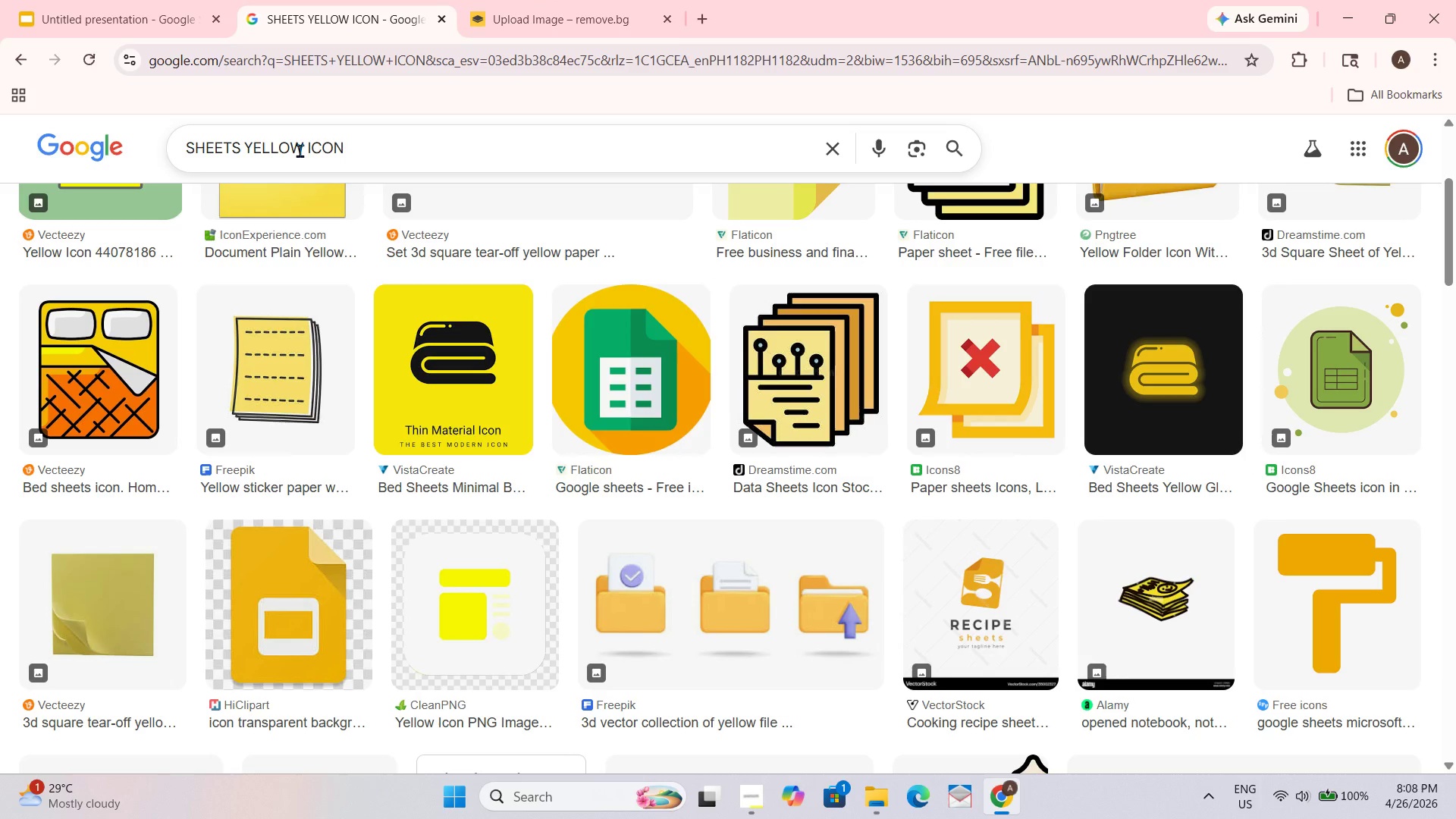 
left_click_drag(start_coordinate=[240, 149], to_coordinate=[168, 147])
 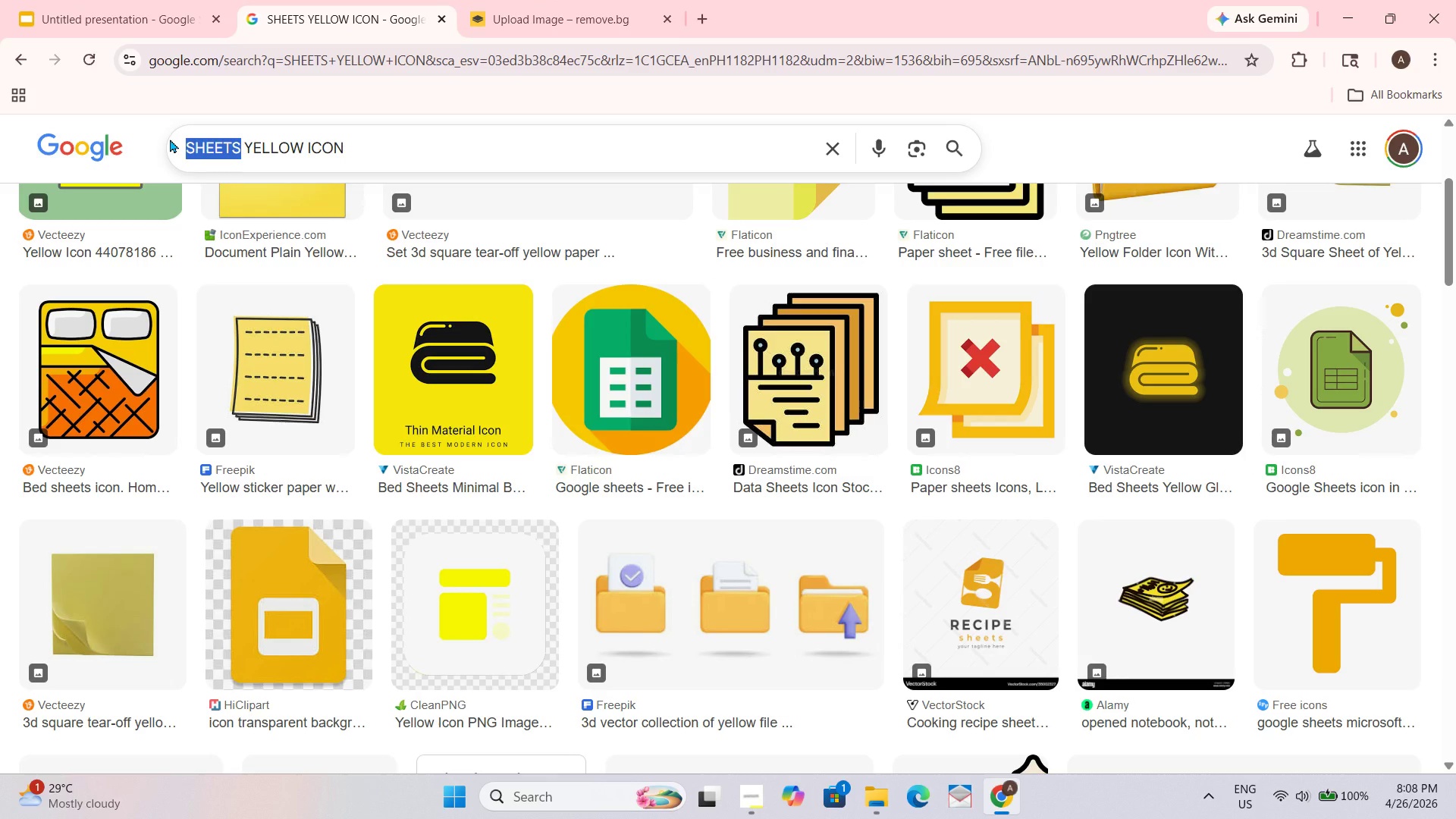 
type(Accessibility)
 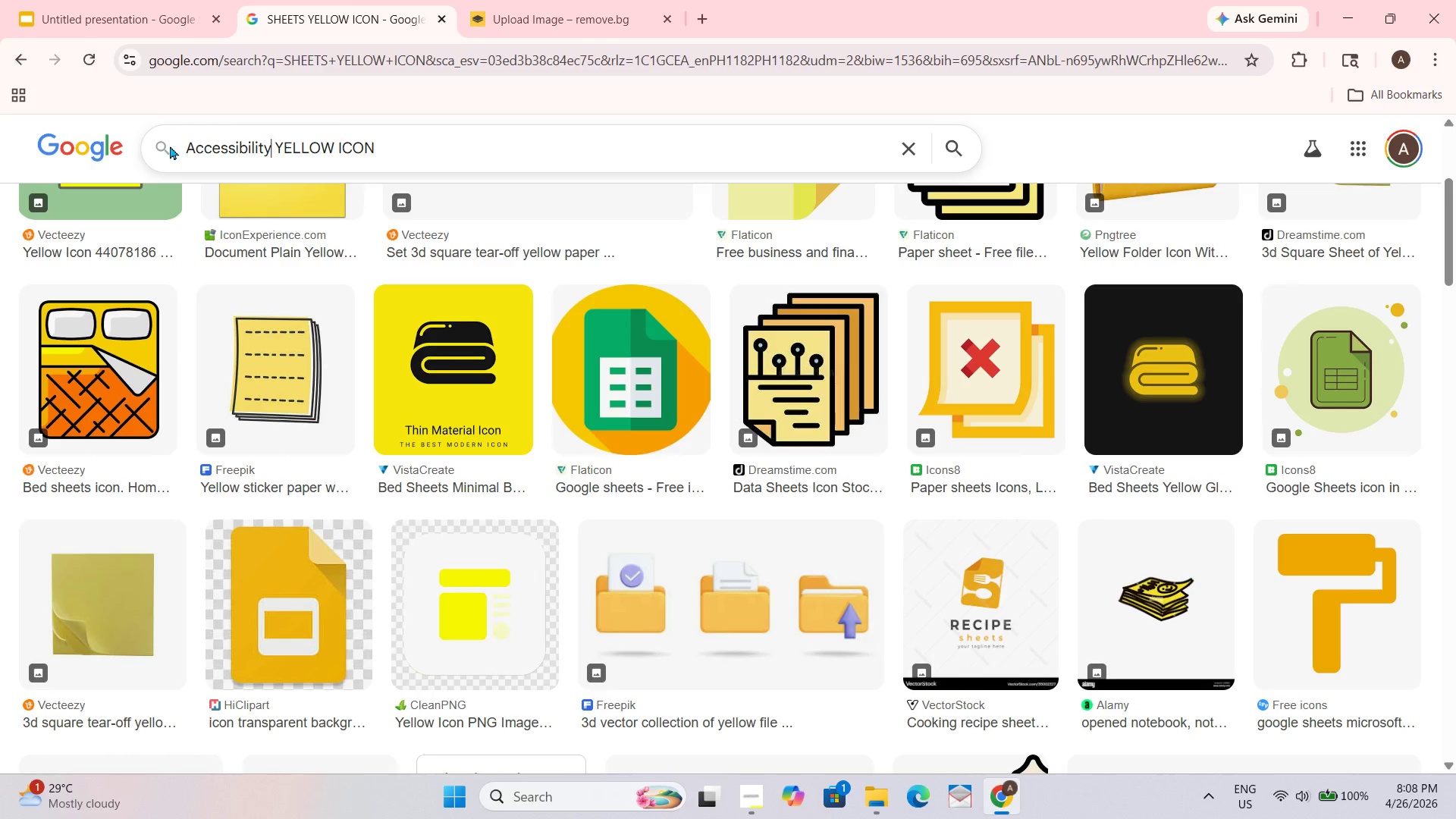 
key(Enter)
 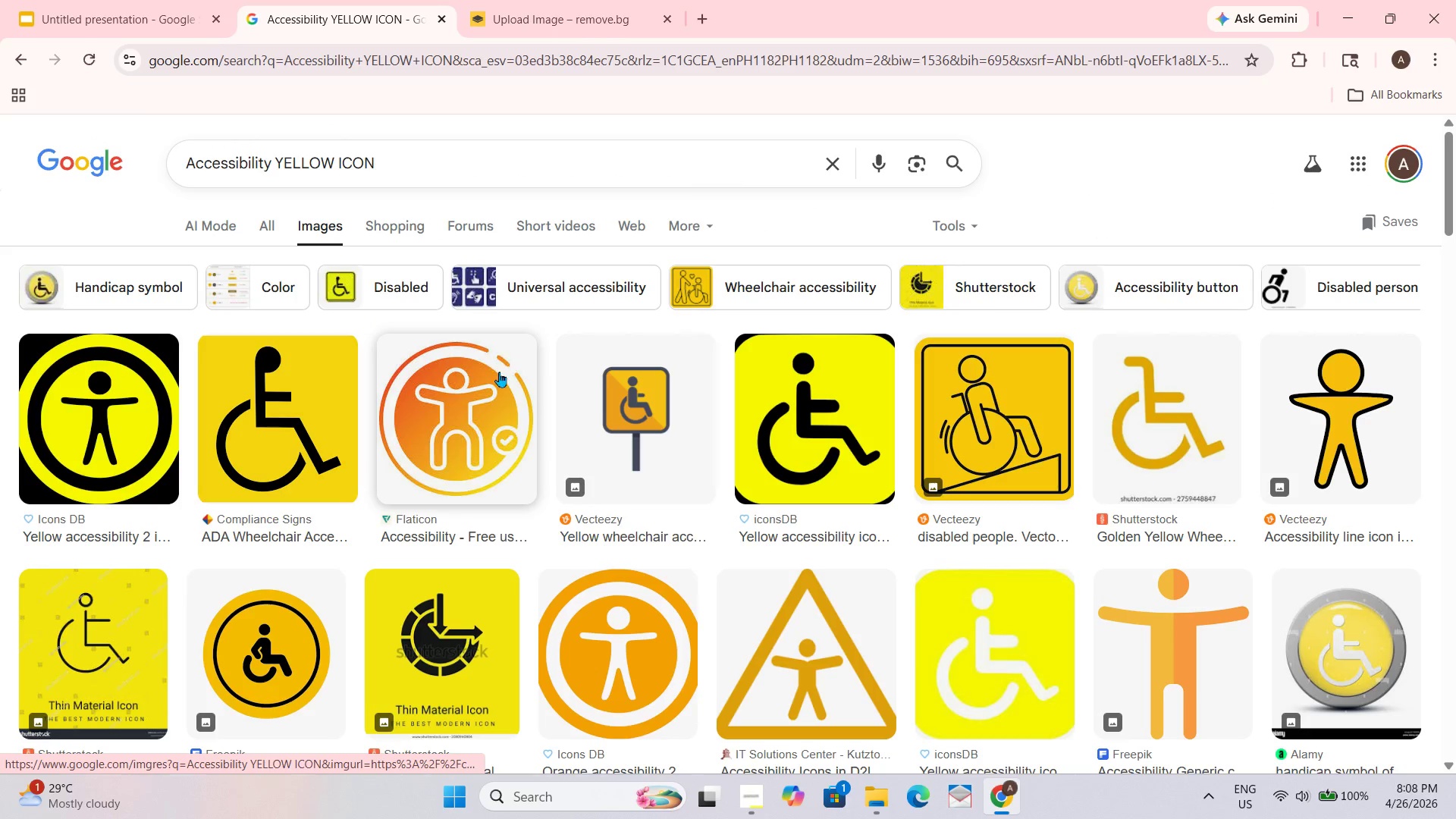 
scroll: coordinate [812, 453], scroll_direction: down, amount: 9.0
 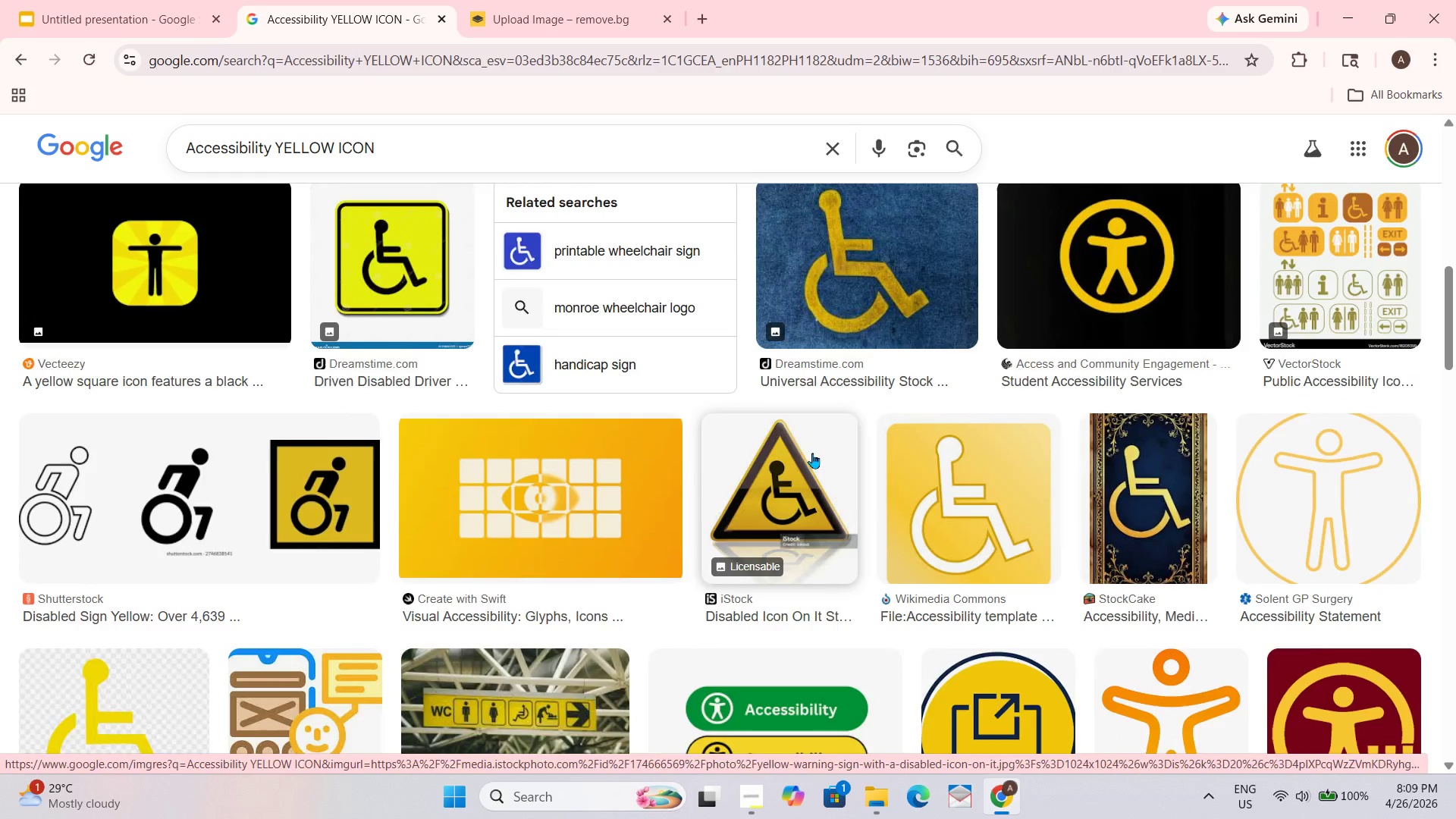 
scroll: coordinate [821, 322], scroll_direction: up, amount: 6.0
 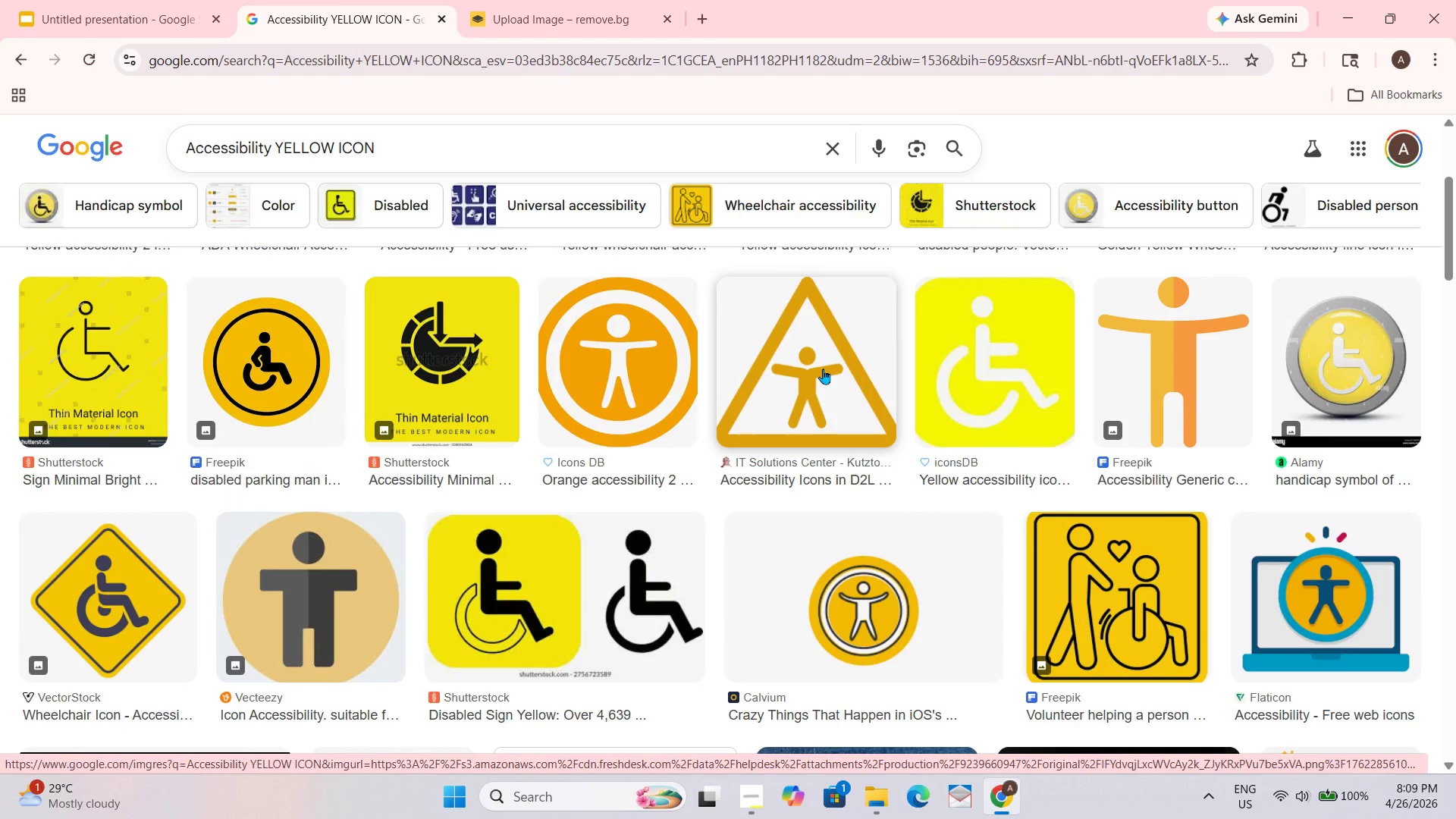 
left_click([823, 368])
 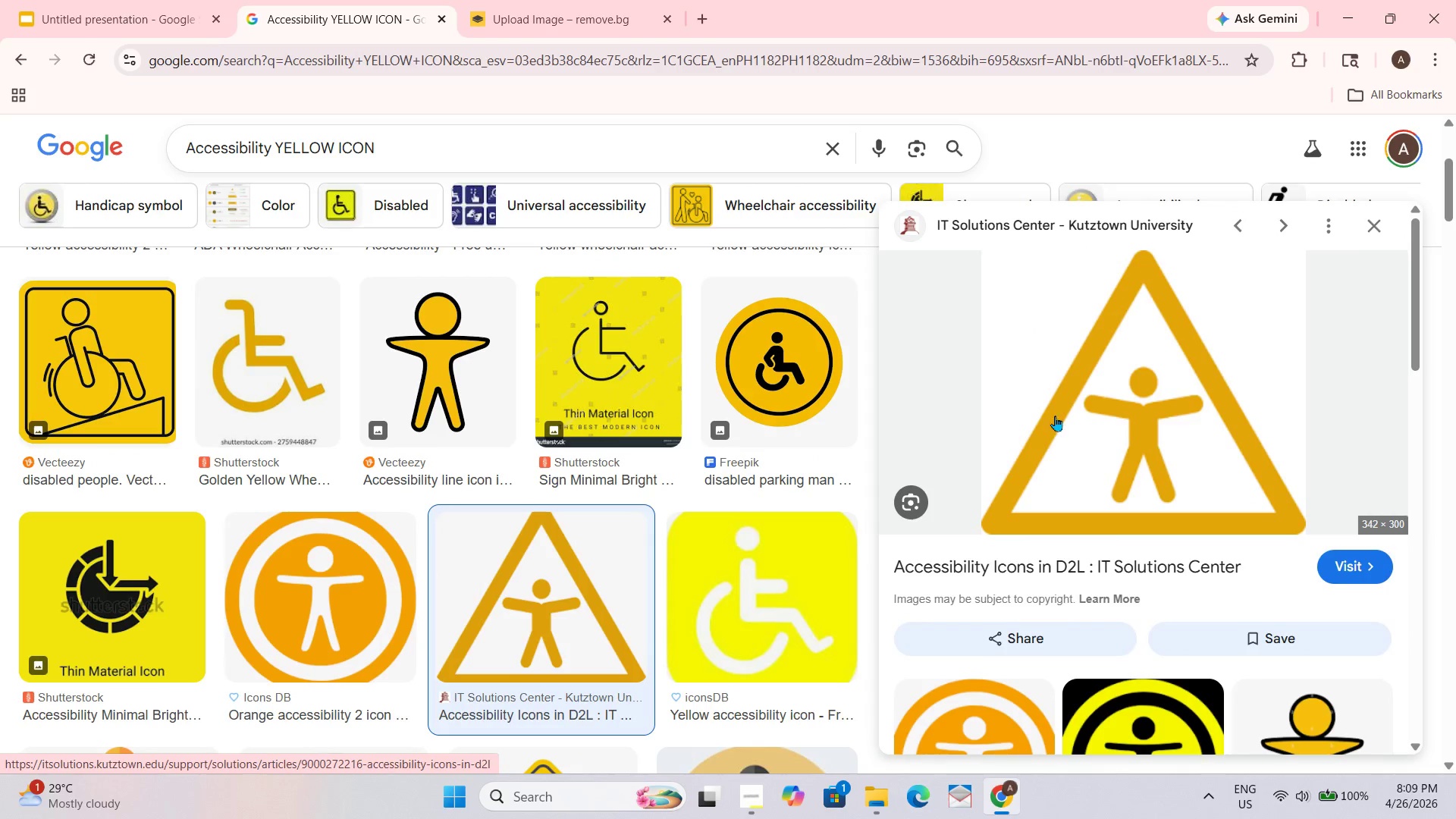 
right_click([1134, 384])
 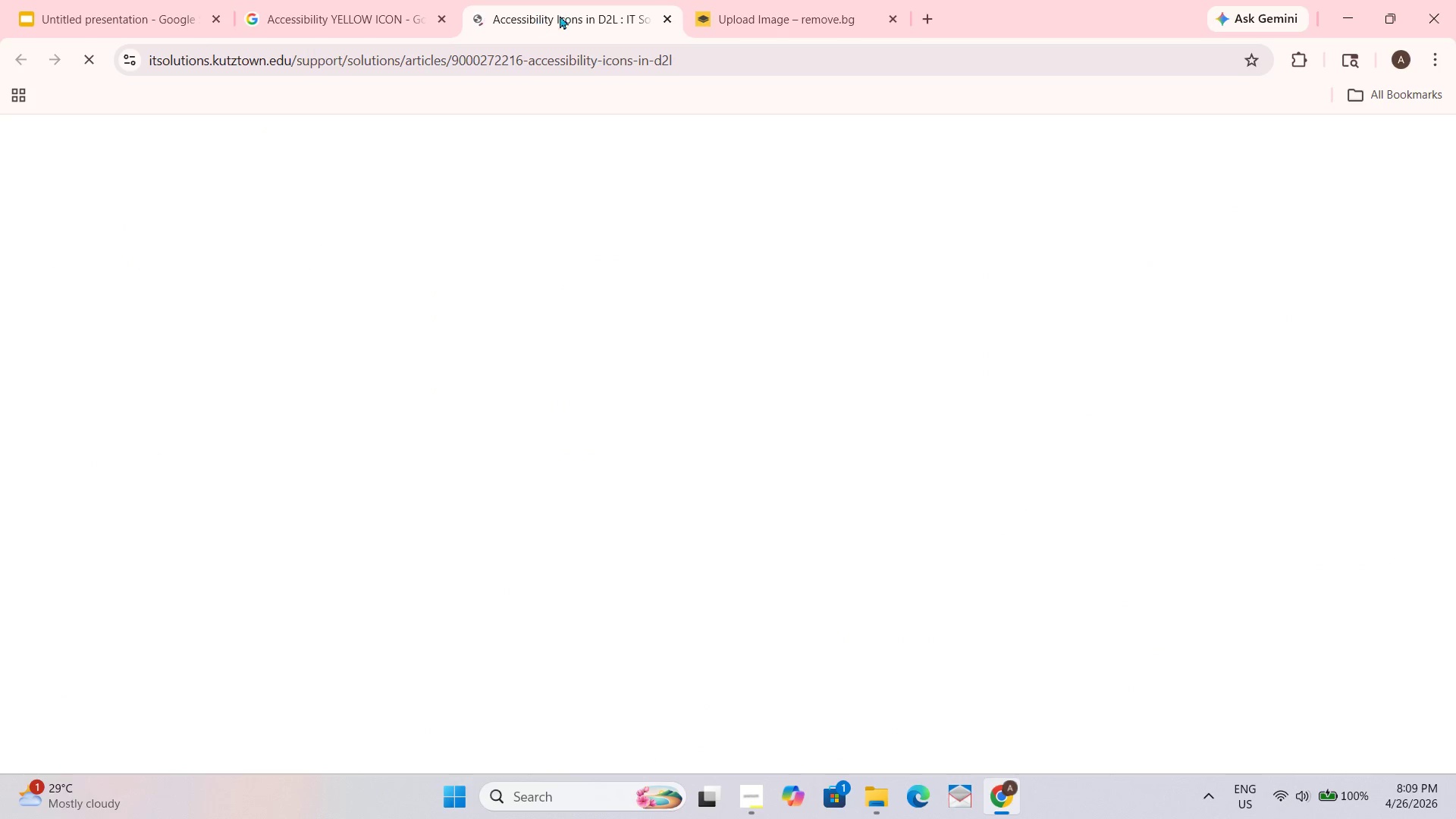 
key(Control+W)
 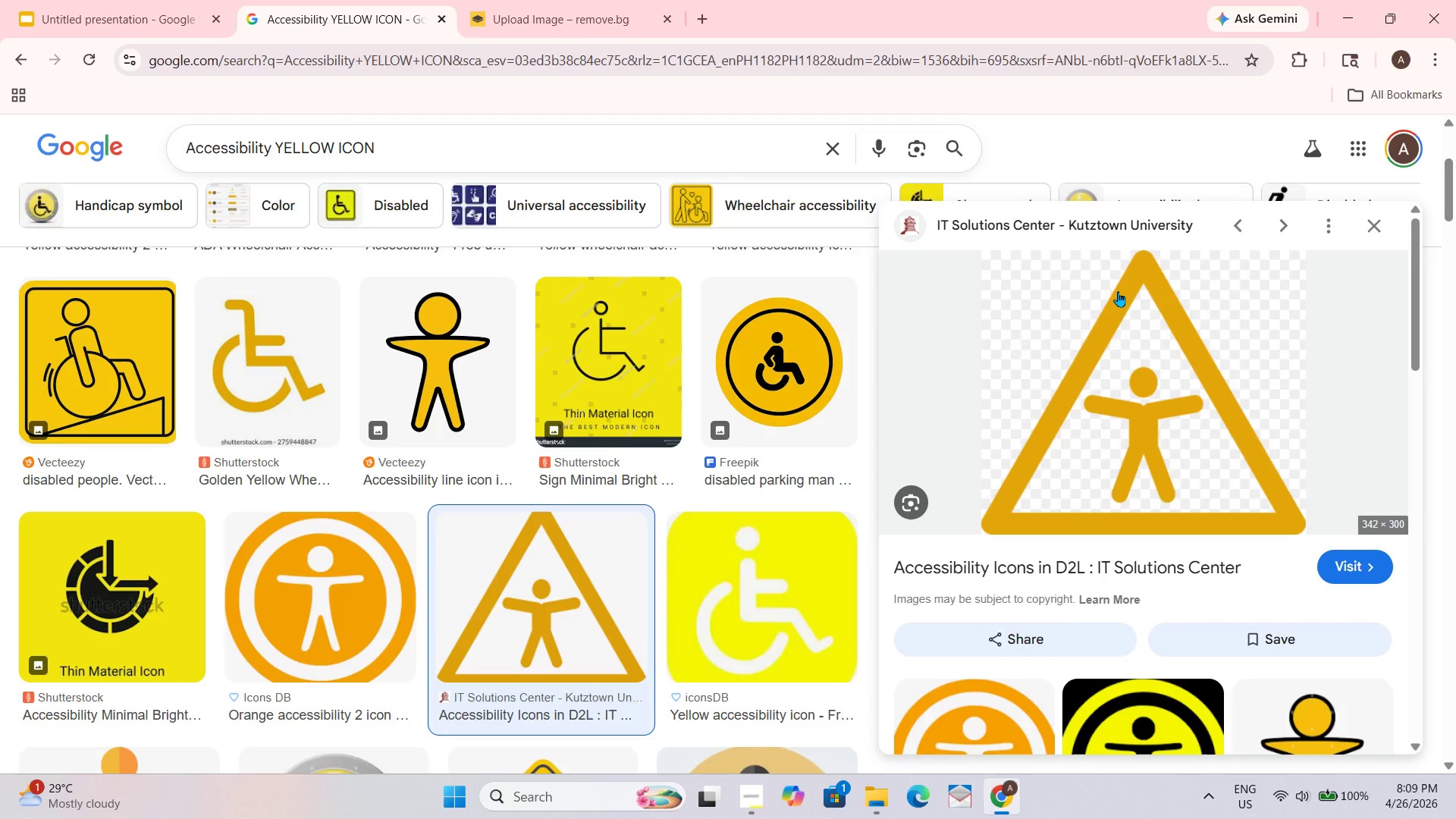 
right_click([1180, 315])
 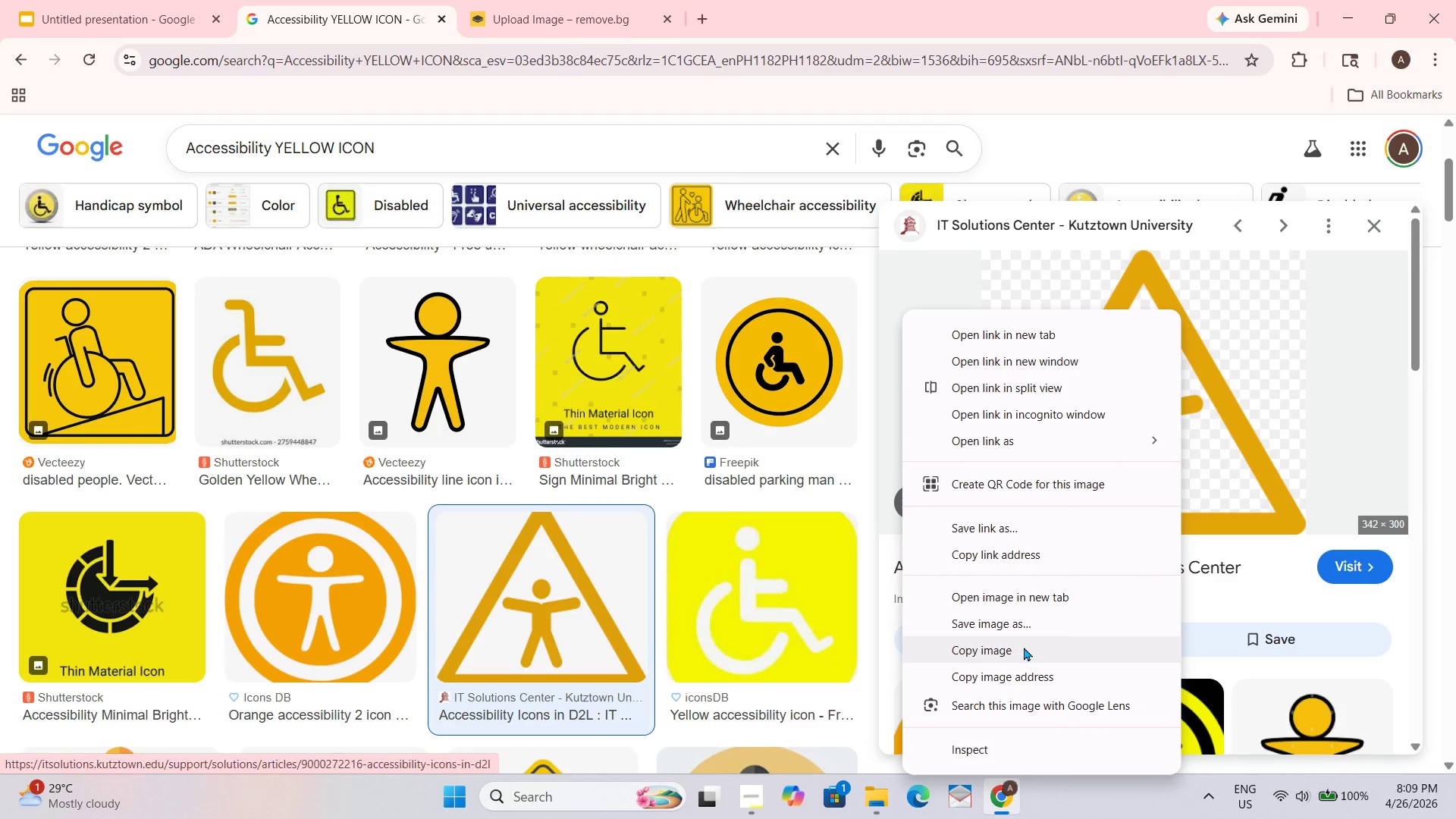 
left_click([1024, 646])
 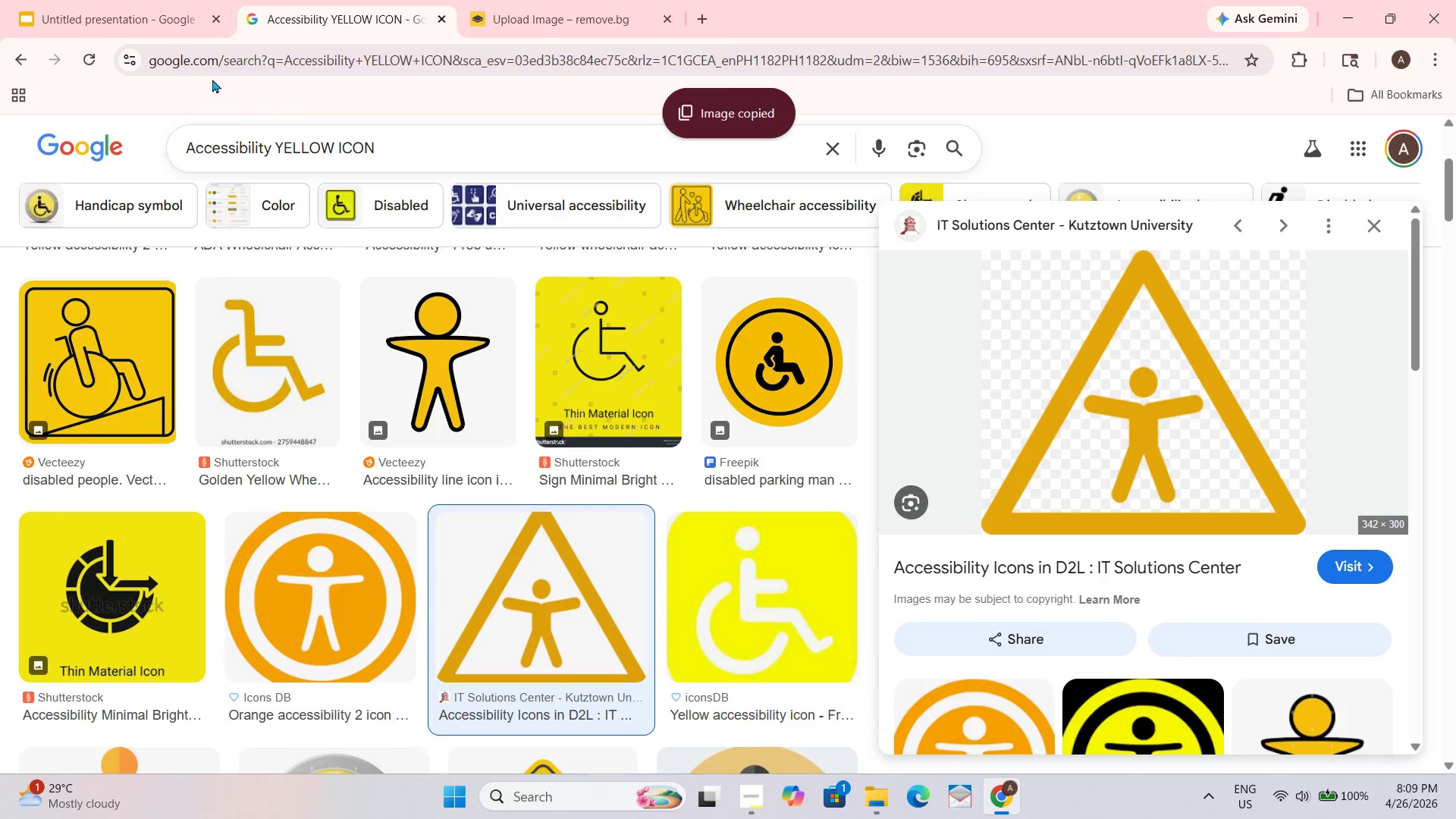 
left_click([165, 2])
 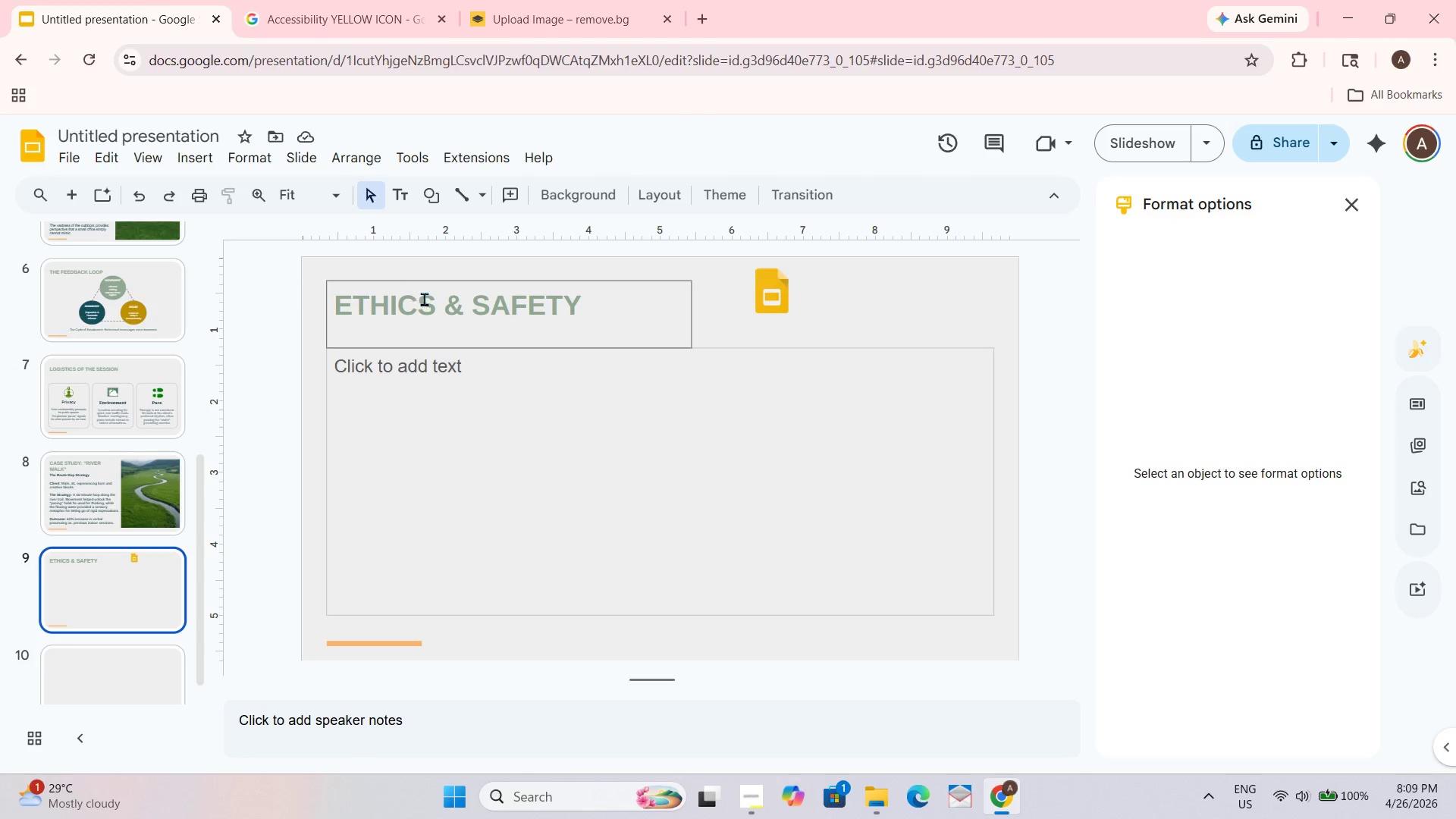 
key(Control+ControlLeft)
 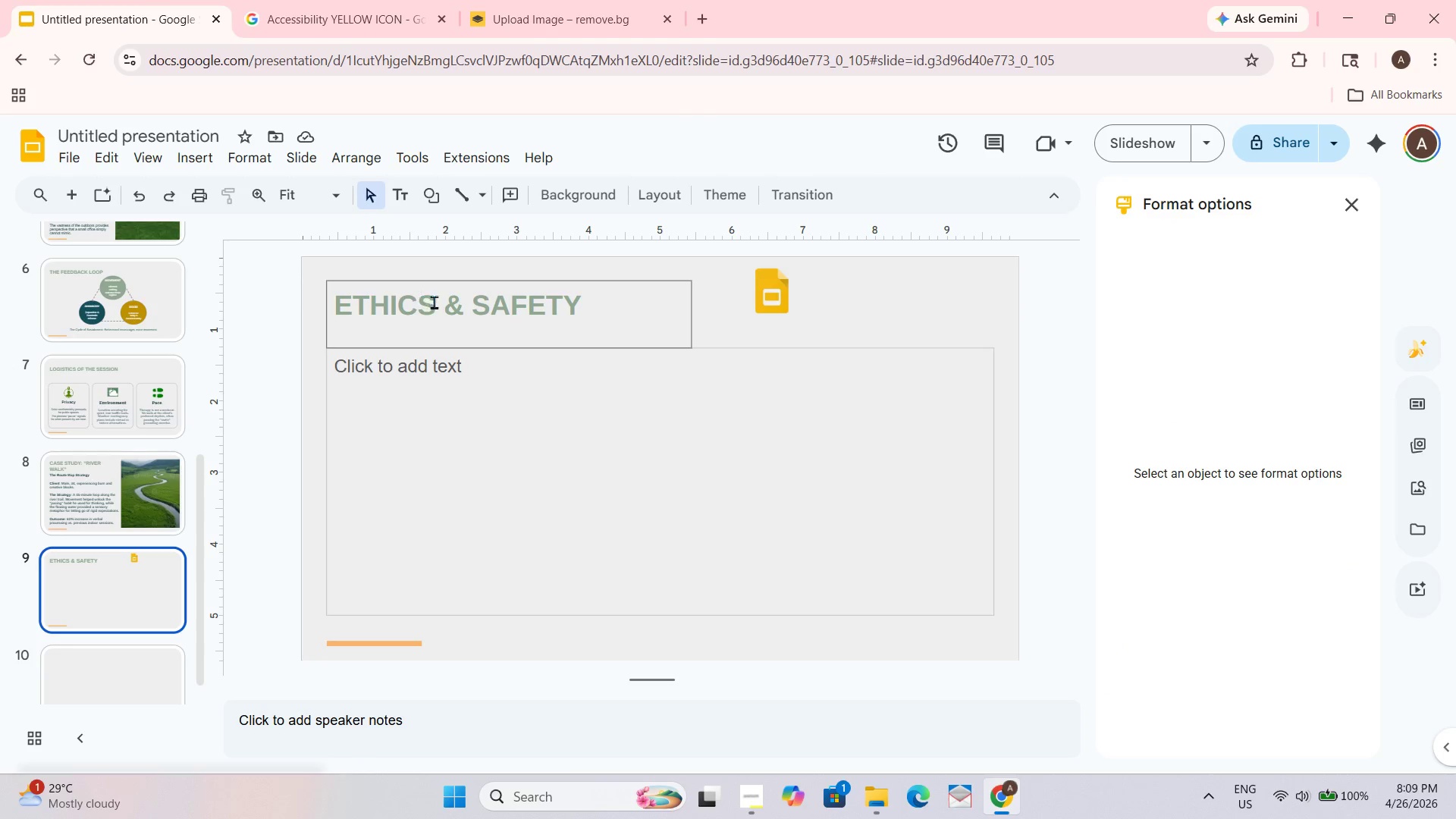 
key(Control+V)
 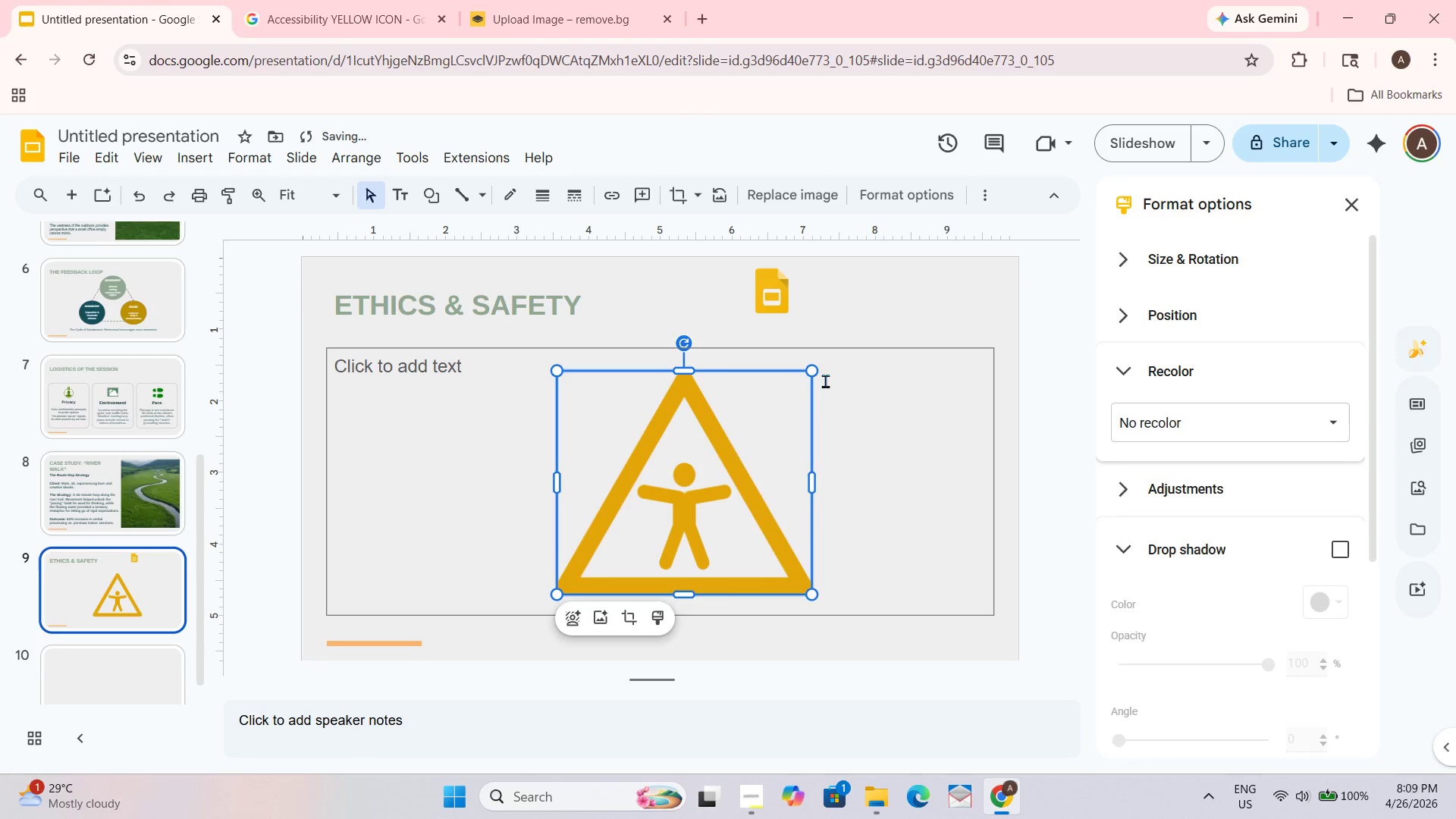 
left_click_drag(start_coordinate=[813, 373], to_coordinate=[615, 553])
 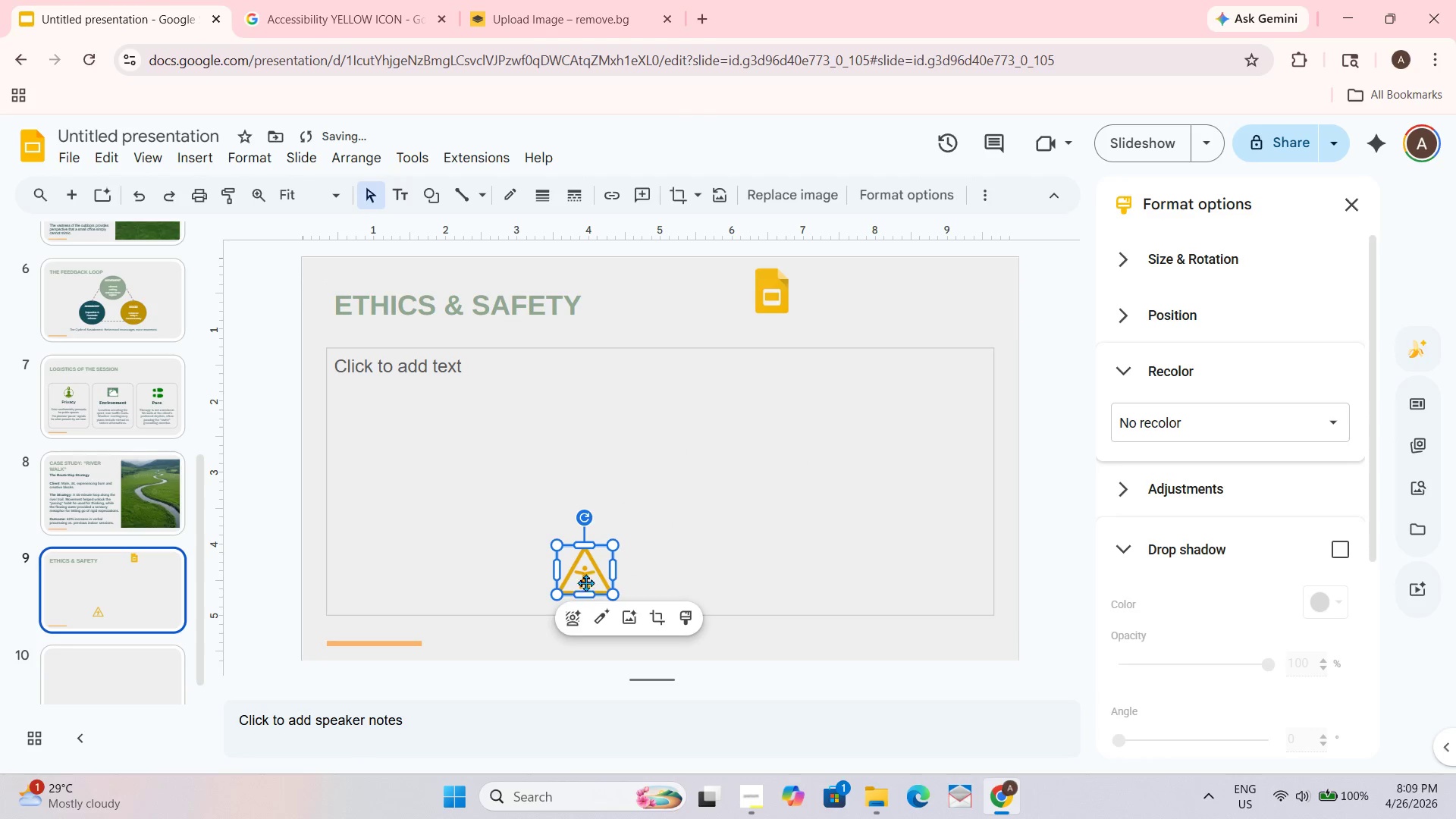 
left_click_drag(start_coordinate=[585, 570], to_coordinate=[833, 298])
 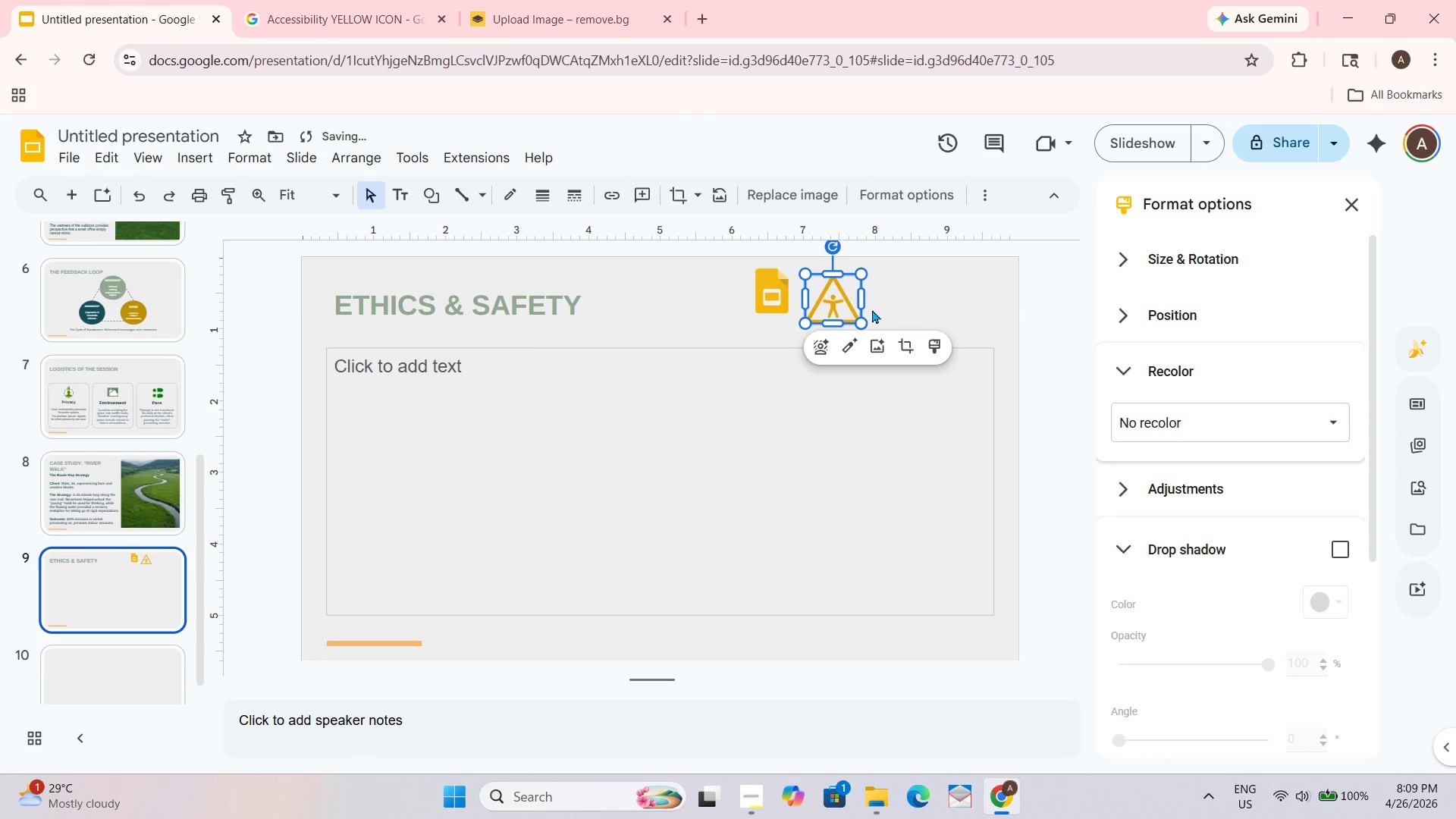 
left_click_drag(start_coordinate=[836, 303], to_coordinate=[836, 294])
 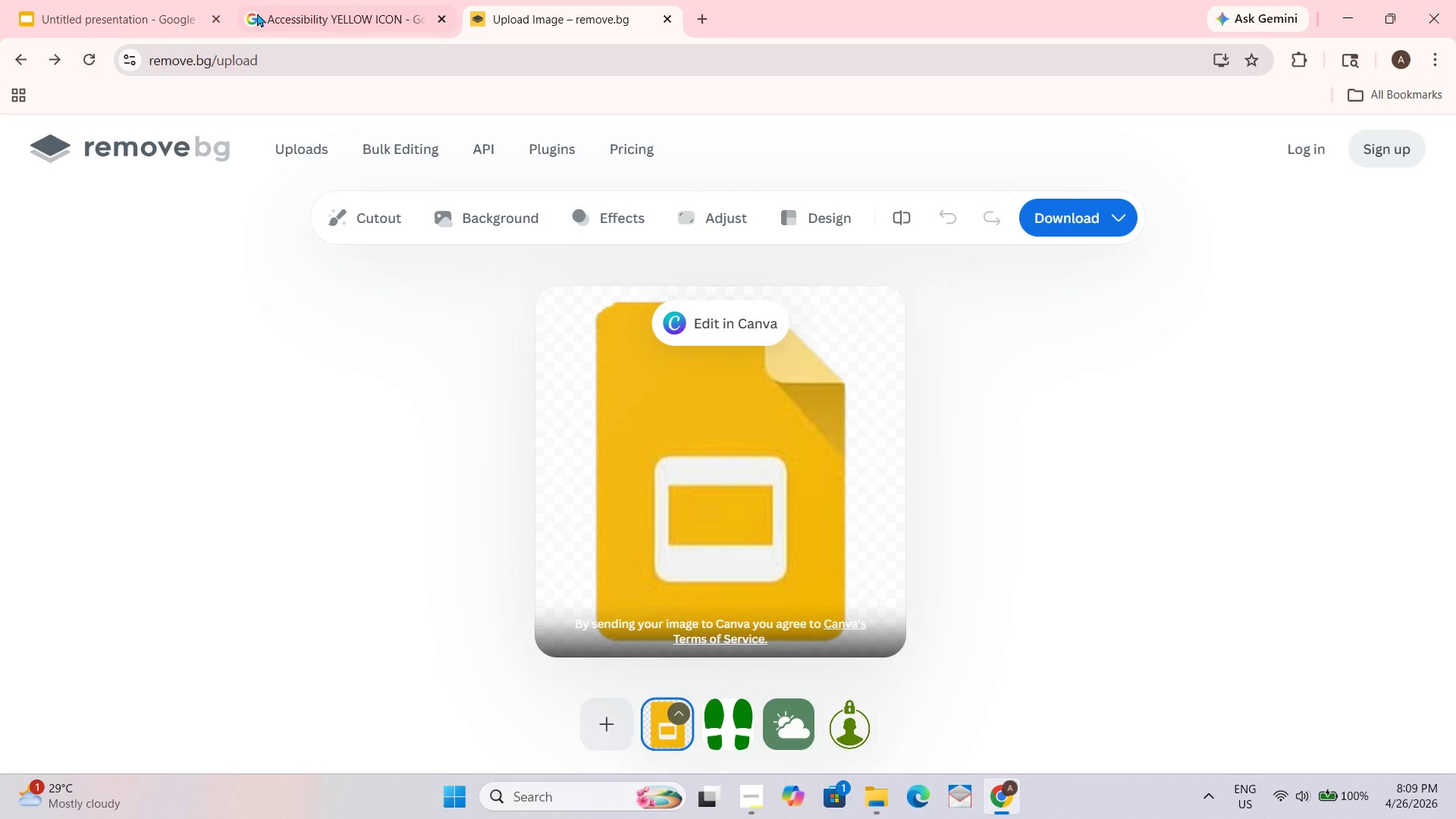 
wait(5.31)
 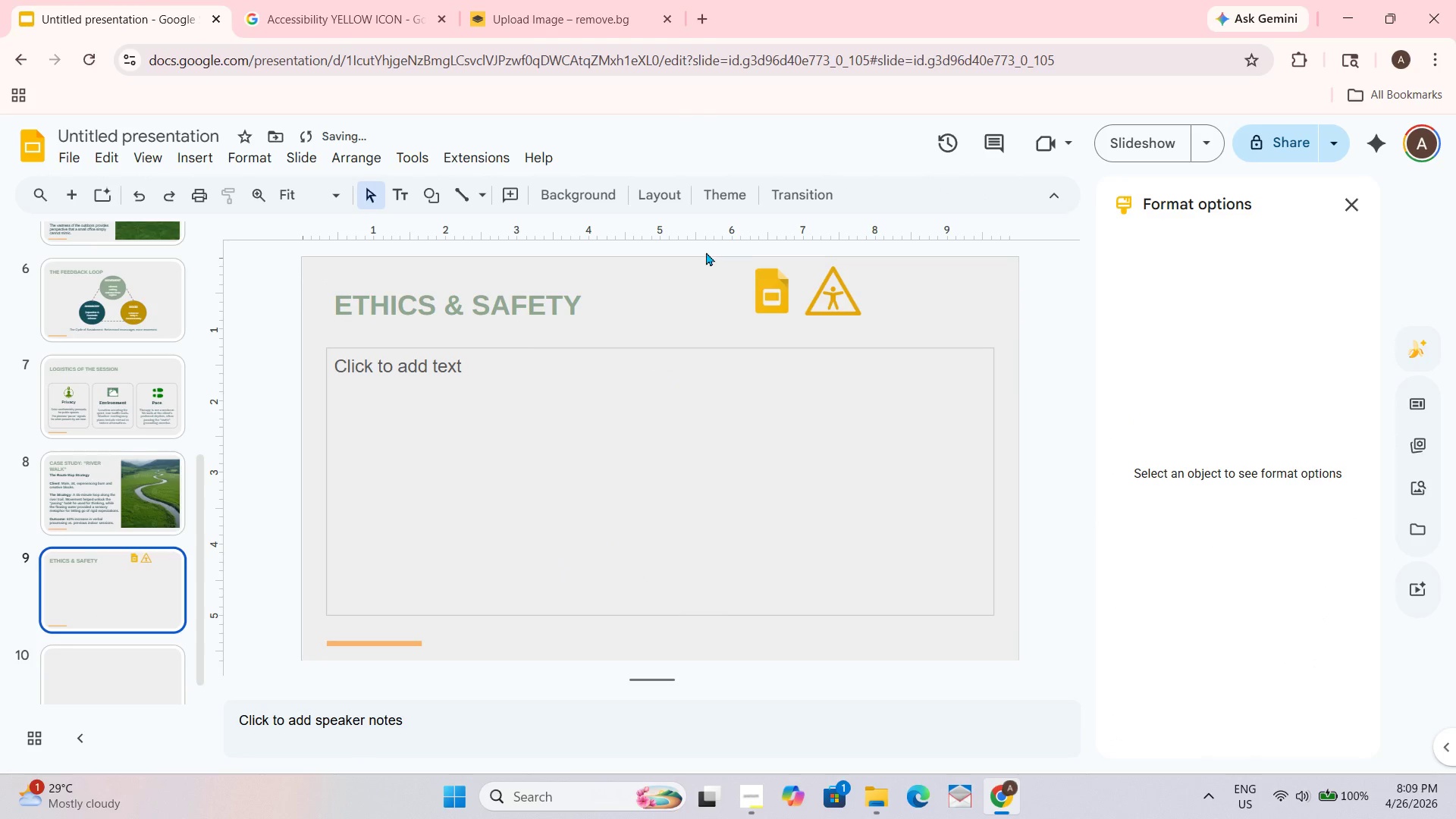 
left_click_drag(start_coordinate=[271, 146], to_coordinate=[143, 146])
 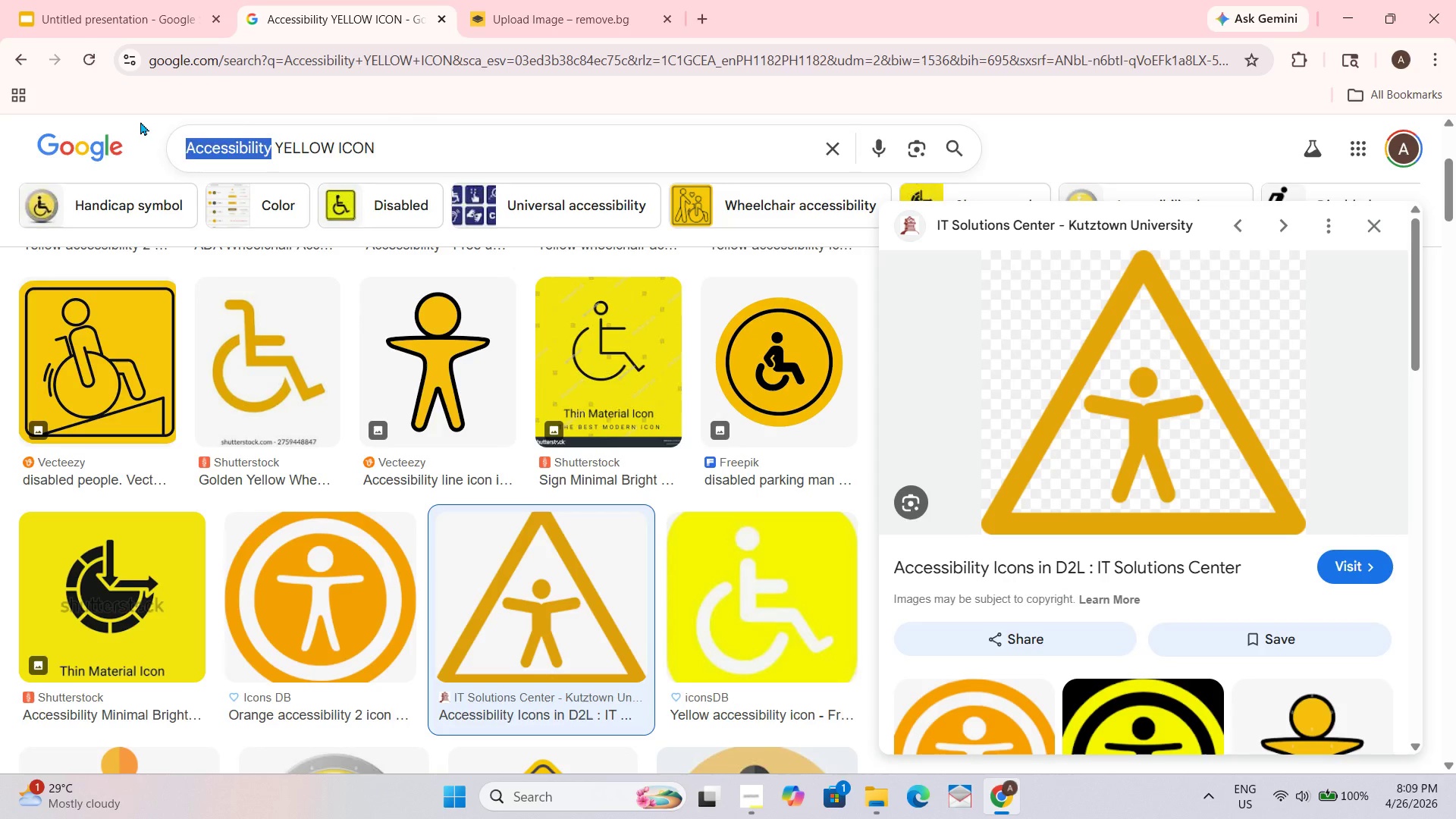 
type(compass)
 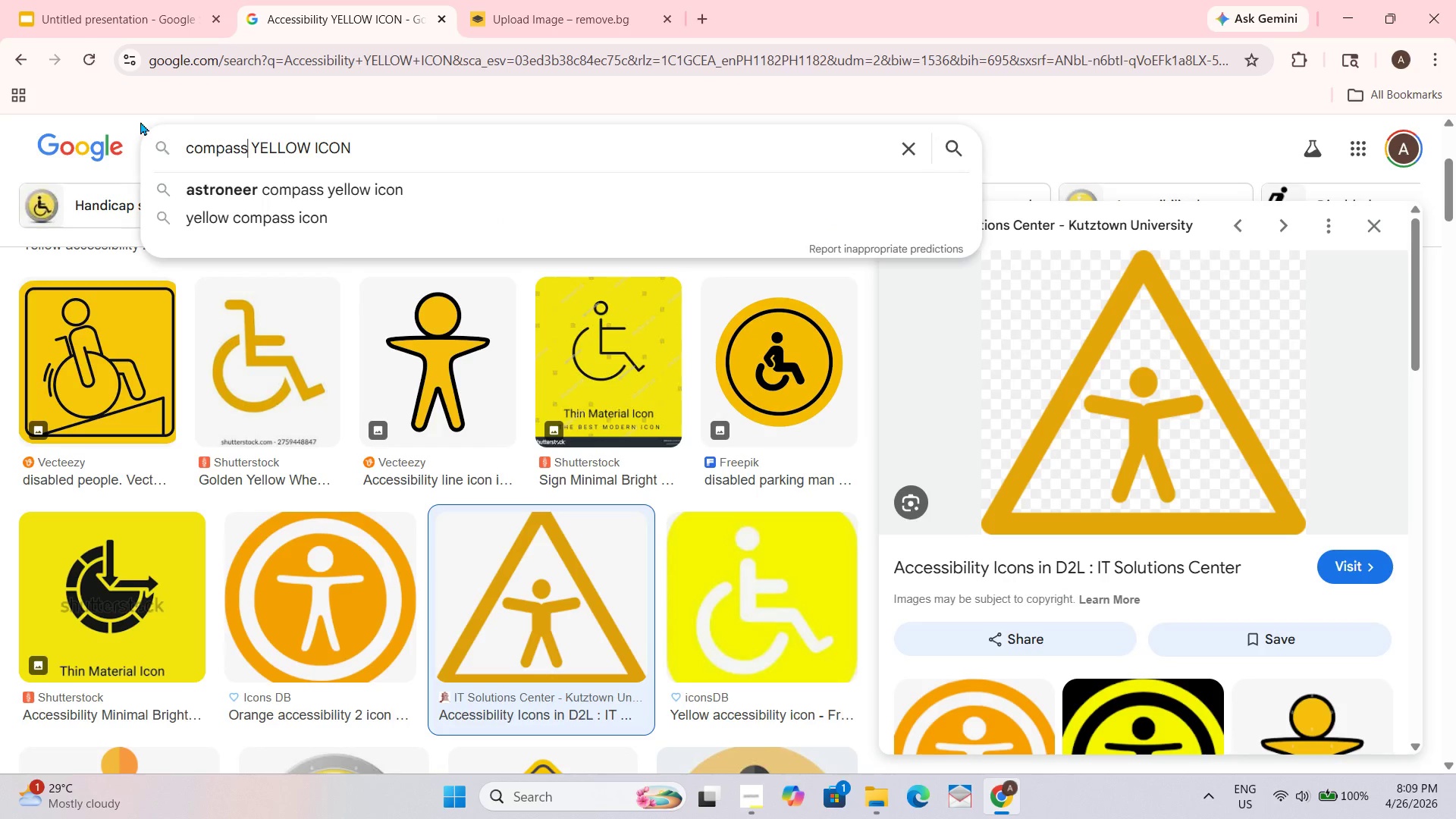 
key(Enter)
 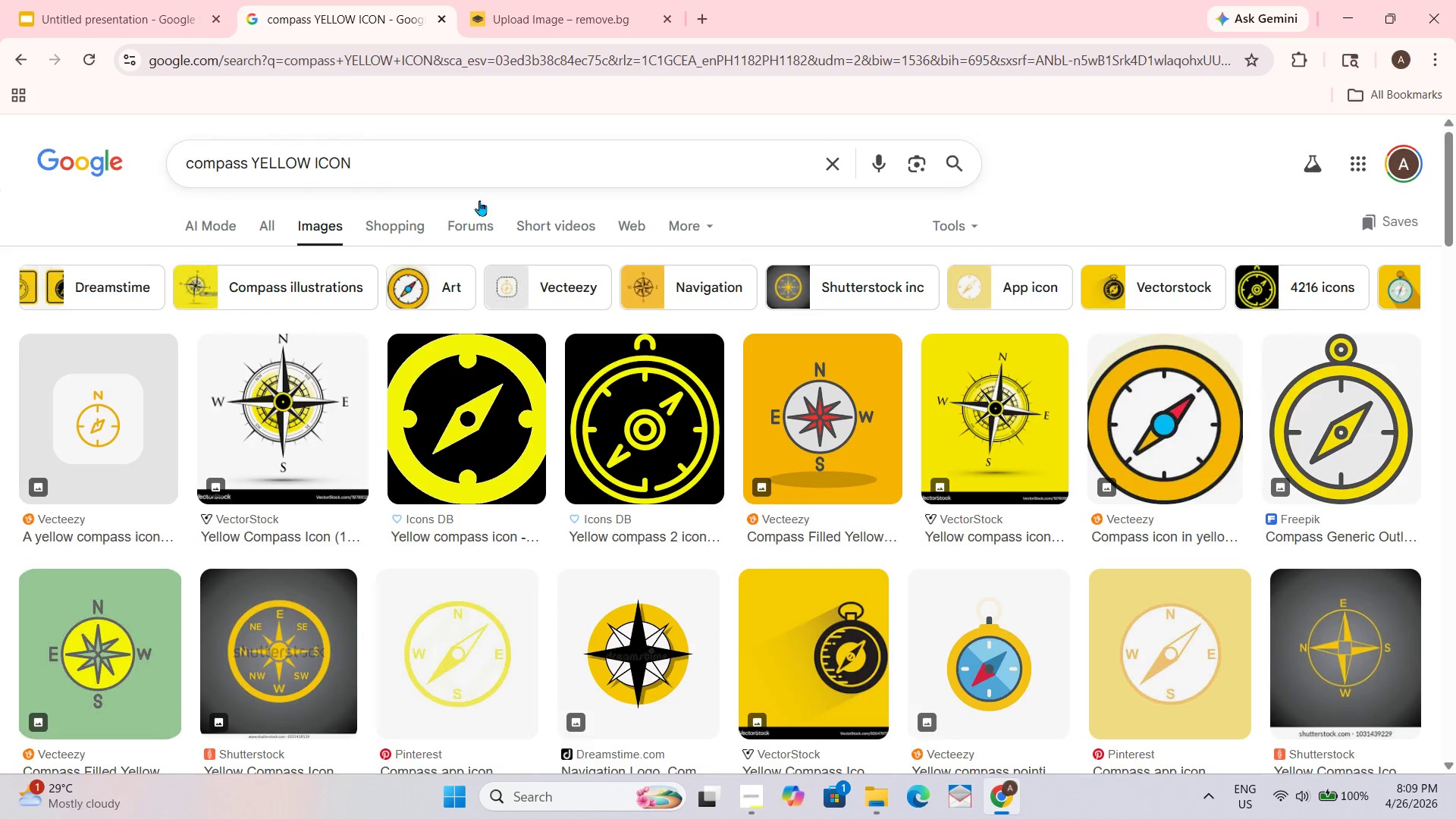 
wait(5.67)
 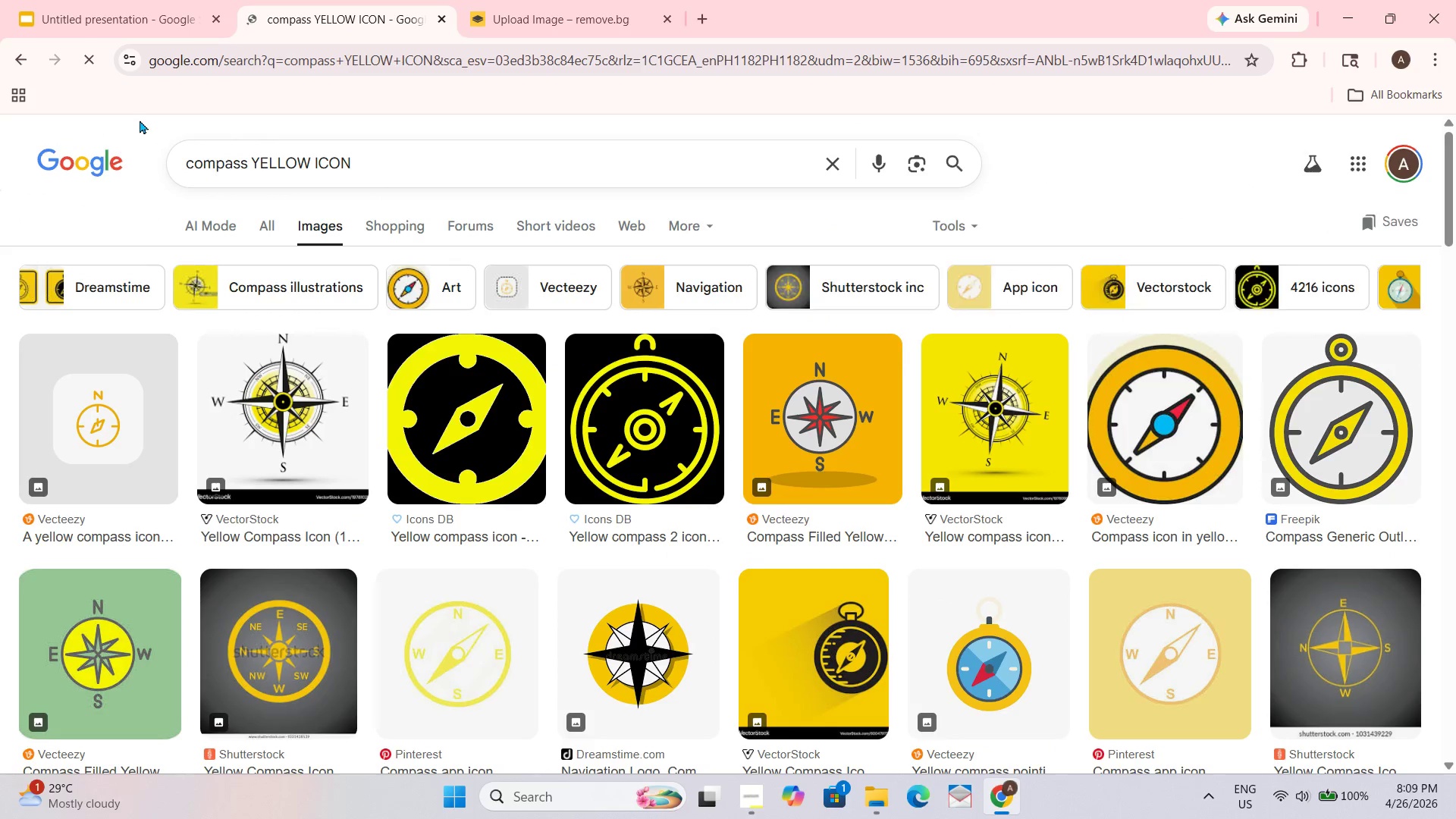 
scroll: coordinate [1012, 587], scroll_direction: down, amount: 8.0
 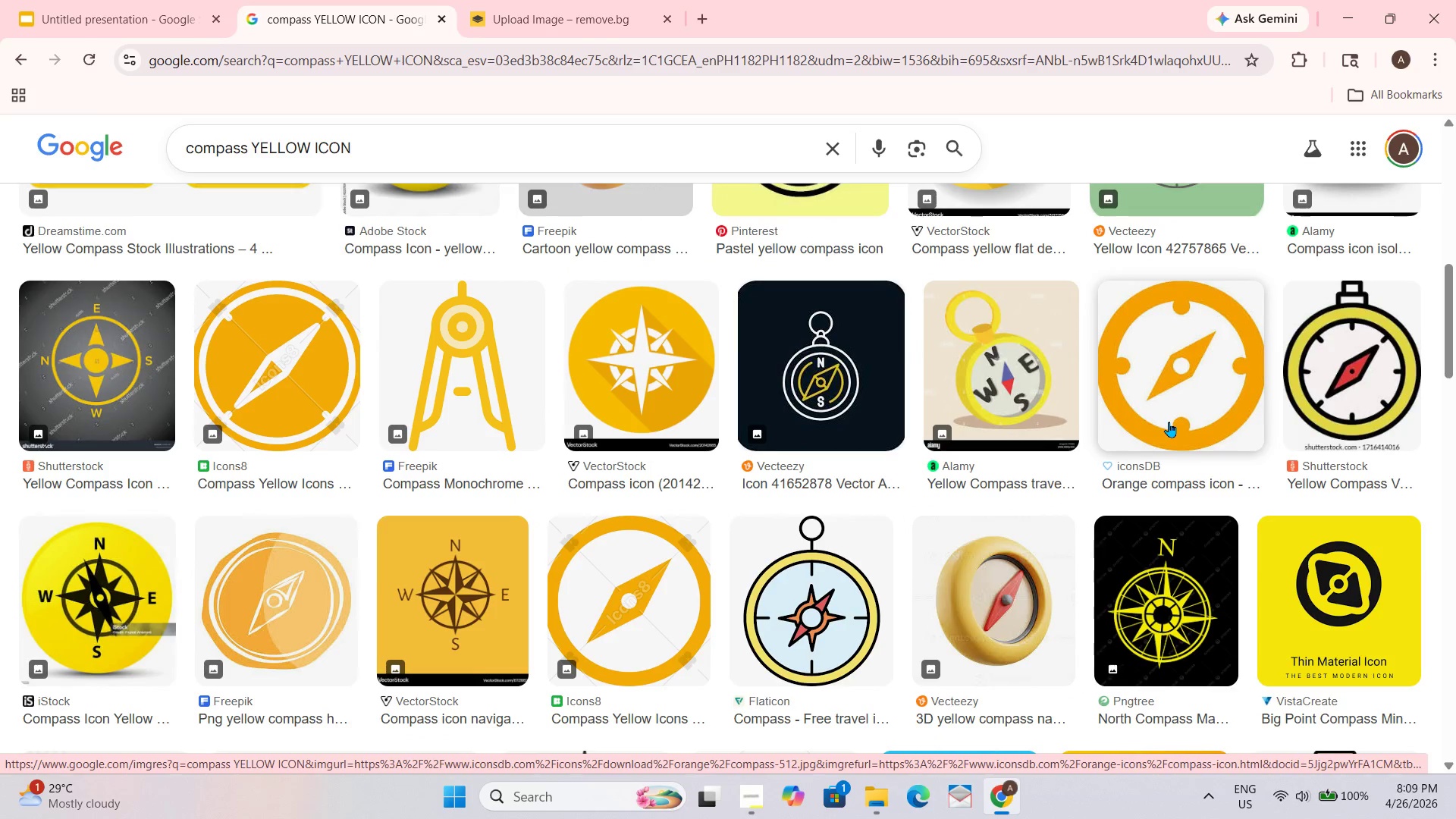 
left_click_drag(start_coordinate=[1169, 416], to_coordinate=[711, 531])
 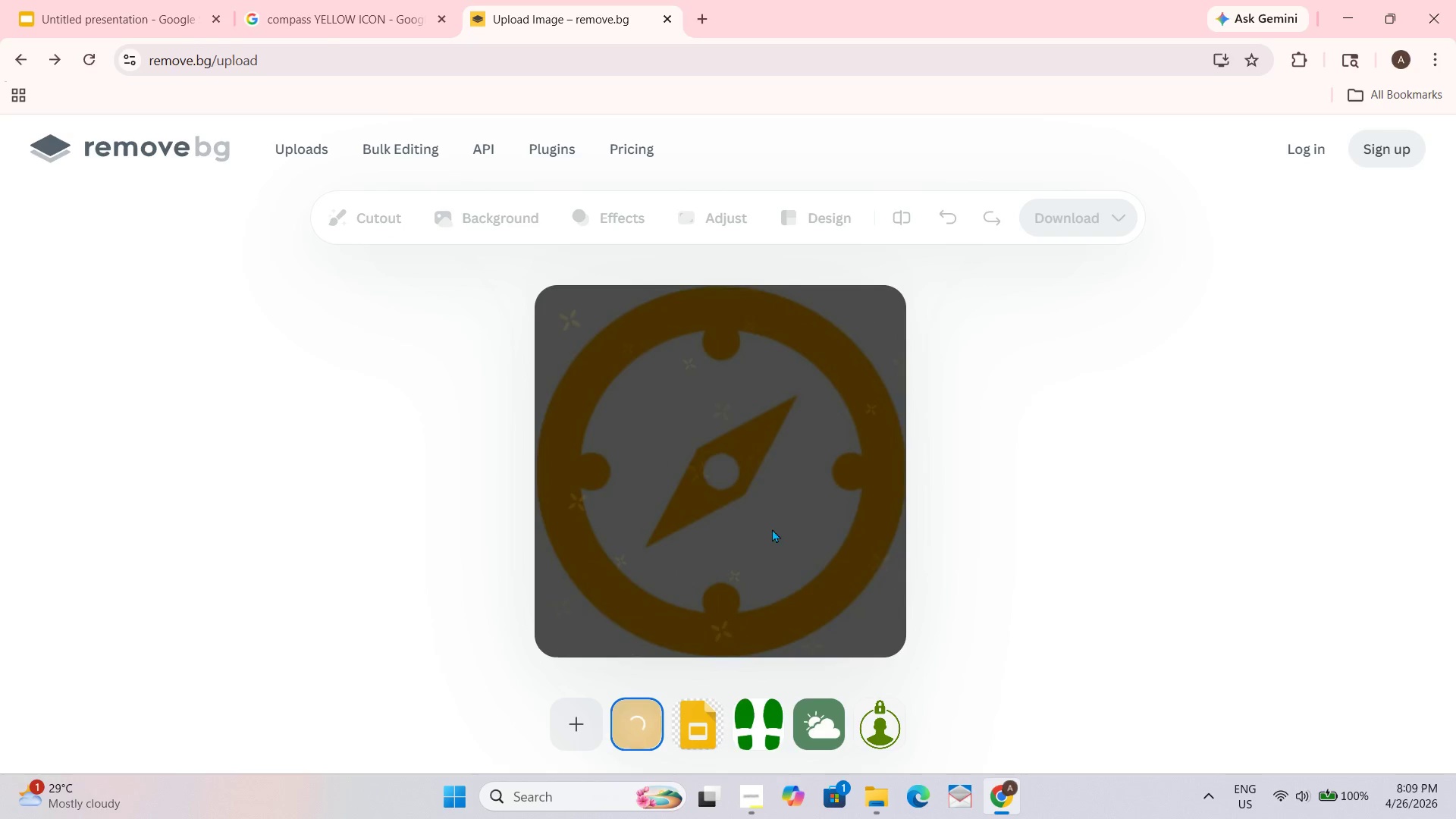 
mouse_move([773, 477])
 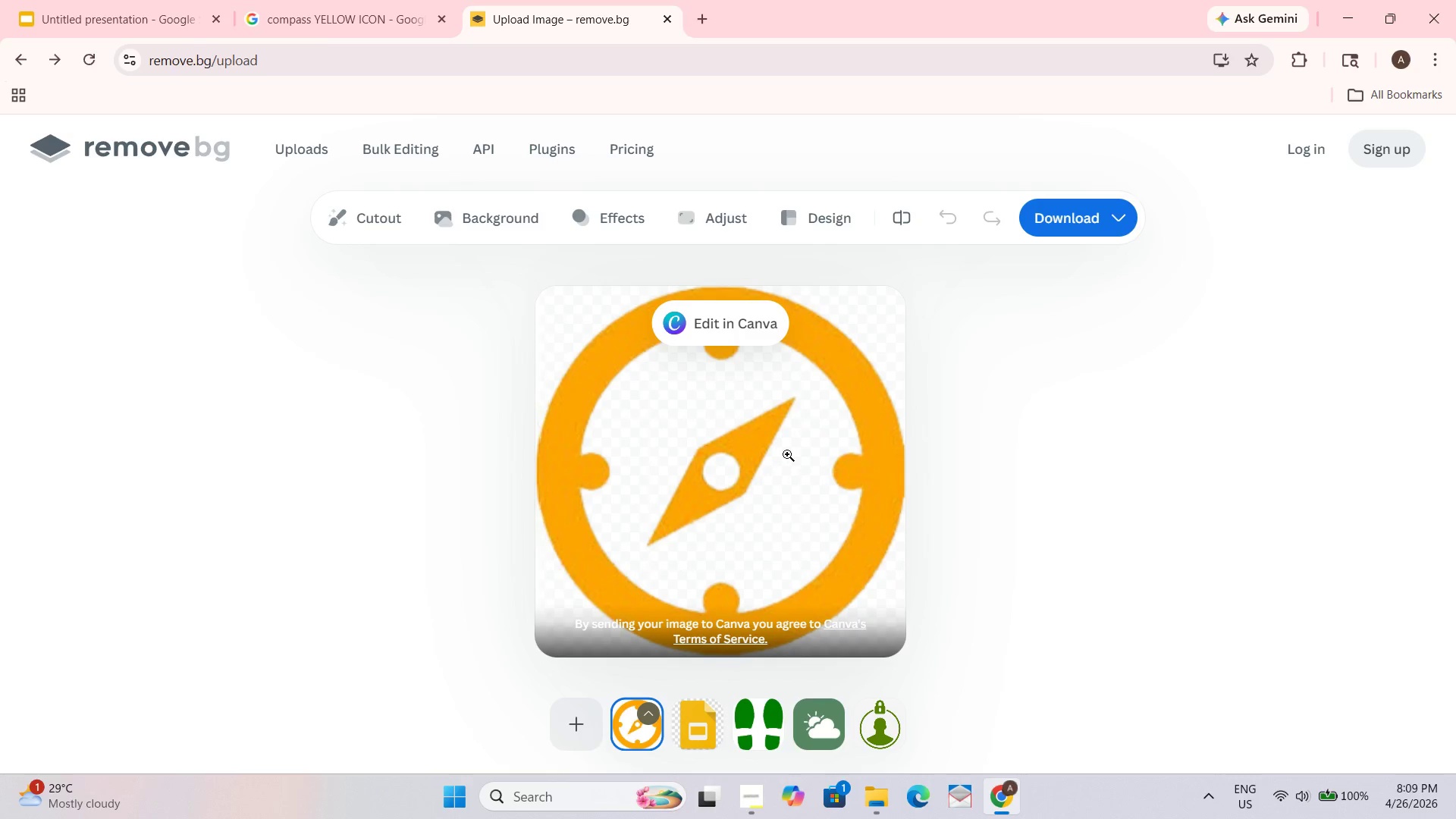 
right_click([795, 420])
 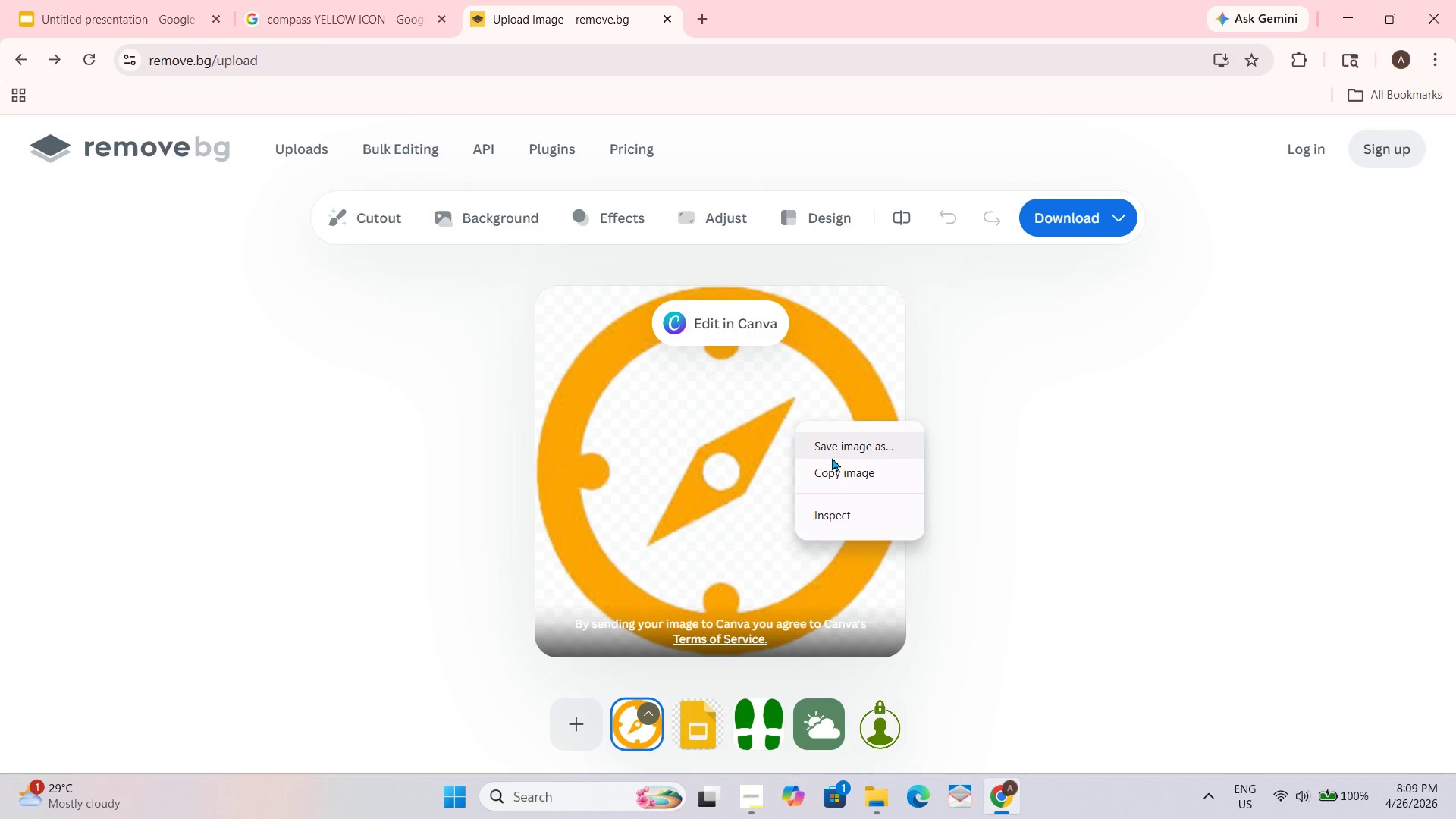 
left_click([843, 472])
 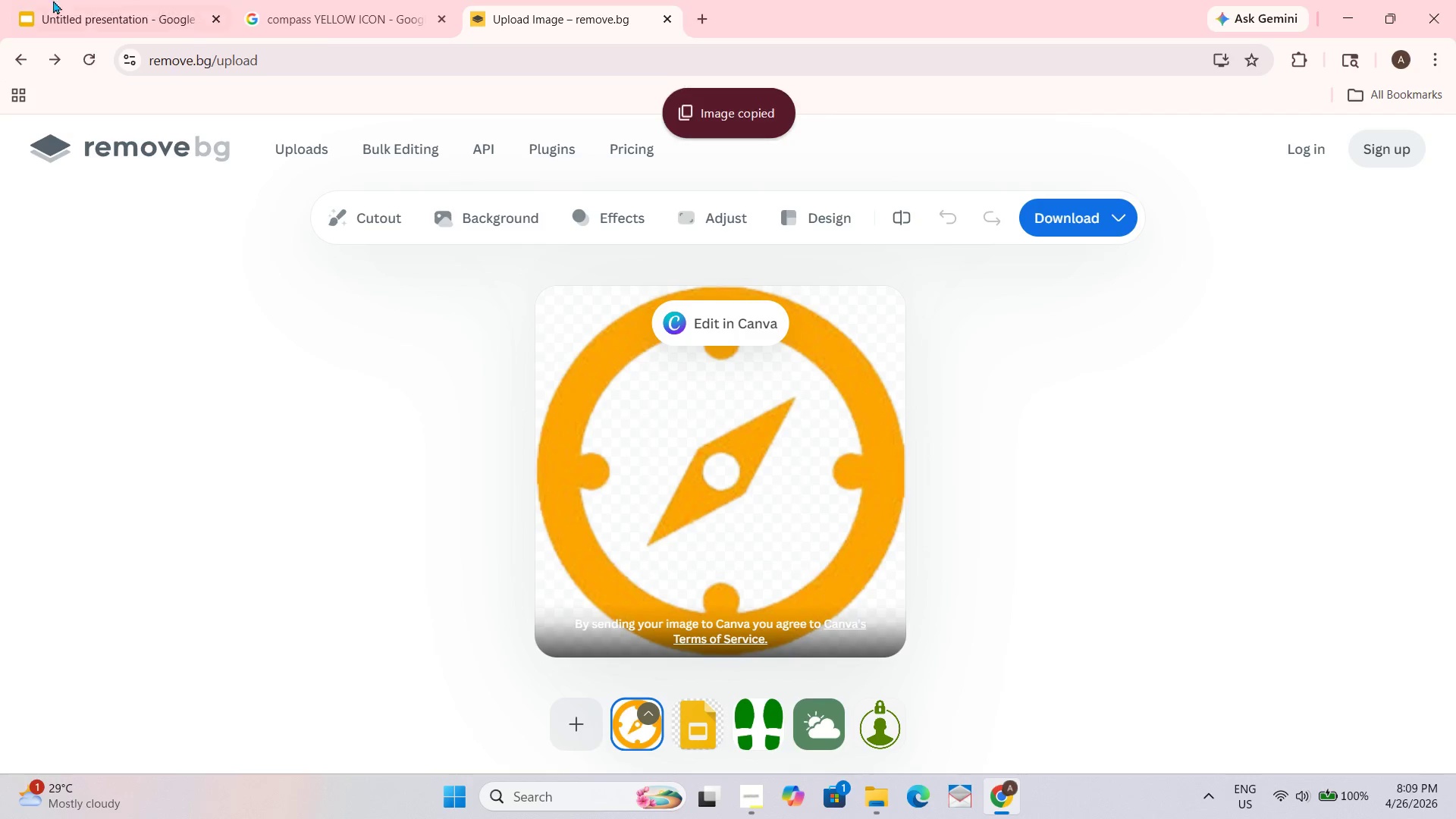 
left_click([135, 0])
 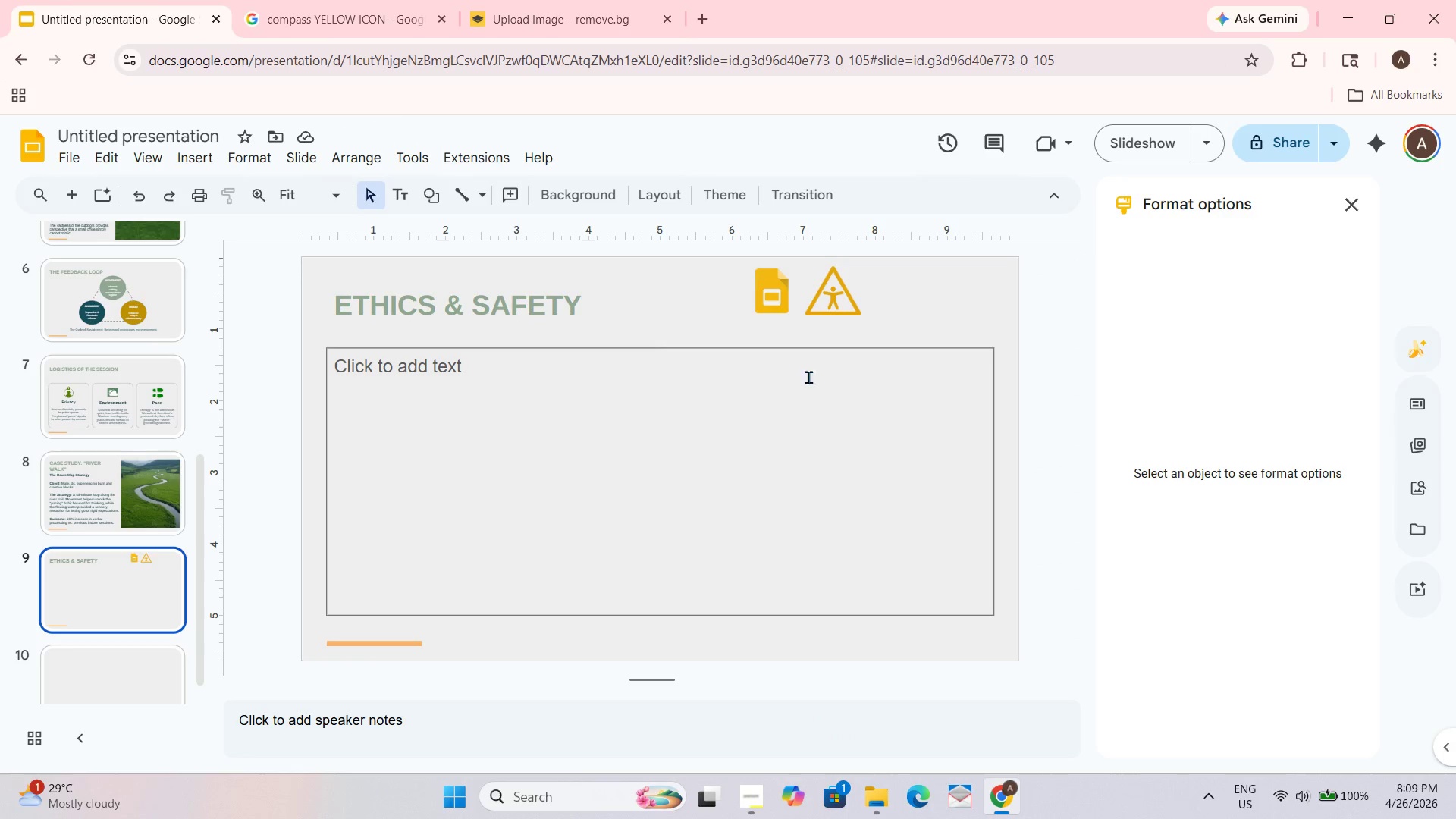 
key(Control+V)
 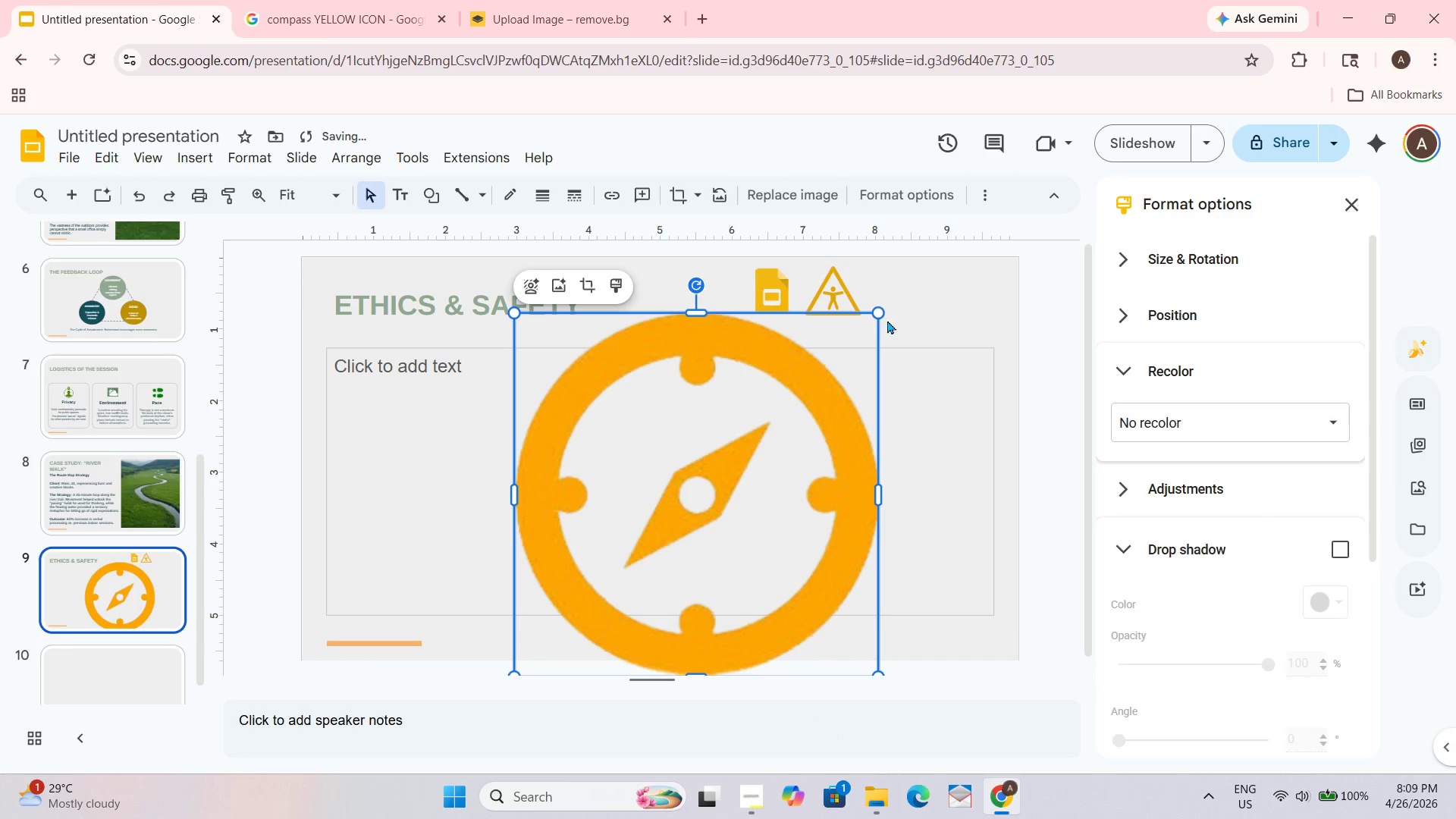 
left_click_drag(start_coordinate=[880, 310], to_coordinate=[576, 690])
 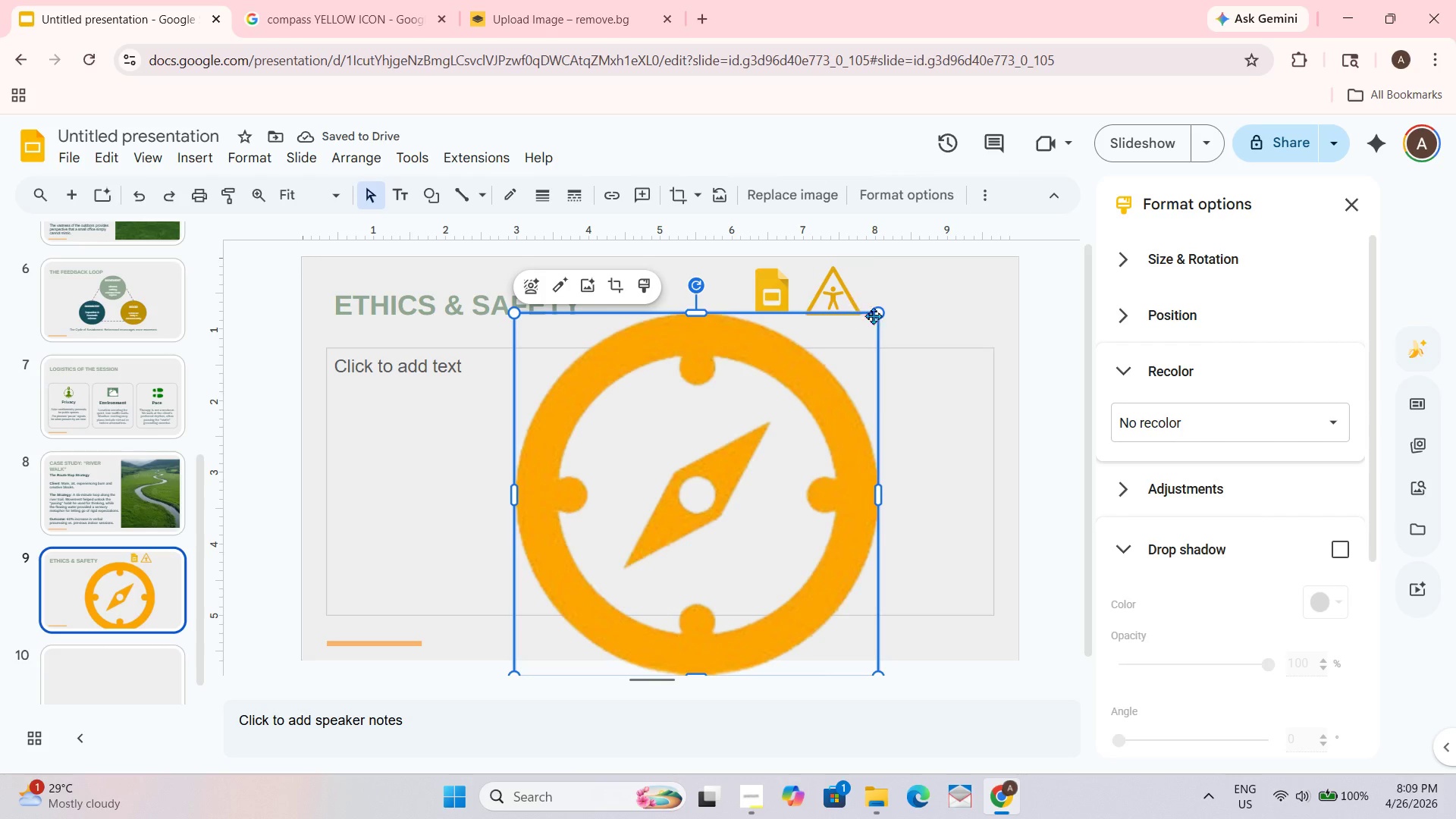 
left_click_drag(start_coordinate=[781, 389], to_coordinate=[784, 372])
 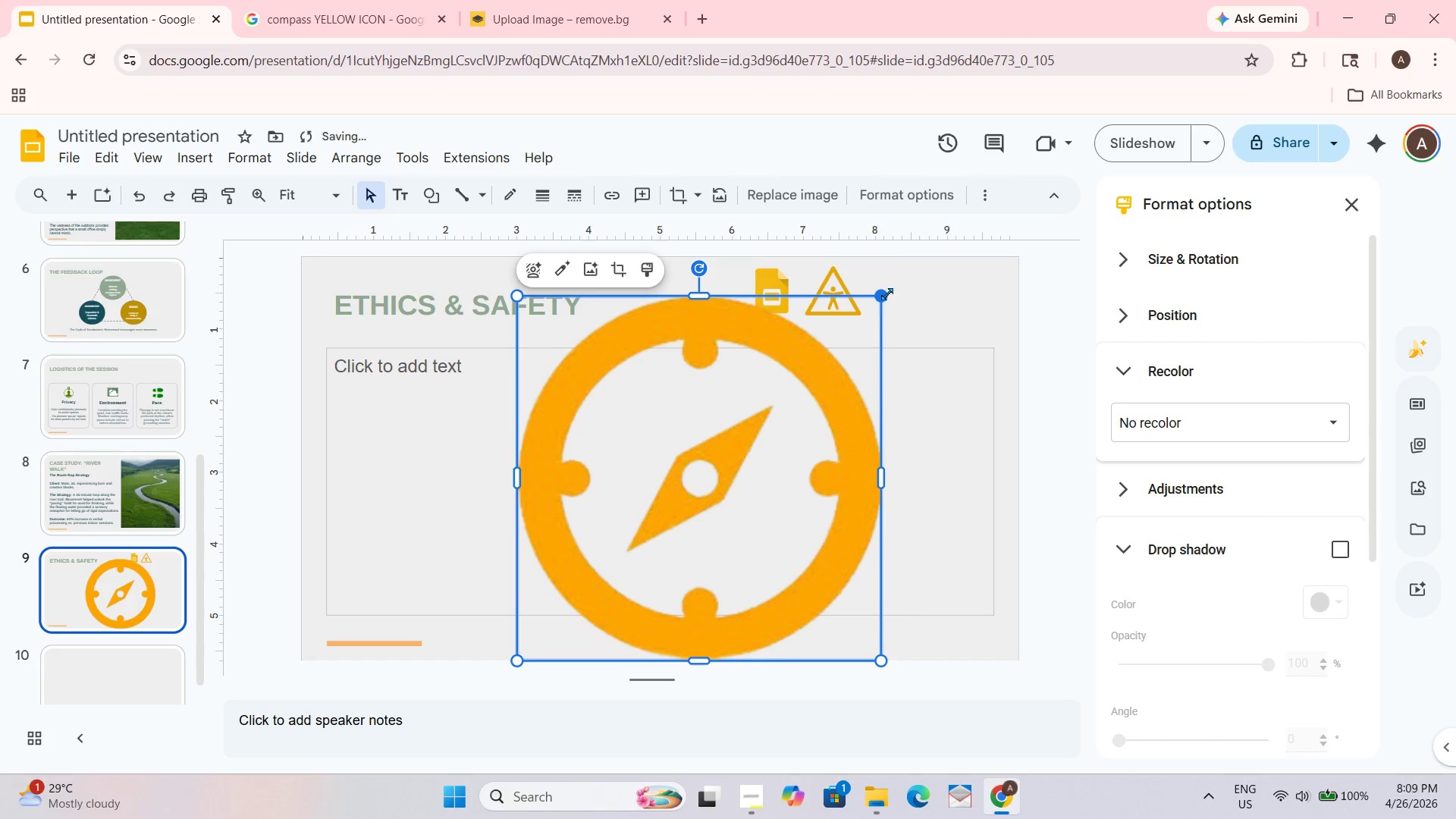 
left_click_drag(start_coordinate=[886, 293], to_coordinate=[871, 304])
 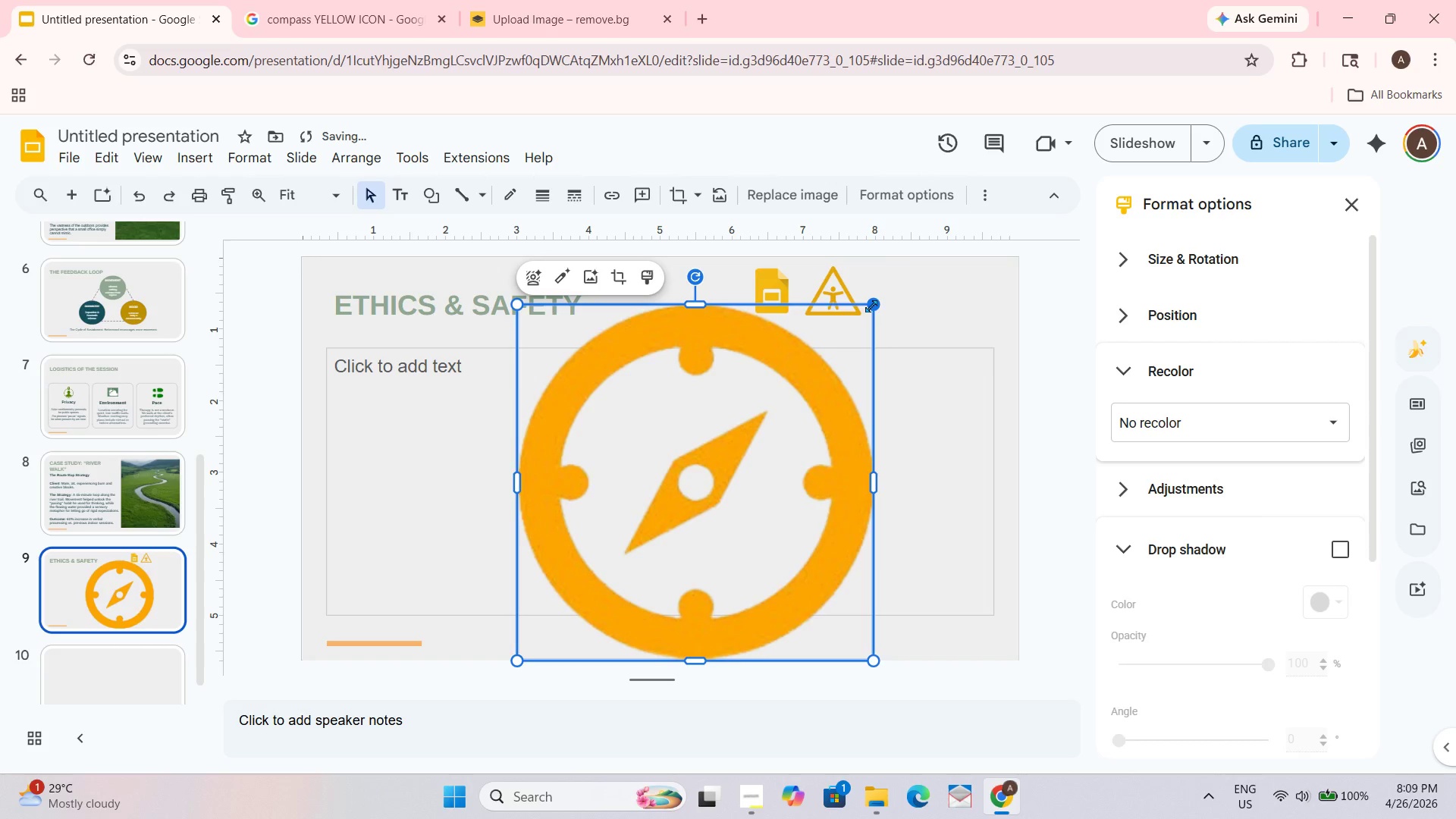 
left_click_drag(start_coordinate=[874, 304], to_coordinate=[573, 604])
 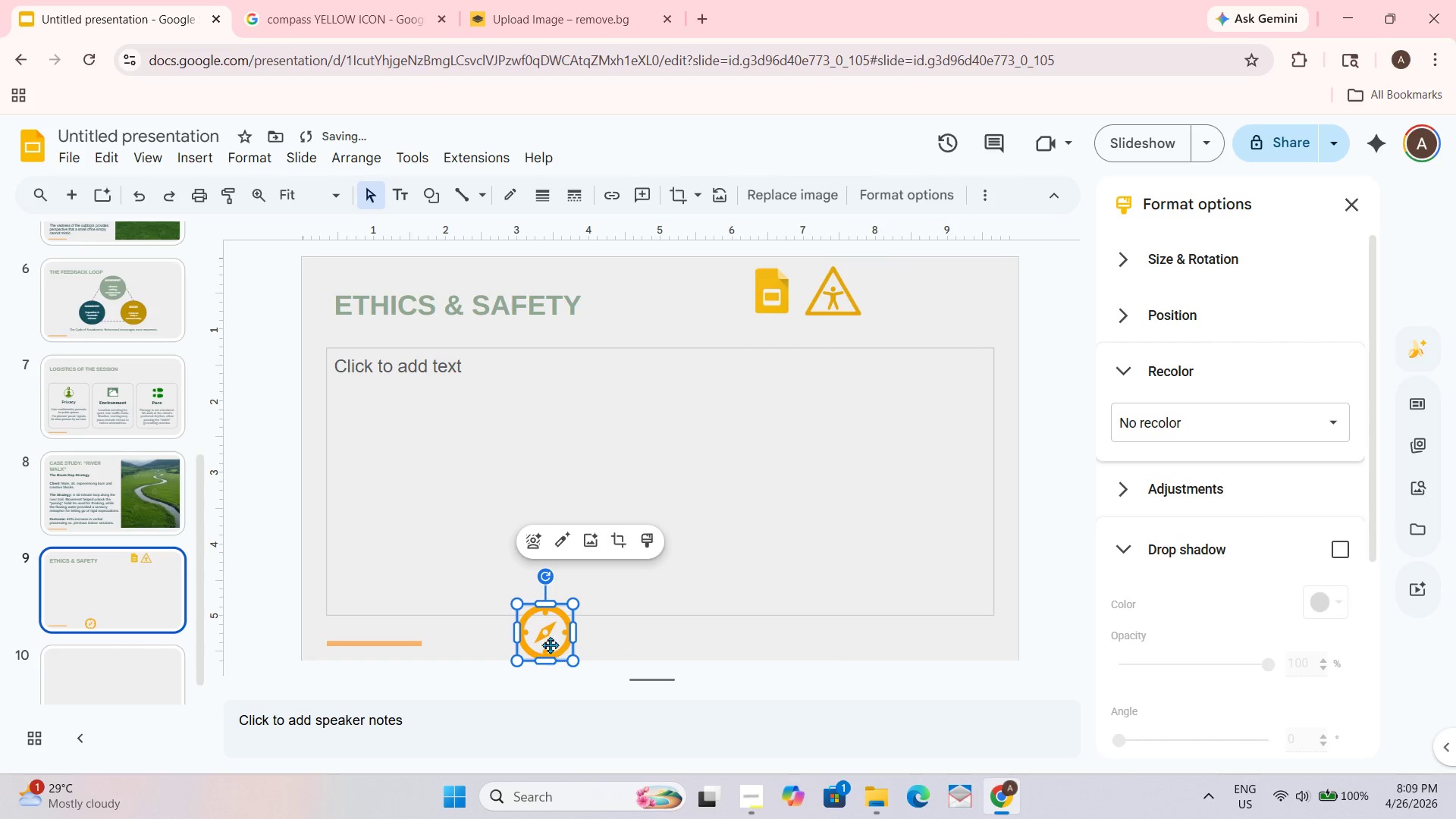 
left_click_drag(start_coordinate=[550, 634], to_coordinate=[911, 290])
 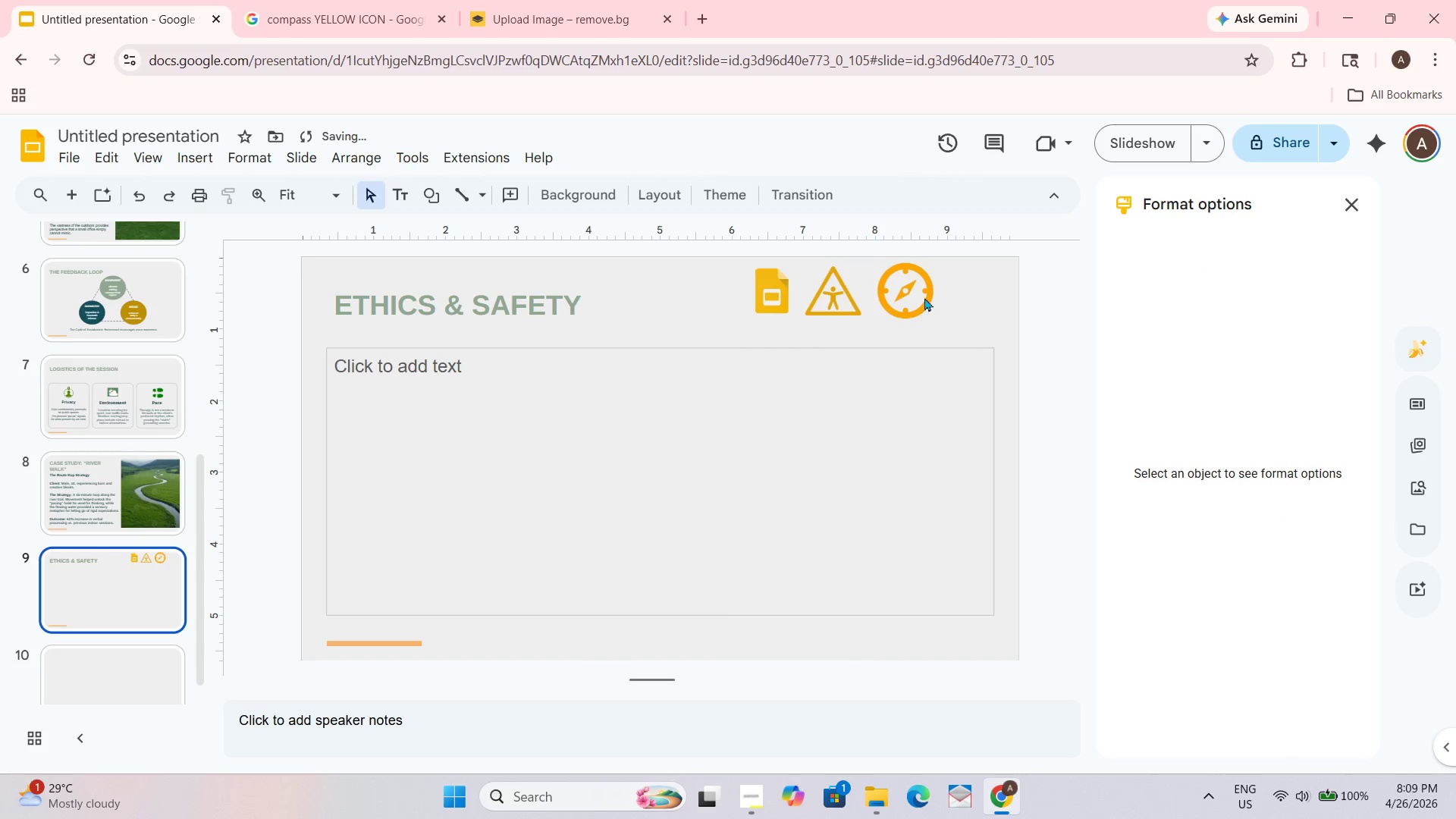 
double_click([915, 292])
 